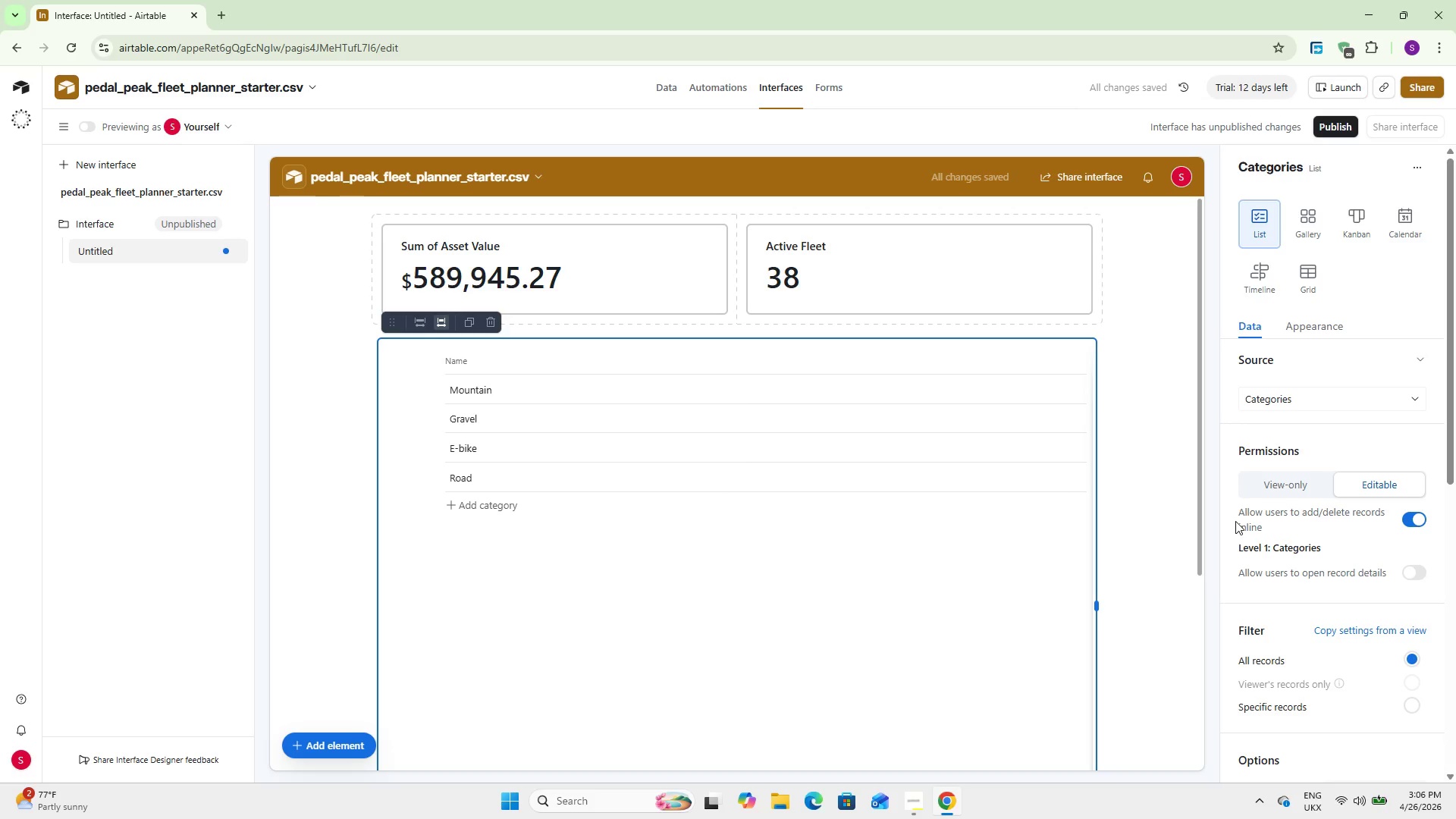 
wait(9.72)
 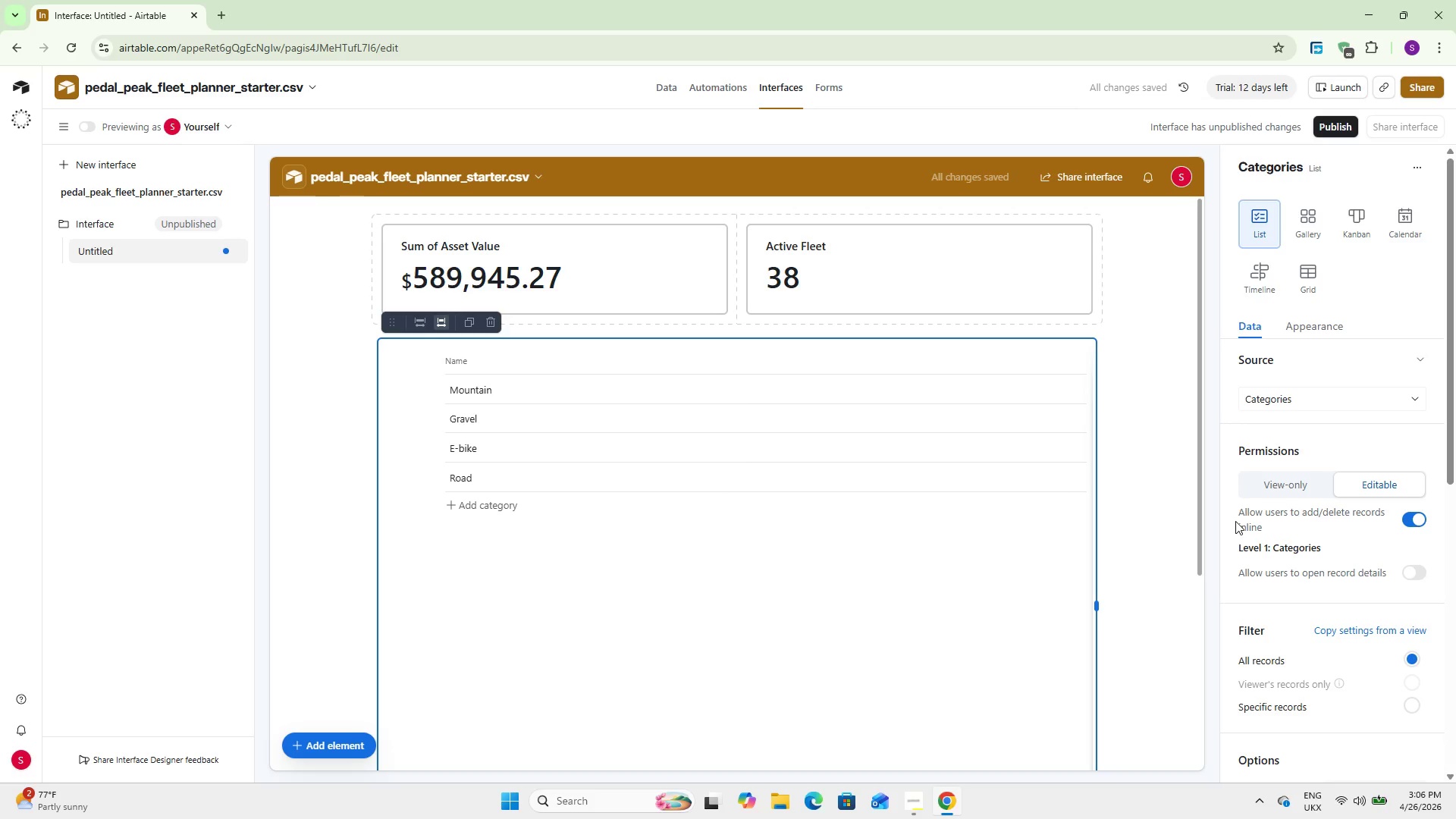 
scroll: coordinate [1282, 487], scroll_direction: down, amount: 1.0
 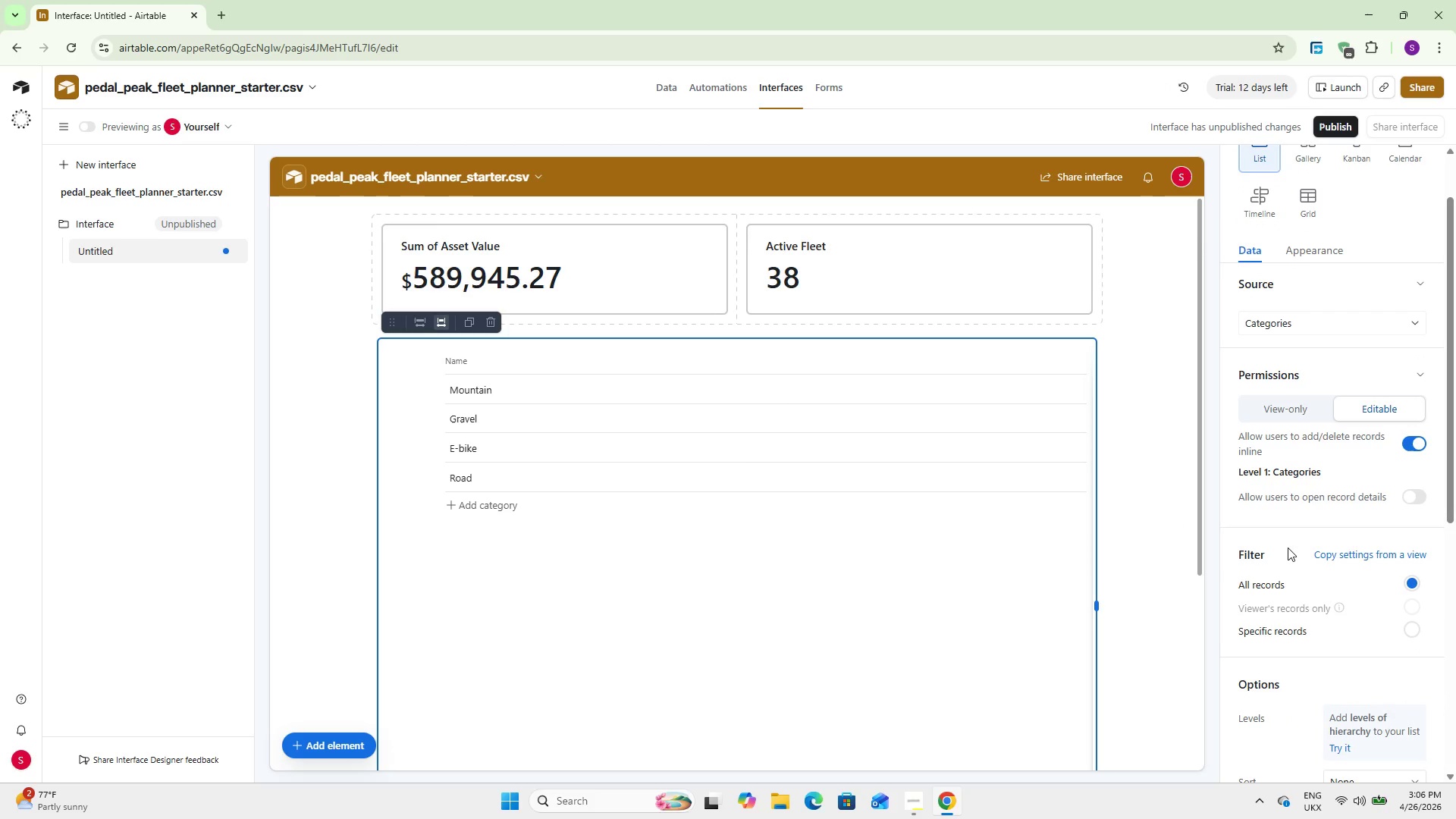 
left_click([1329, 626])
 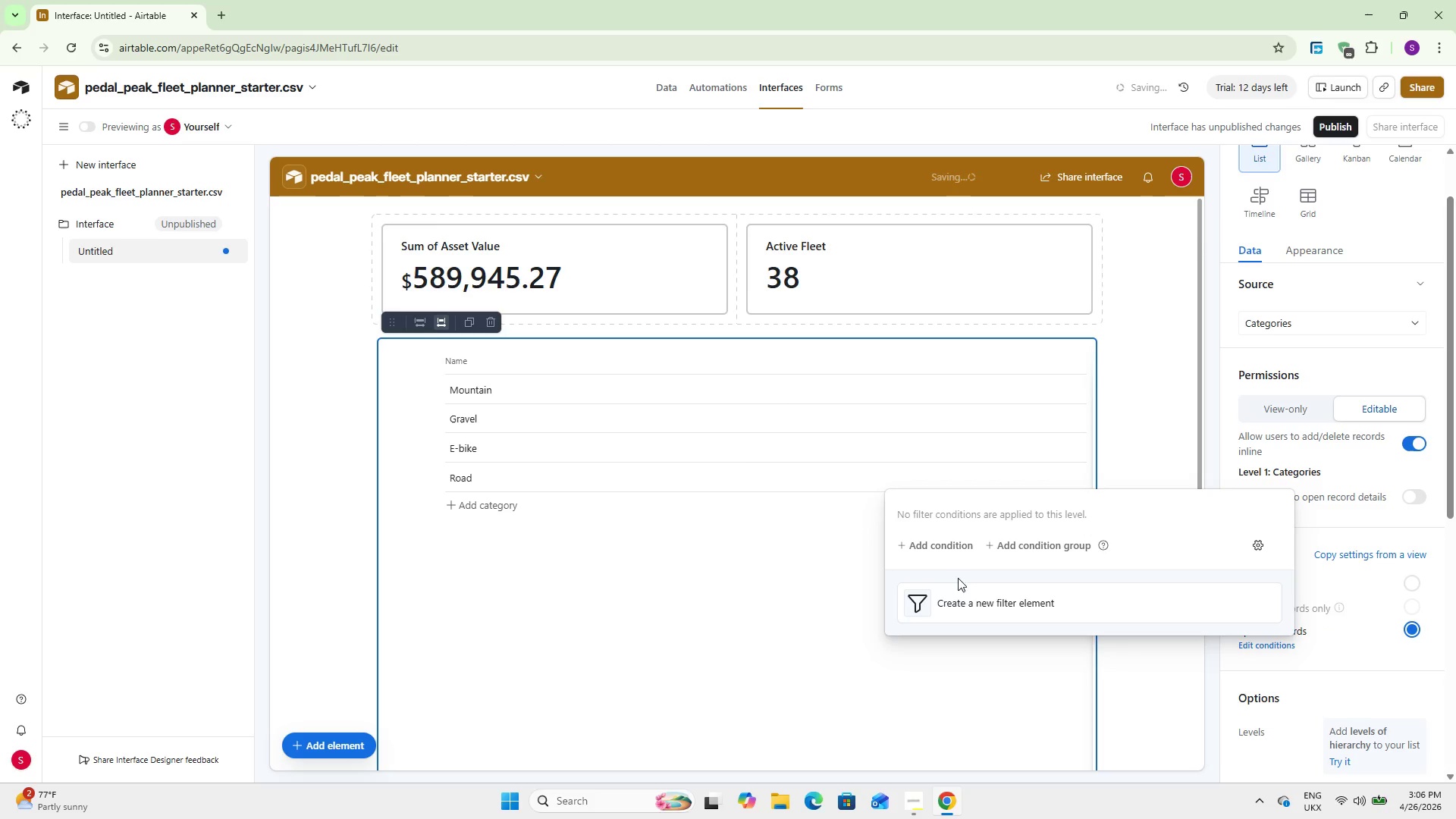 
left_click([939, 545])
 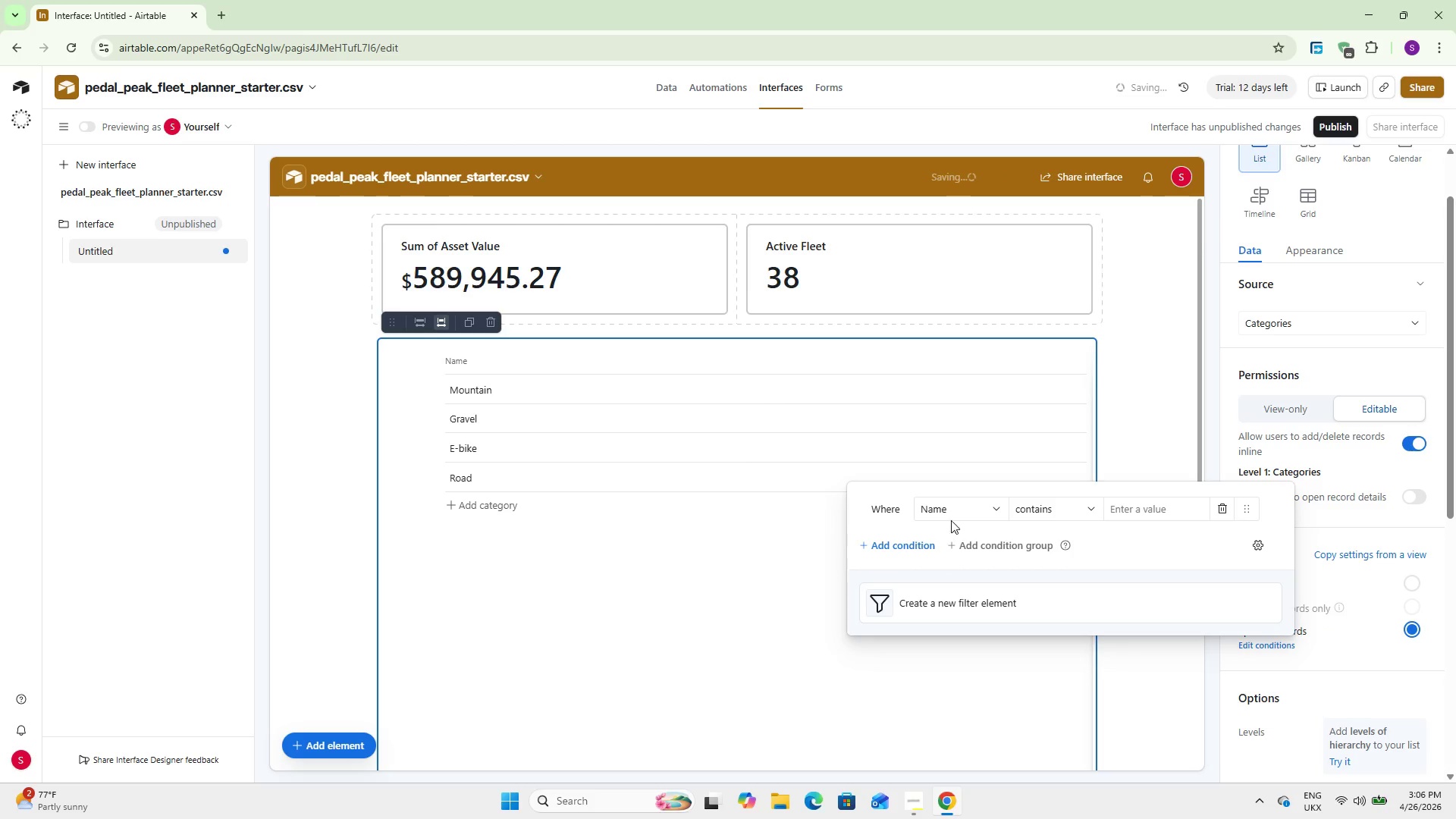 
left_click([967, 506])
 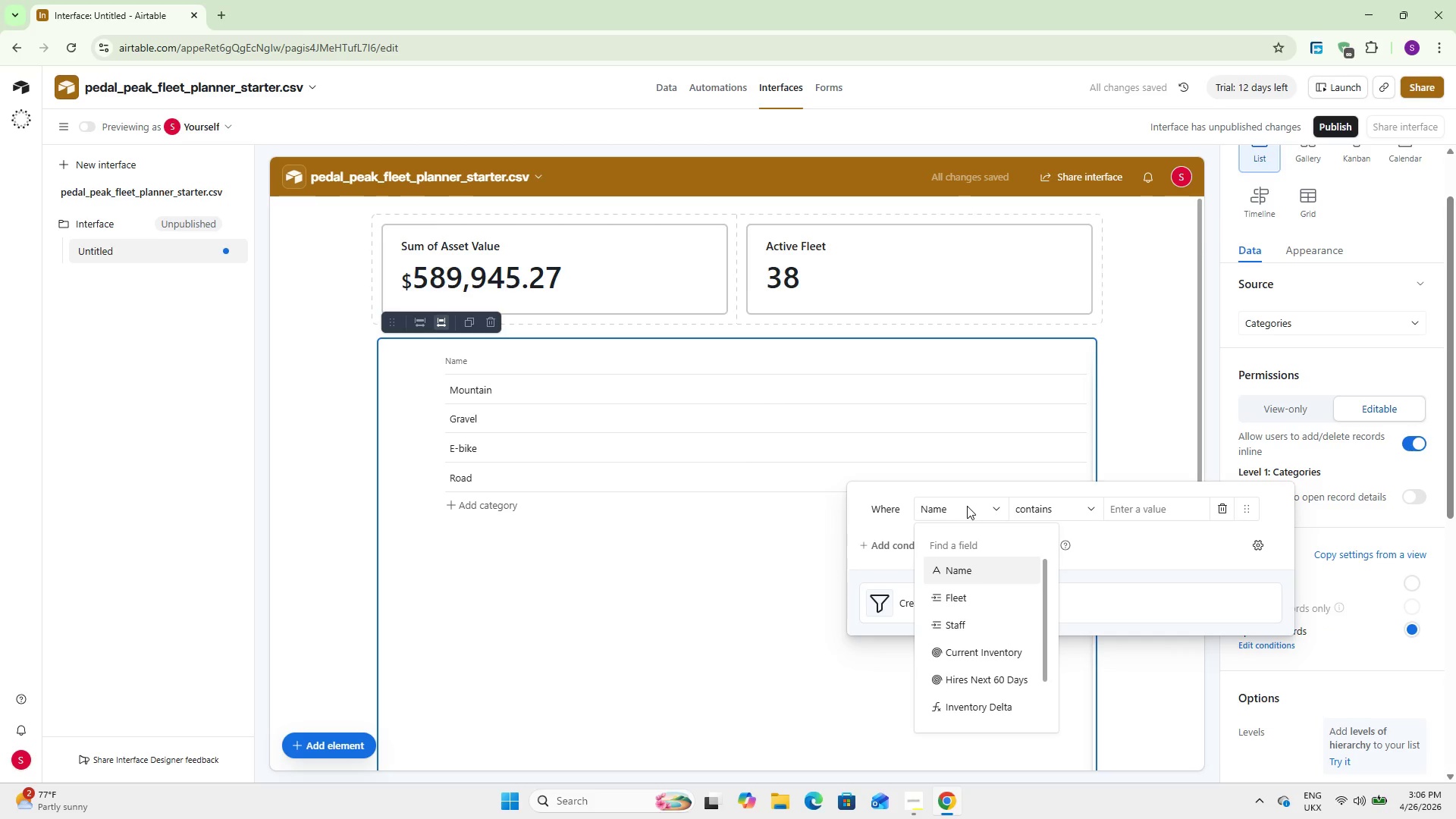 
type(pro)
 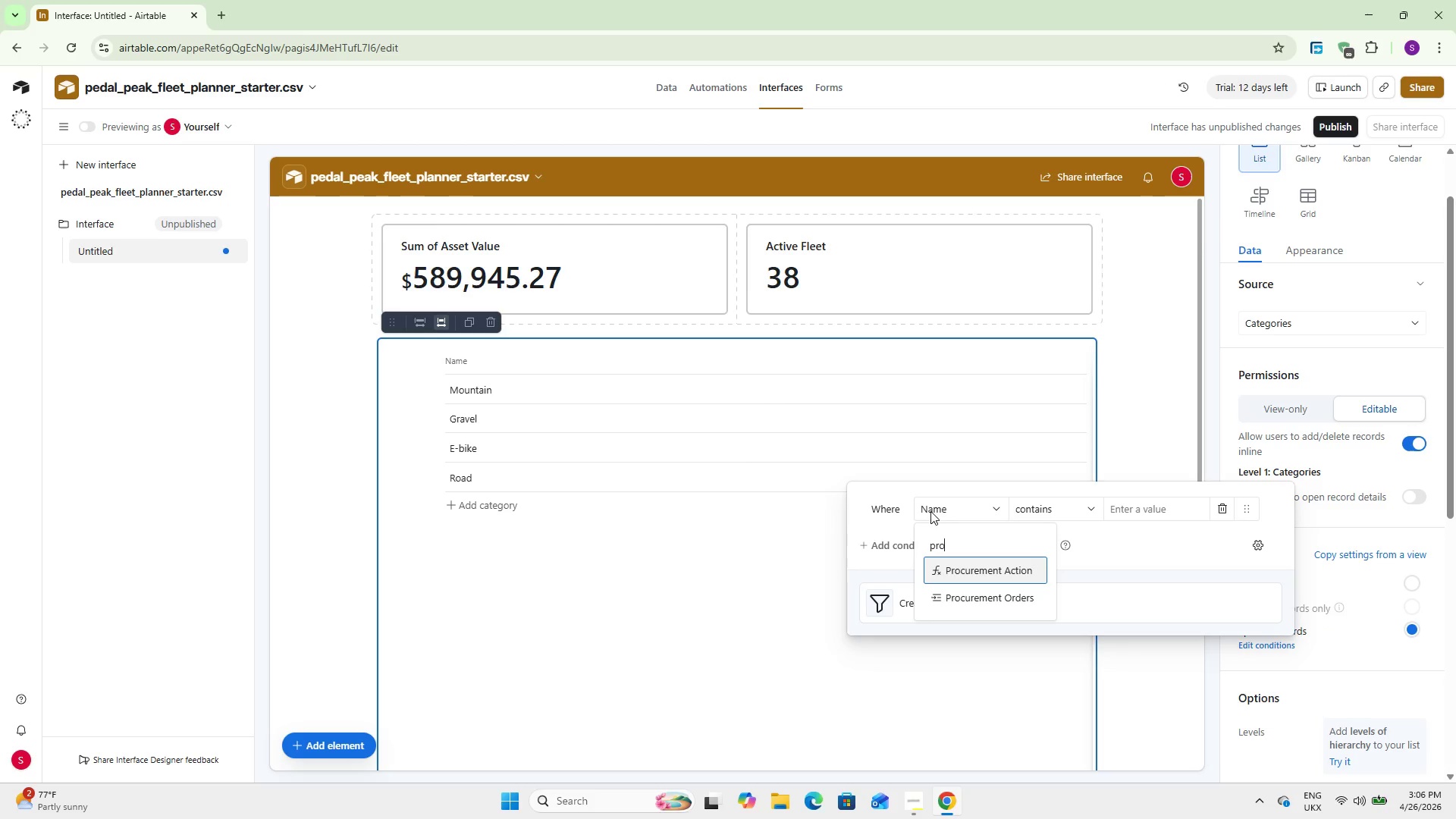 
wait(5.52)
 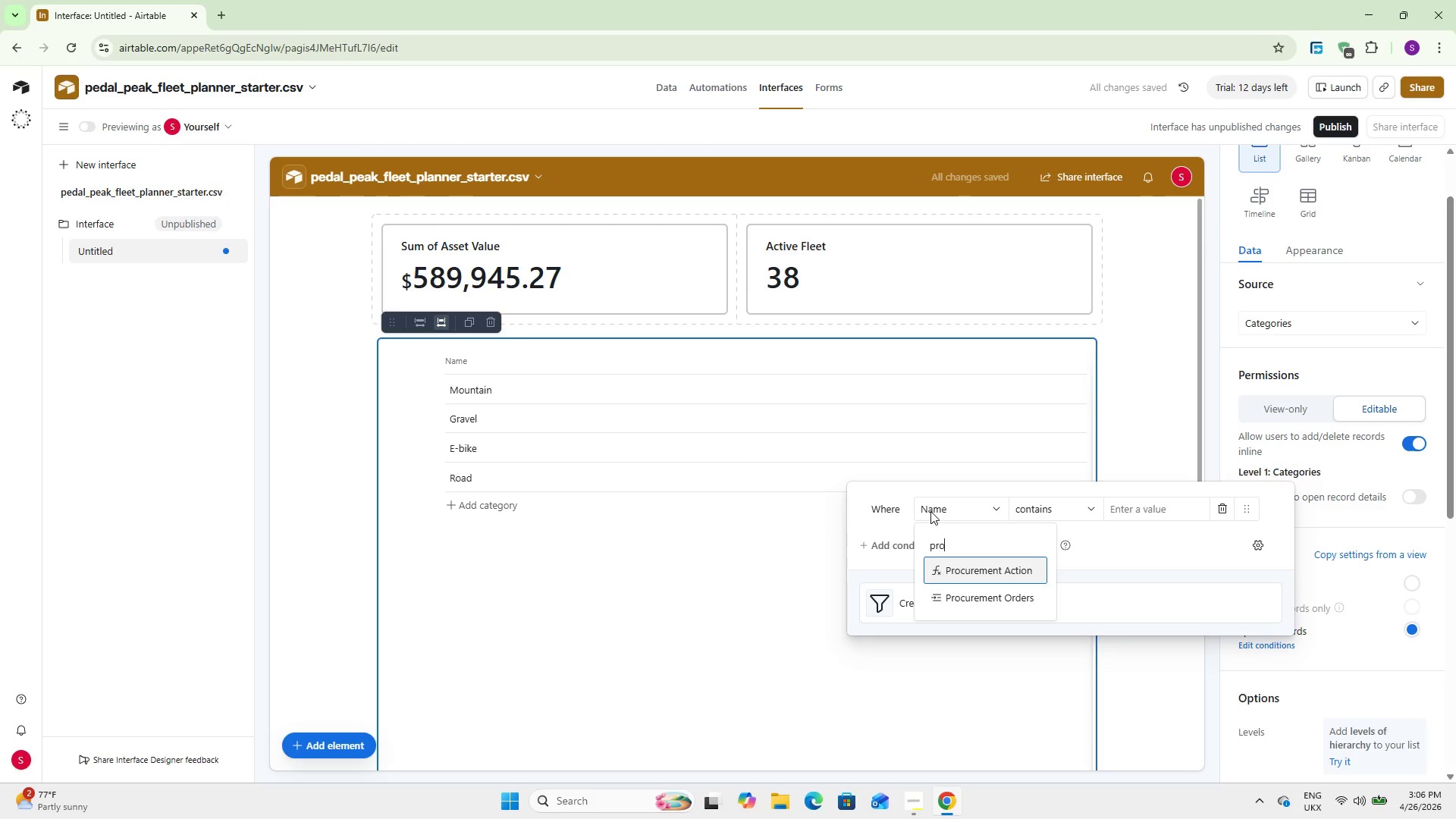 
left_click([973, 577])
 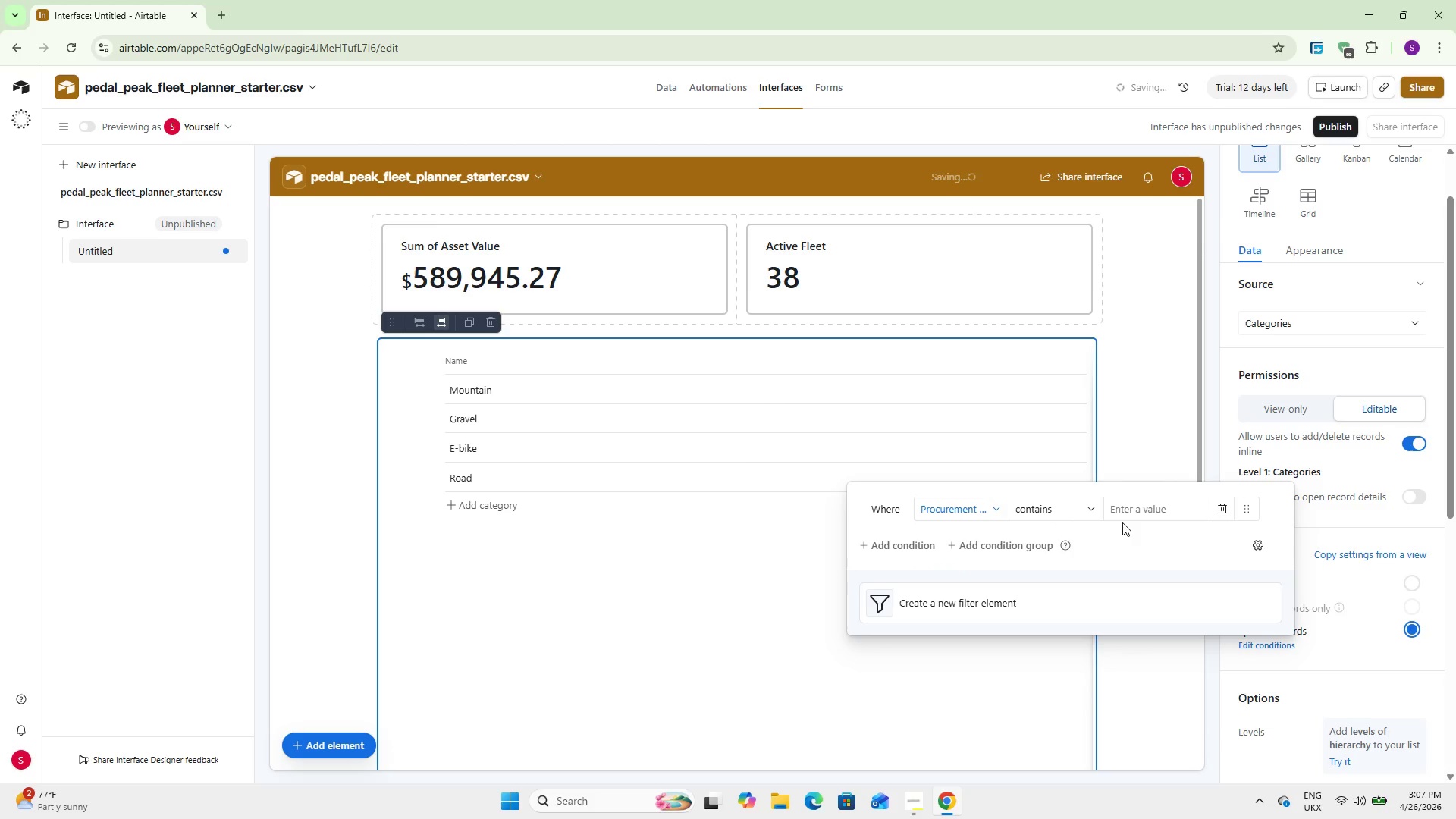 
left_click([1141, 510])
 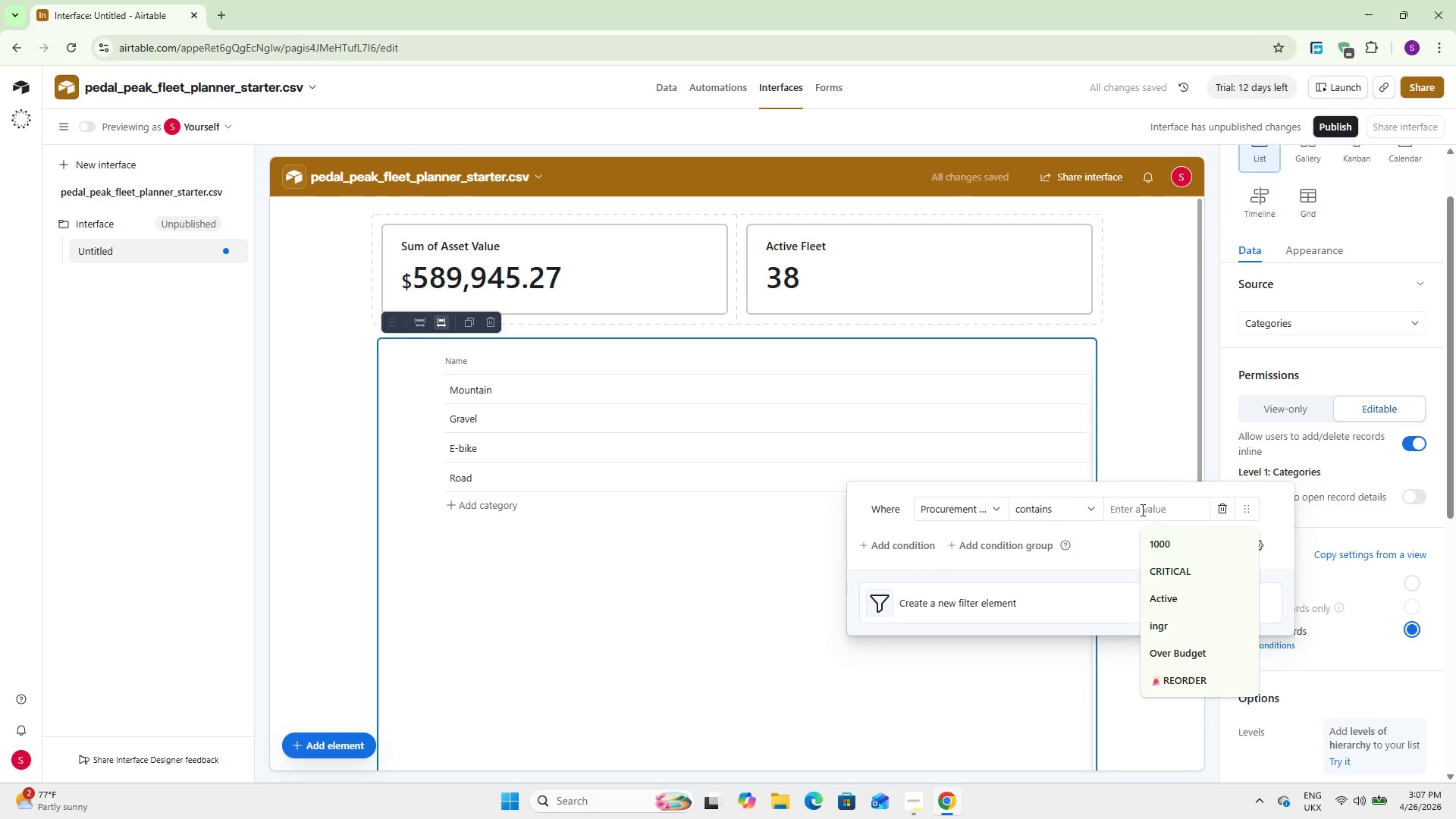 
type(ORDER)
 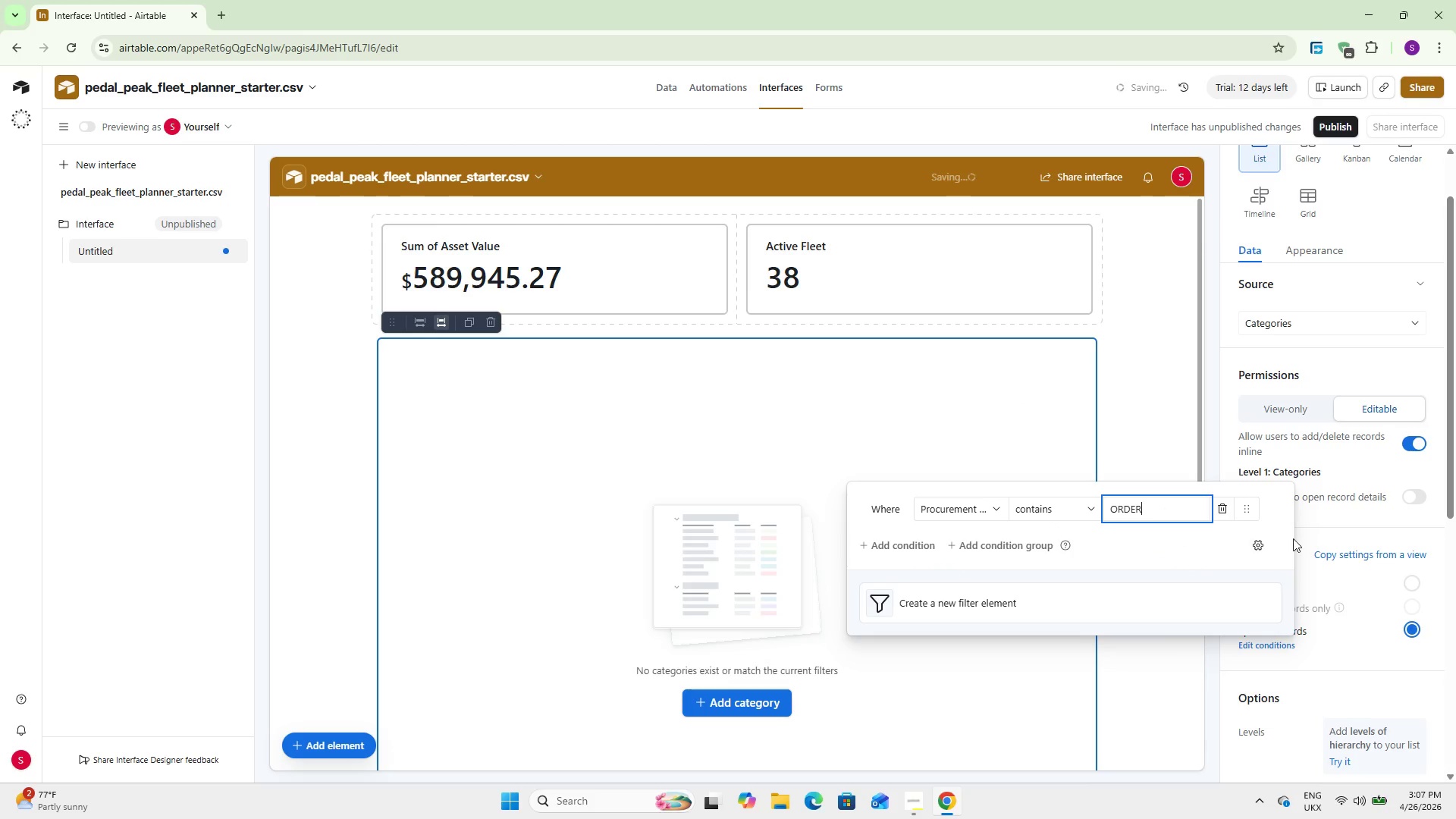 
left_click([1275, 522])
 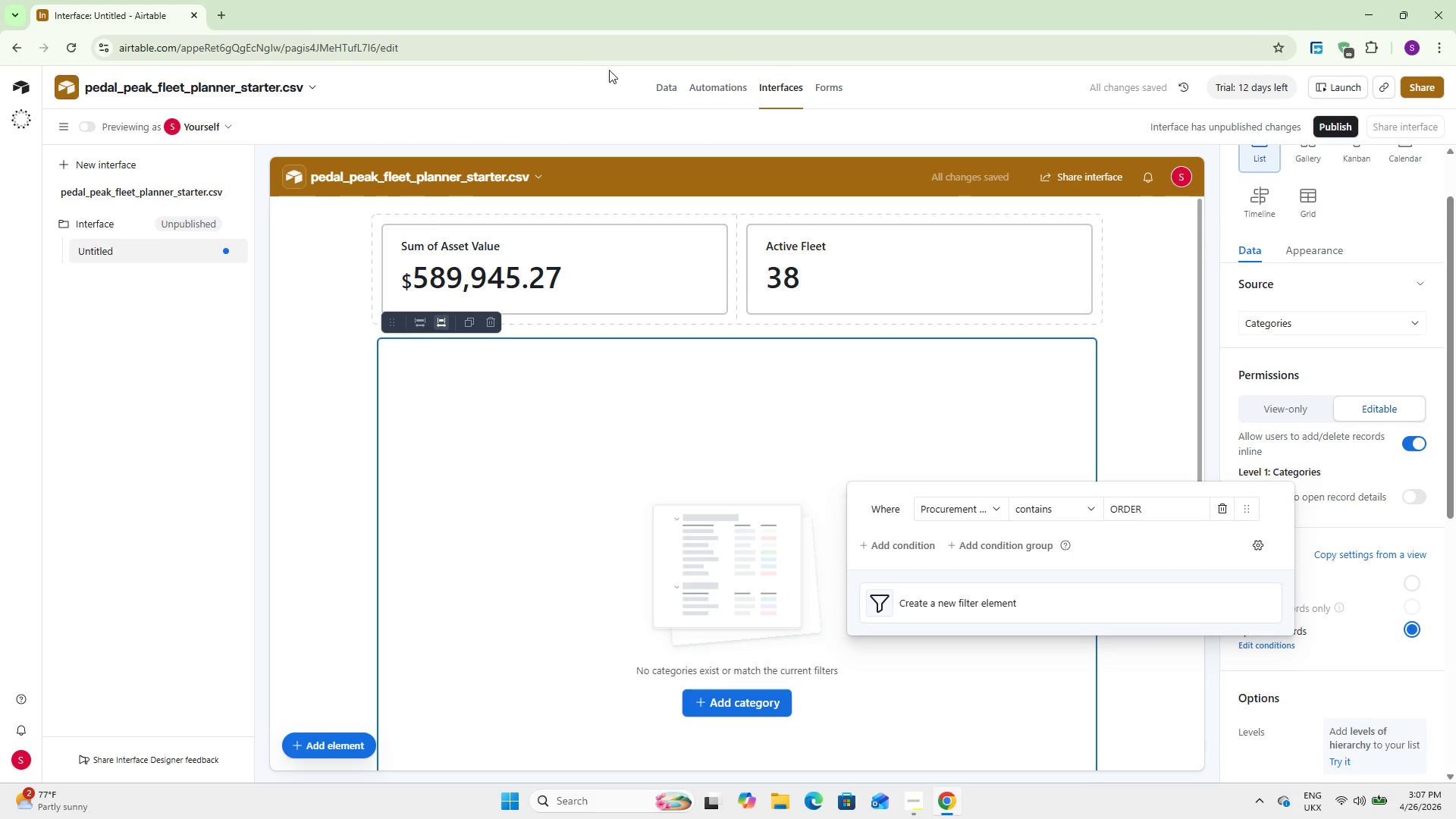 
left_click([666, 86])
 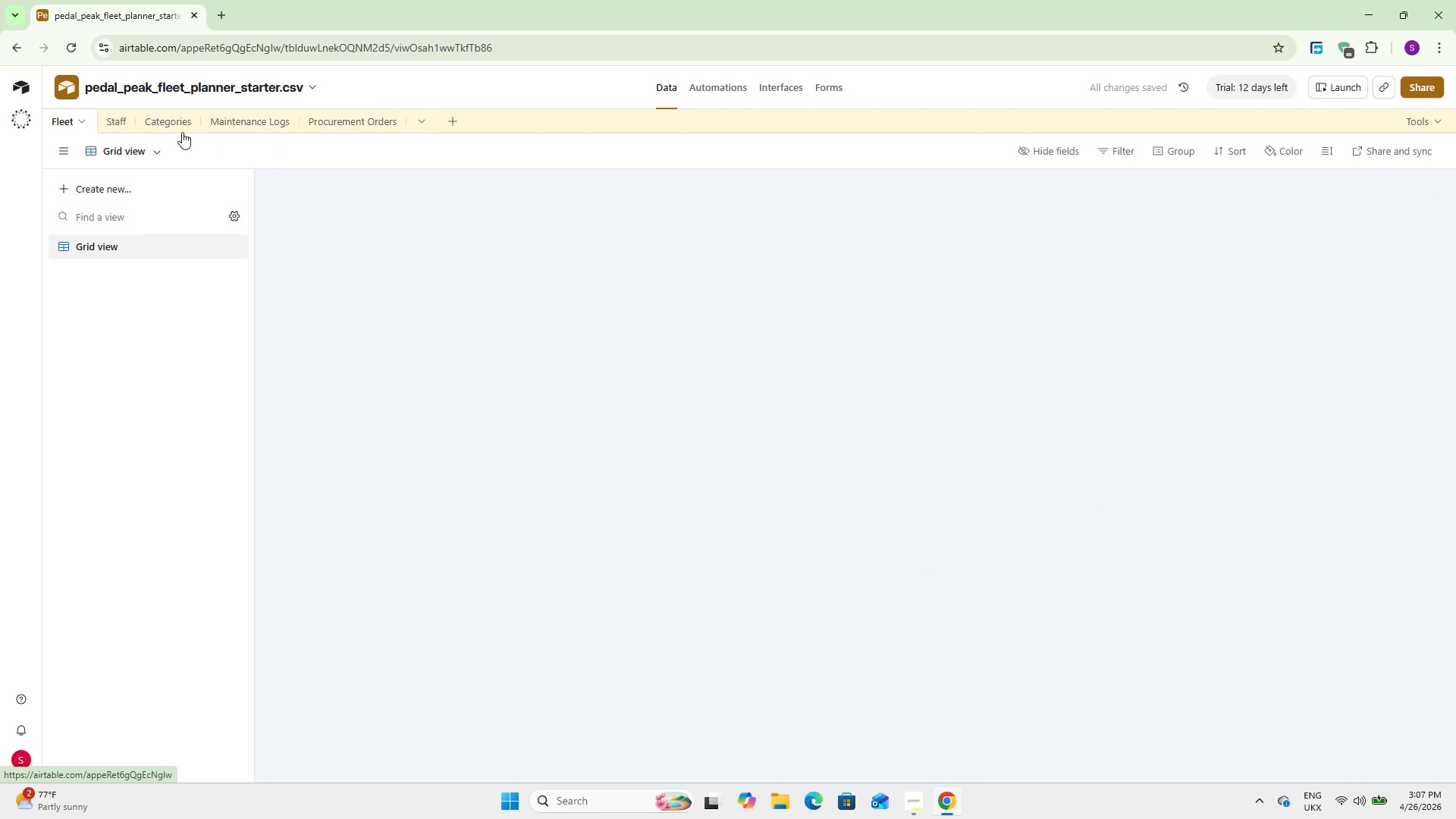 
left_click([165, 124])
 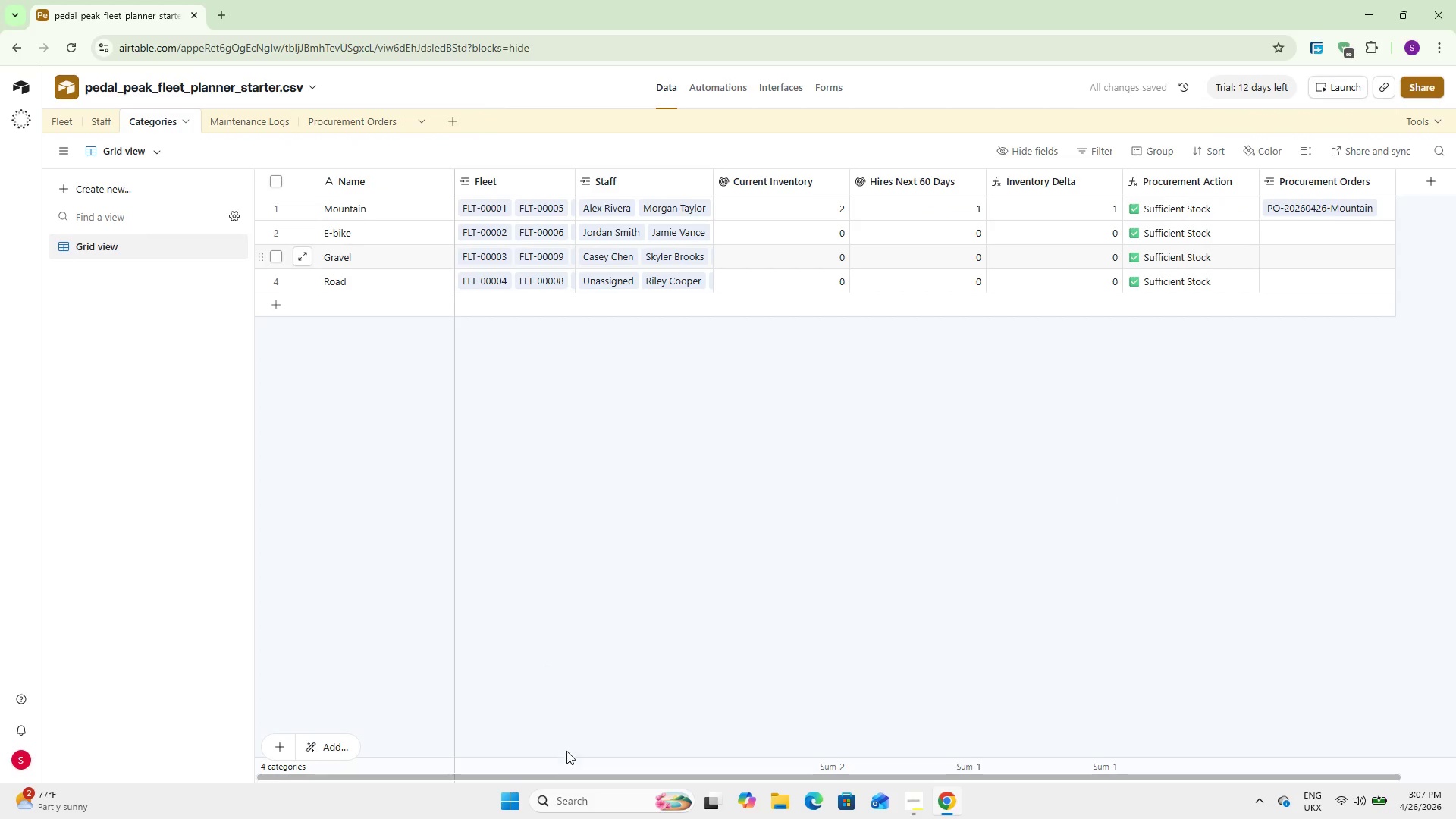 
left_click_drag(start_coordinate=[556, 777], to_coordinate=[710, 792])
 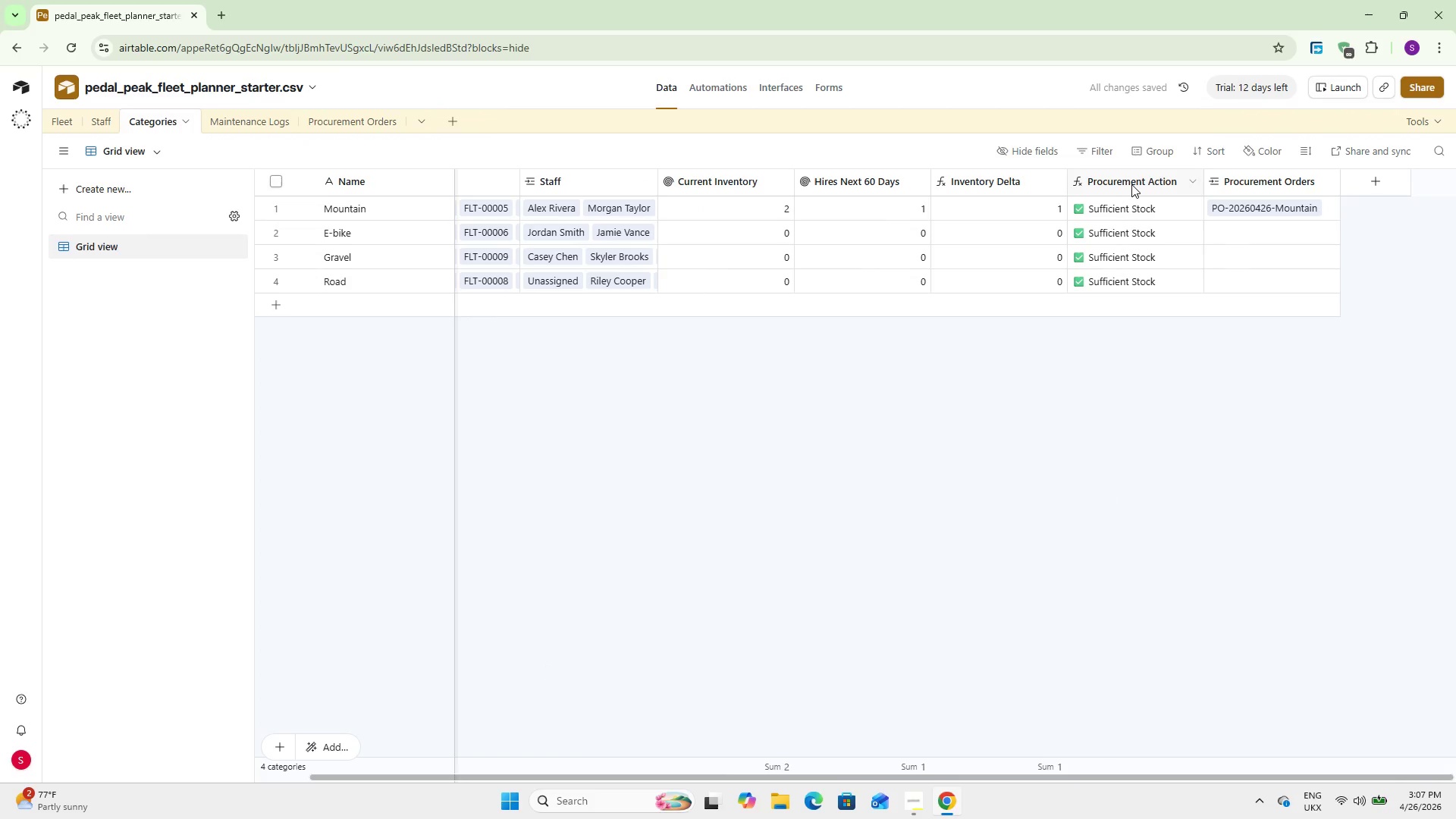 
double_click([1131, 184])
 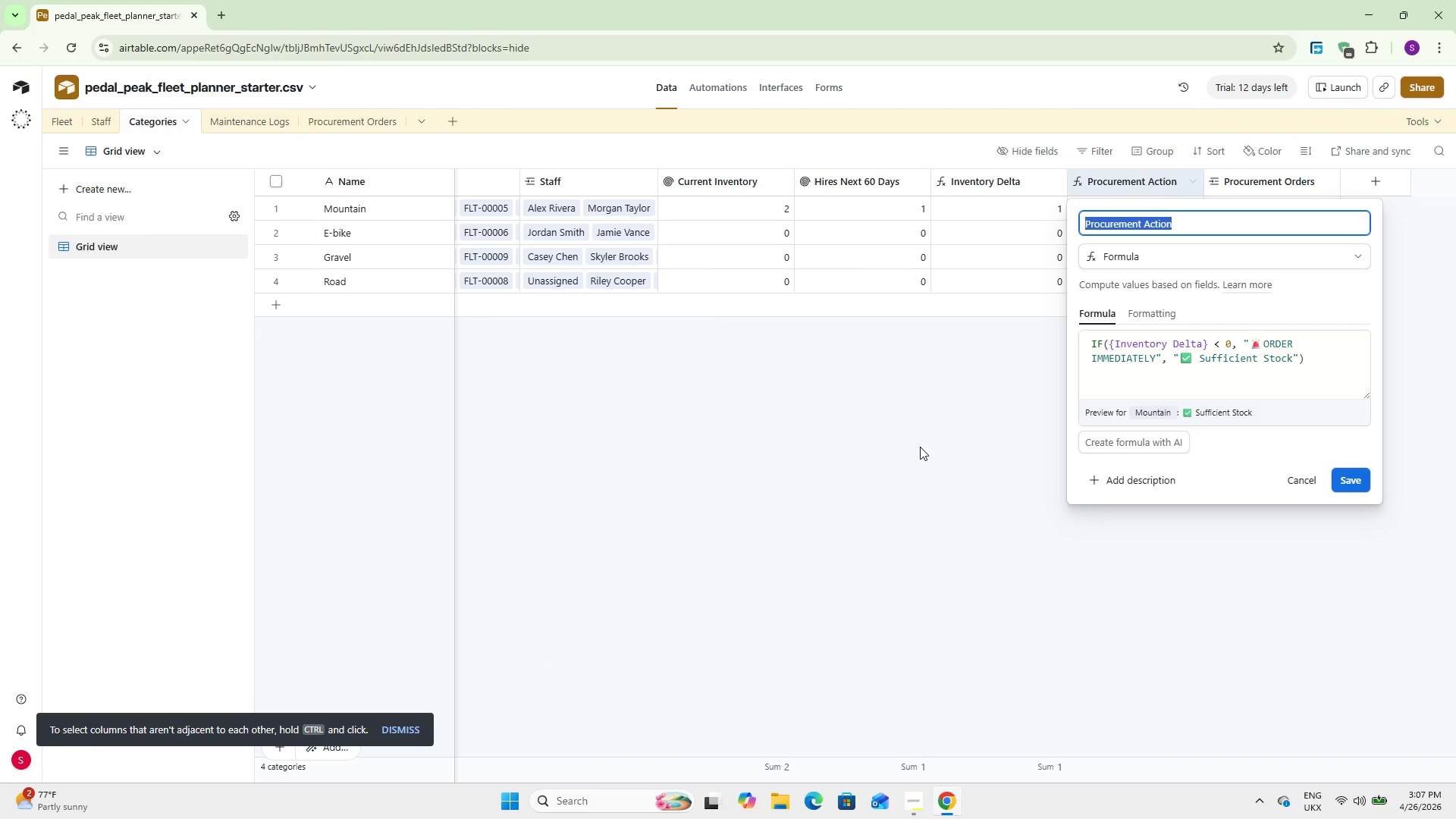 
left_click([920, 447])
 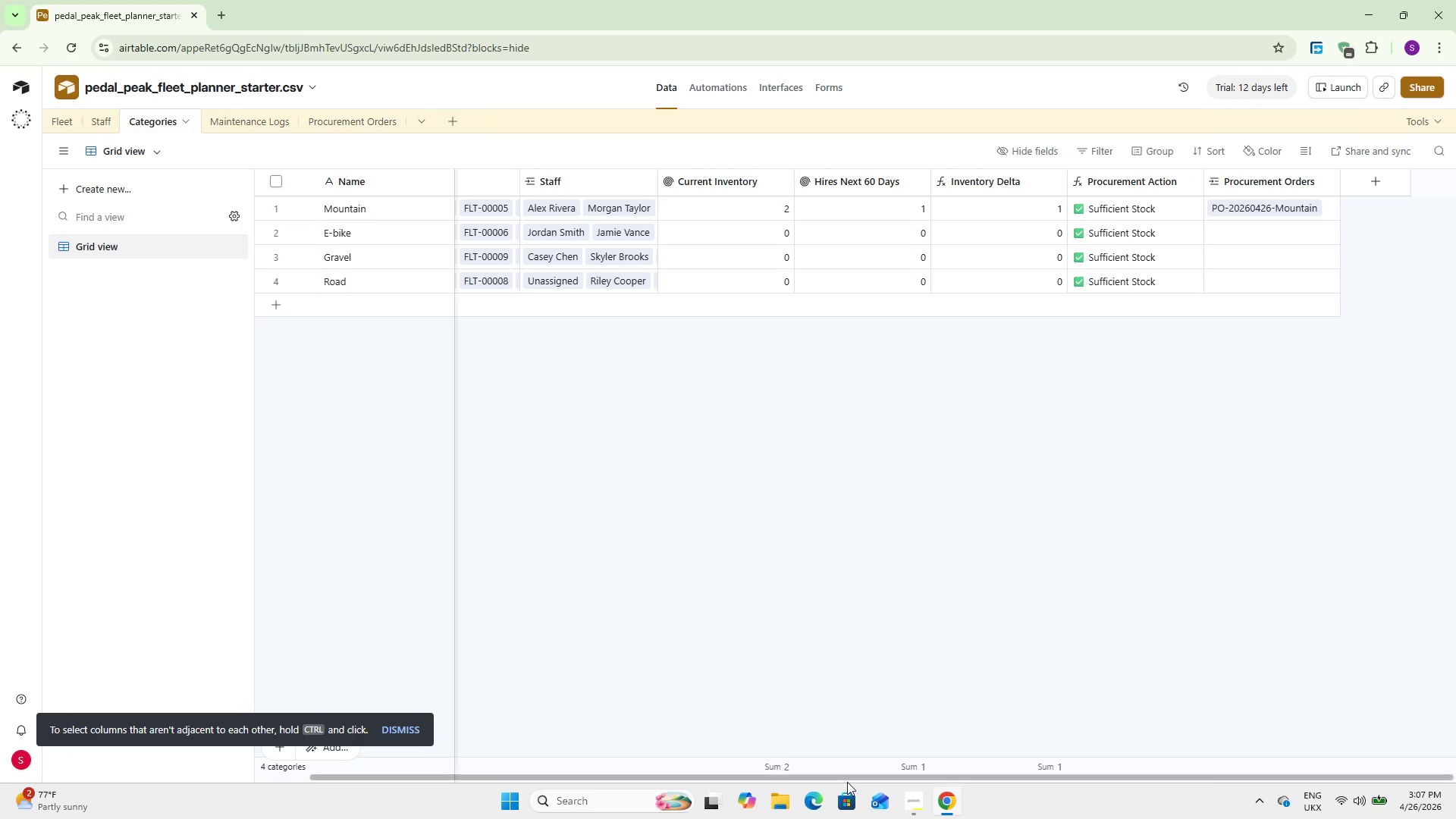 
left_click_drag(start_coordinate=[844, 777], to_coordinate=[646, 744])
 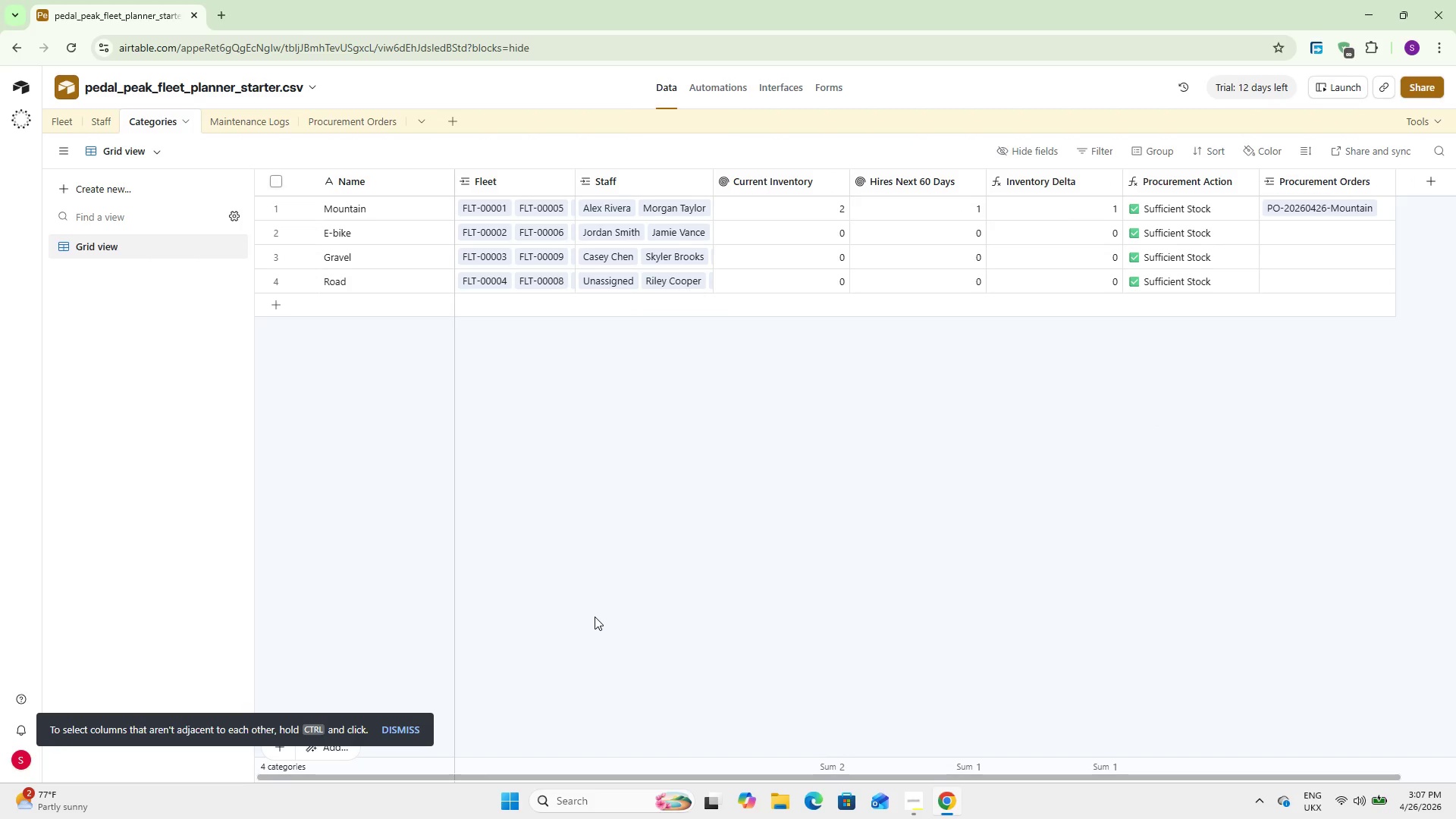 
wait(16.91)
 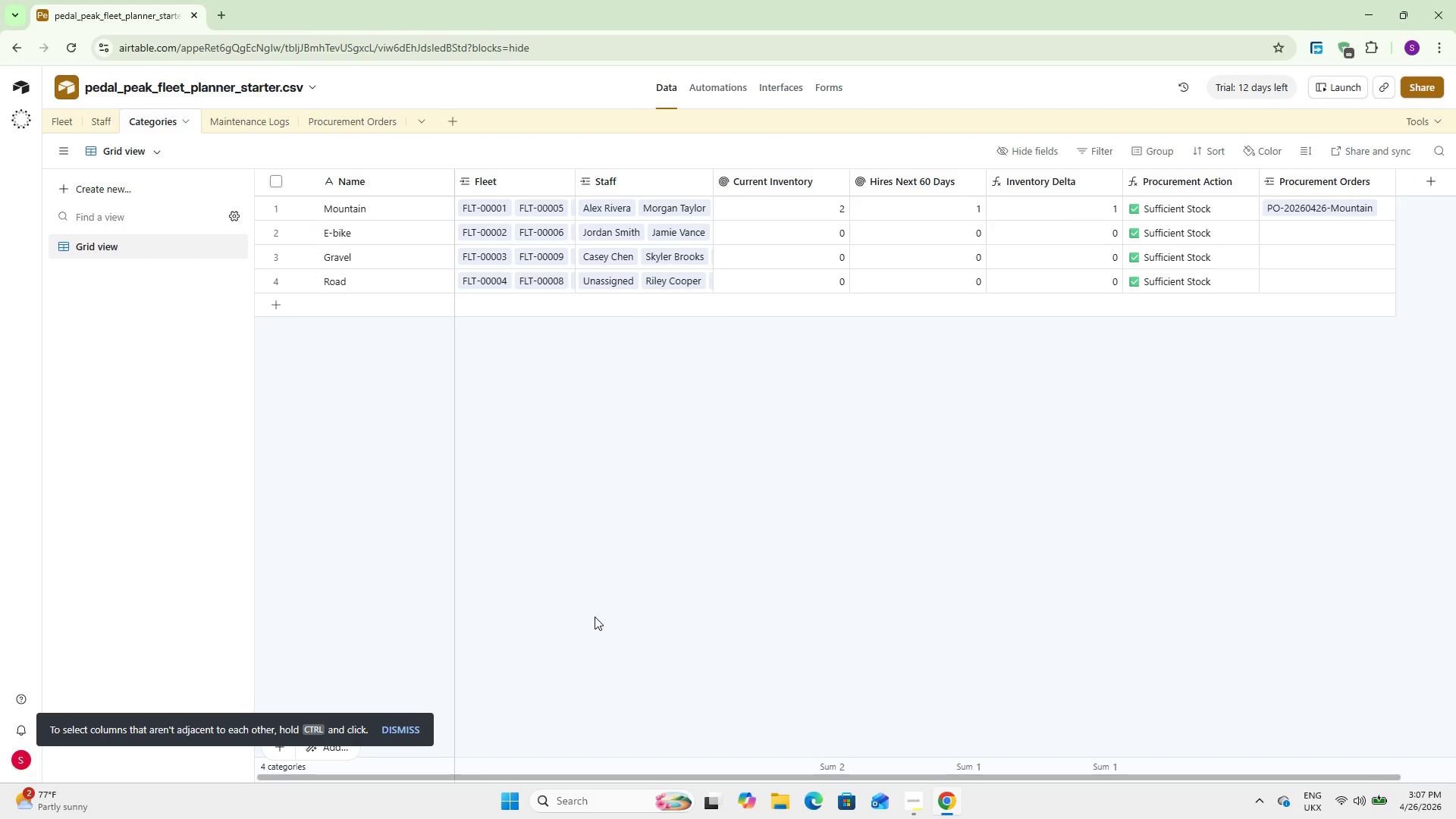 
left_click([784, 87])
 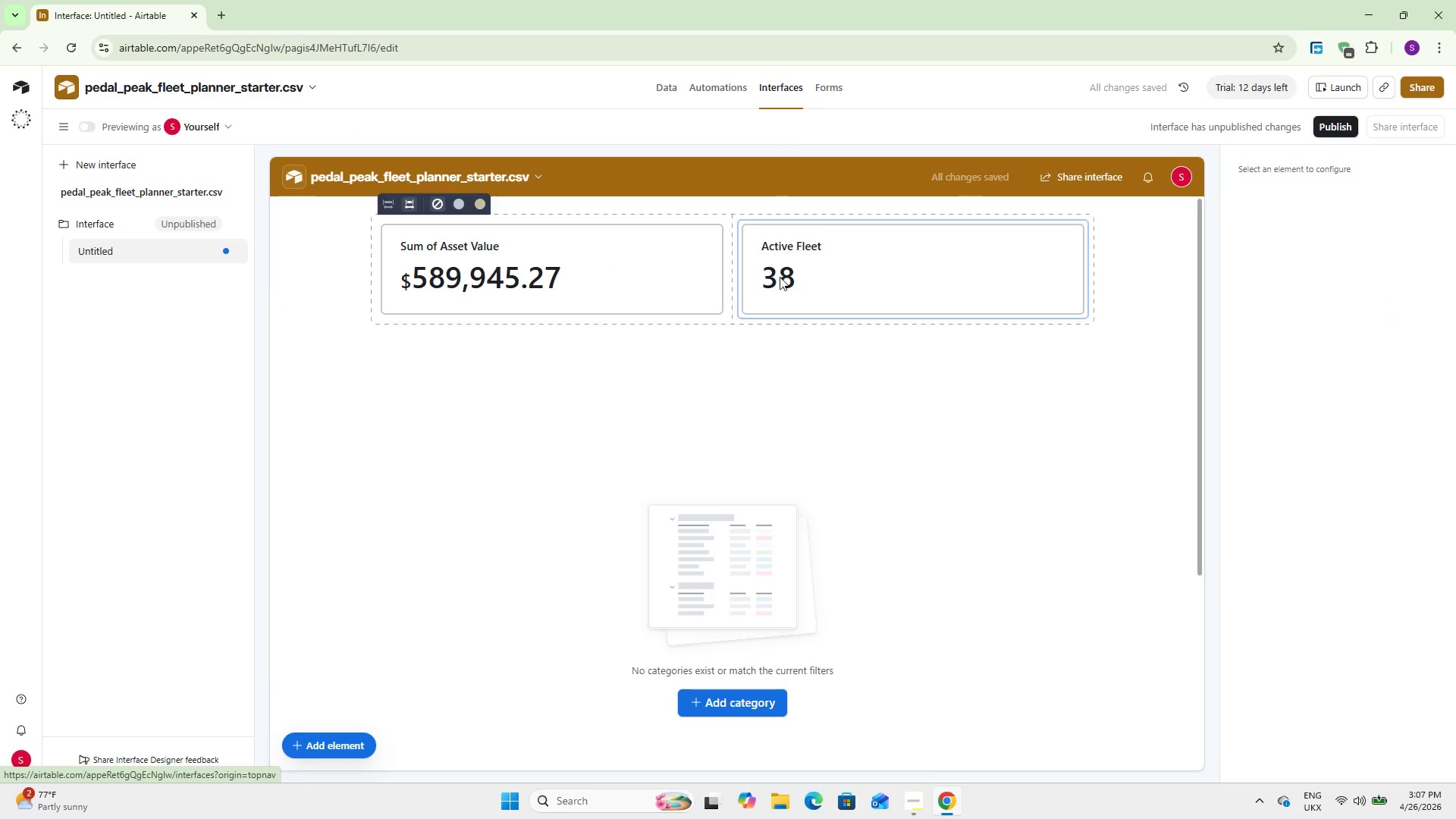 
left_click([751, 451])
 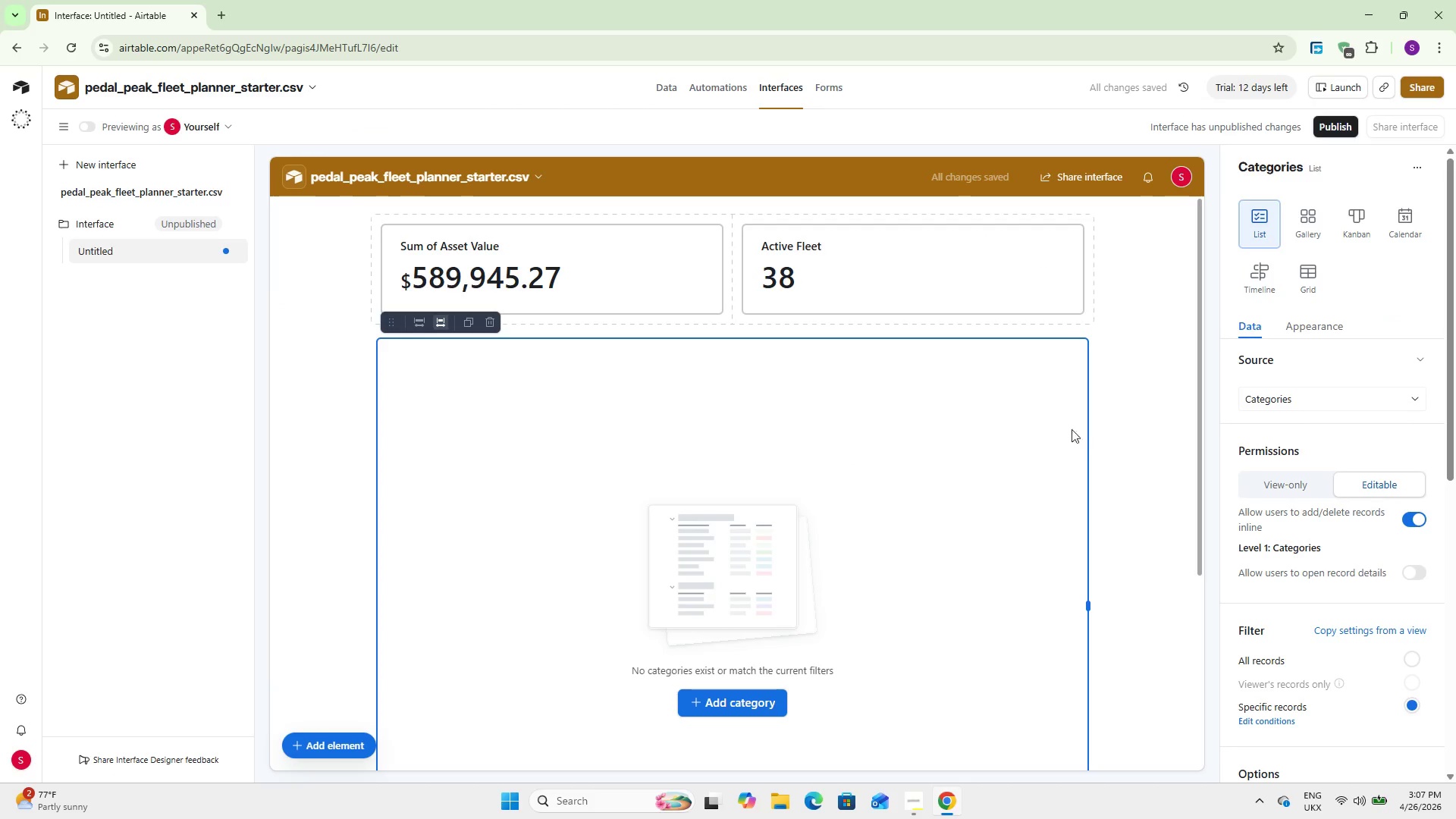 
scroll: coordinate [1081, 475], scroll_direction: down, amount: 7.0
 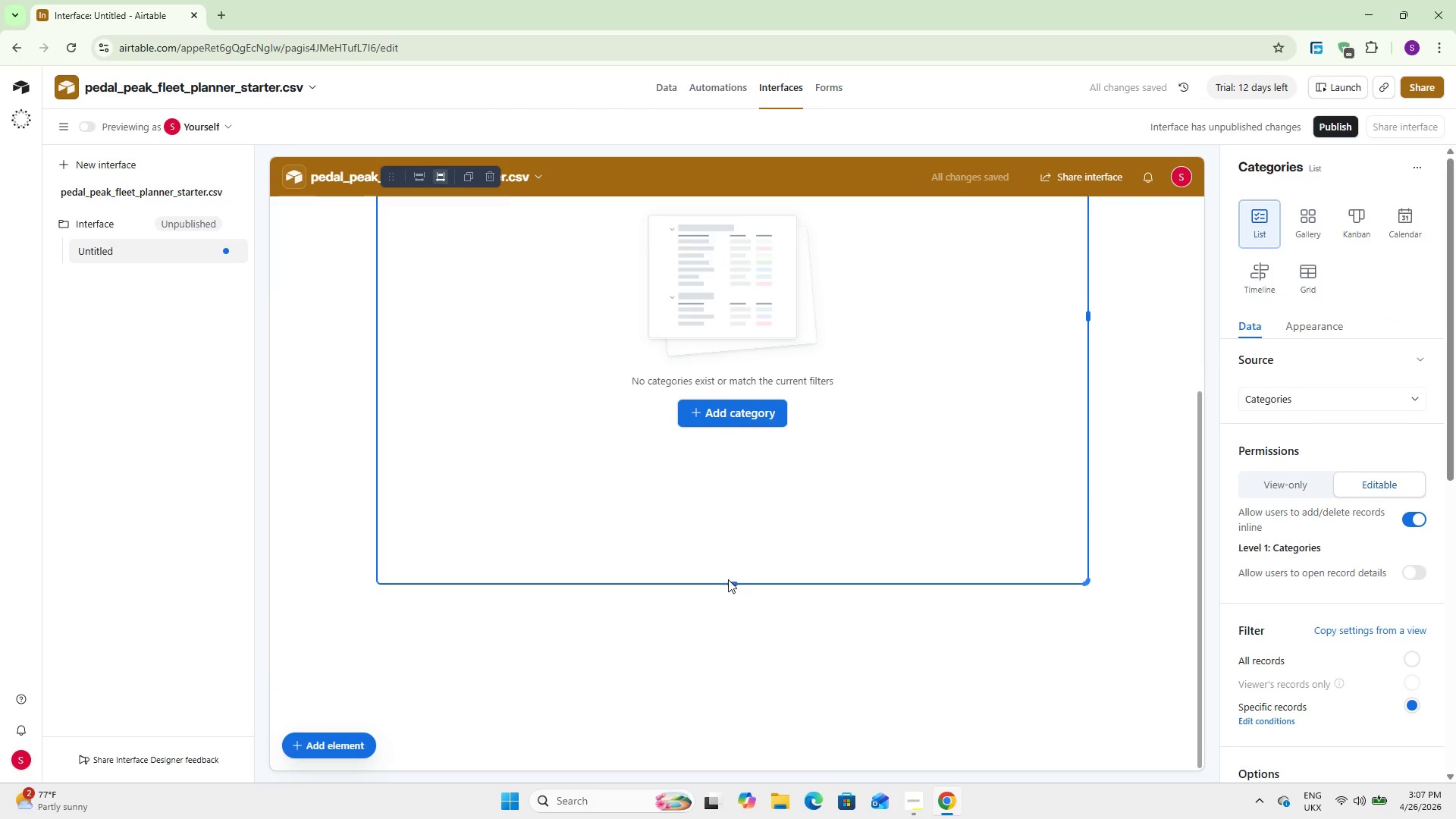 
left_click_drag(start_coordinate=[729, 585], to_coordinate=[699, 262])
 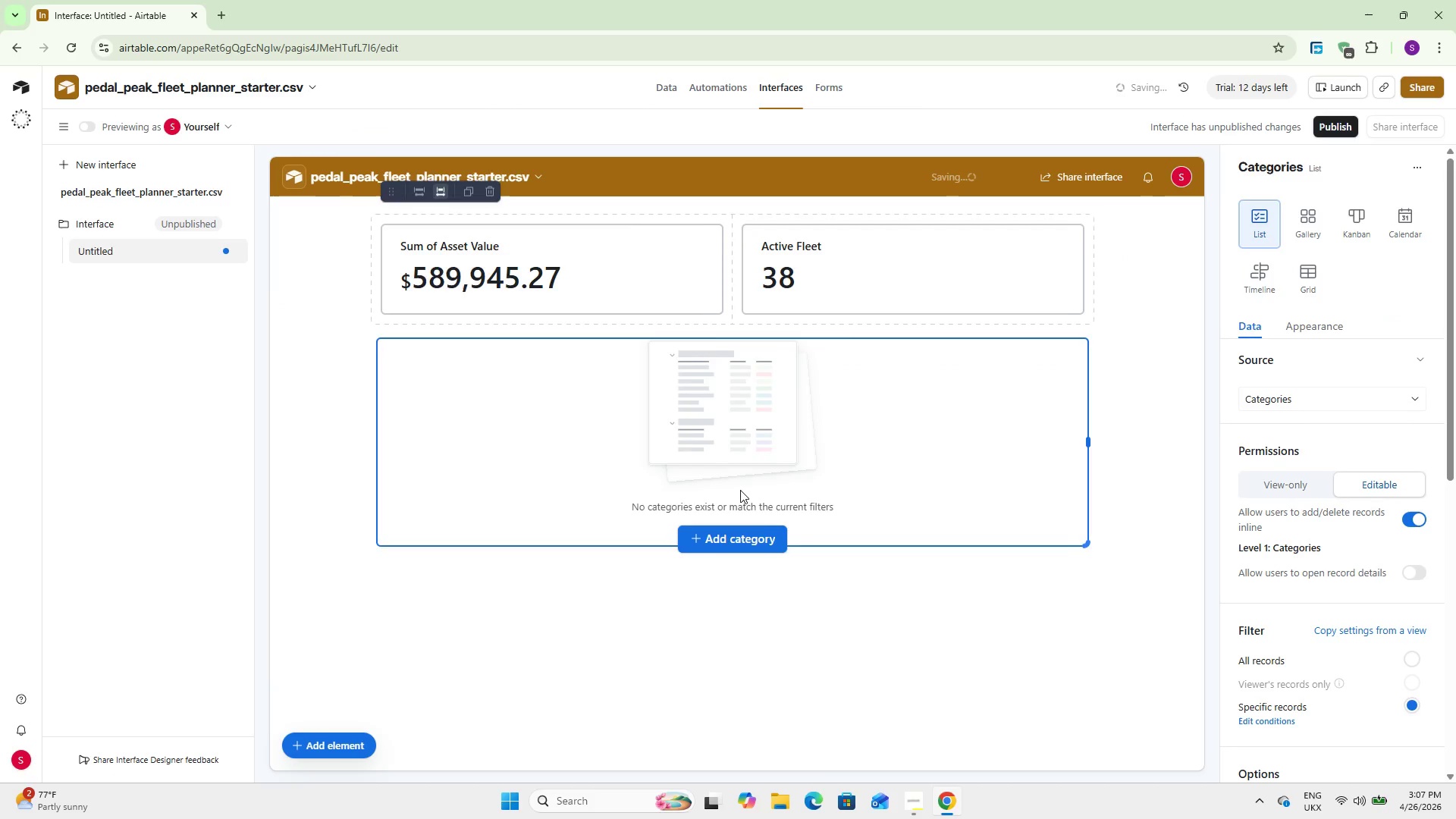 
scroll: coordinate [740, 490], scroll_direction: up, amount: 3.0
 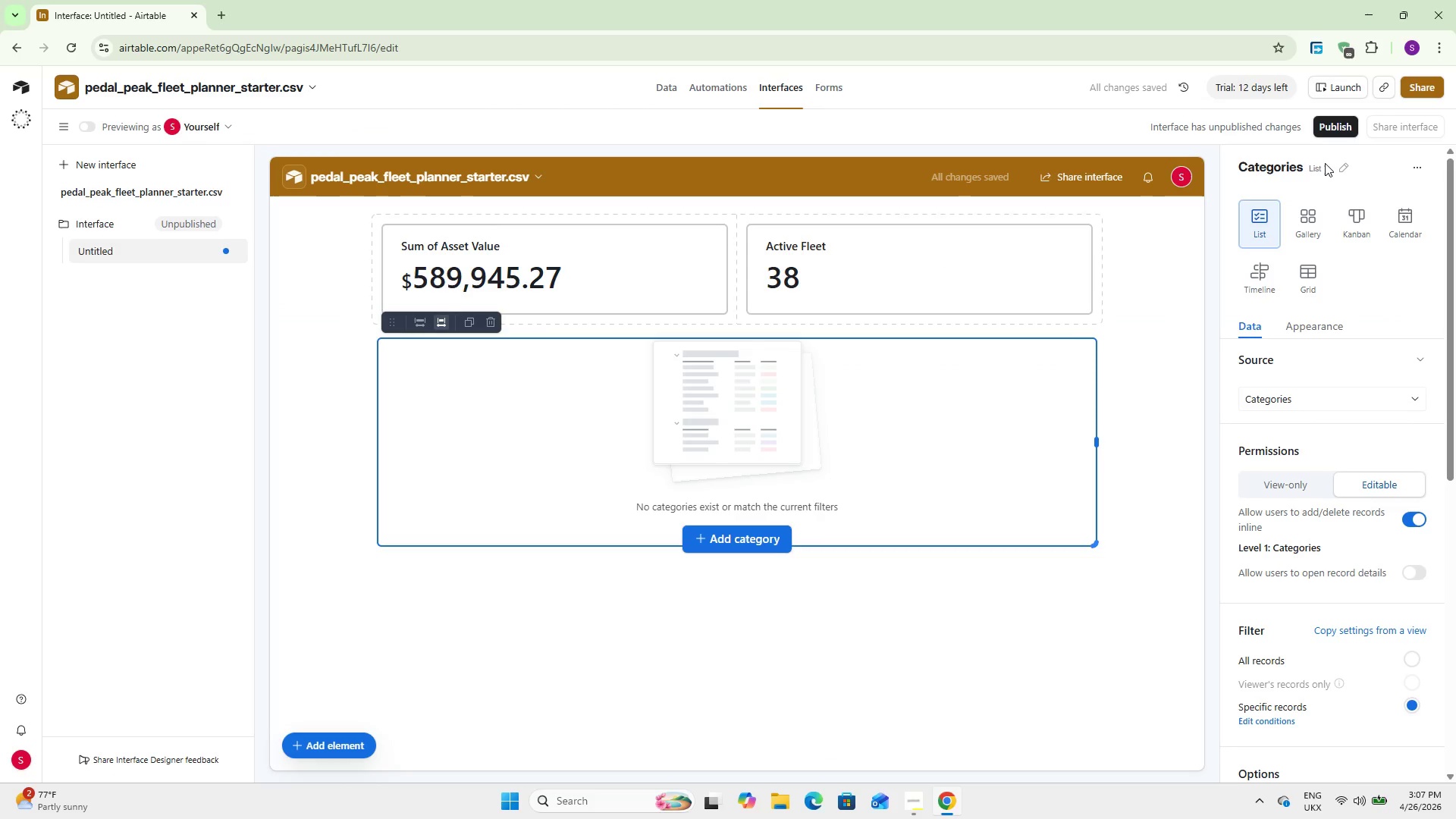 
left_click([1342, 170])
 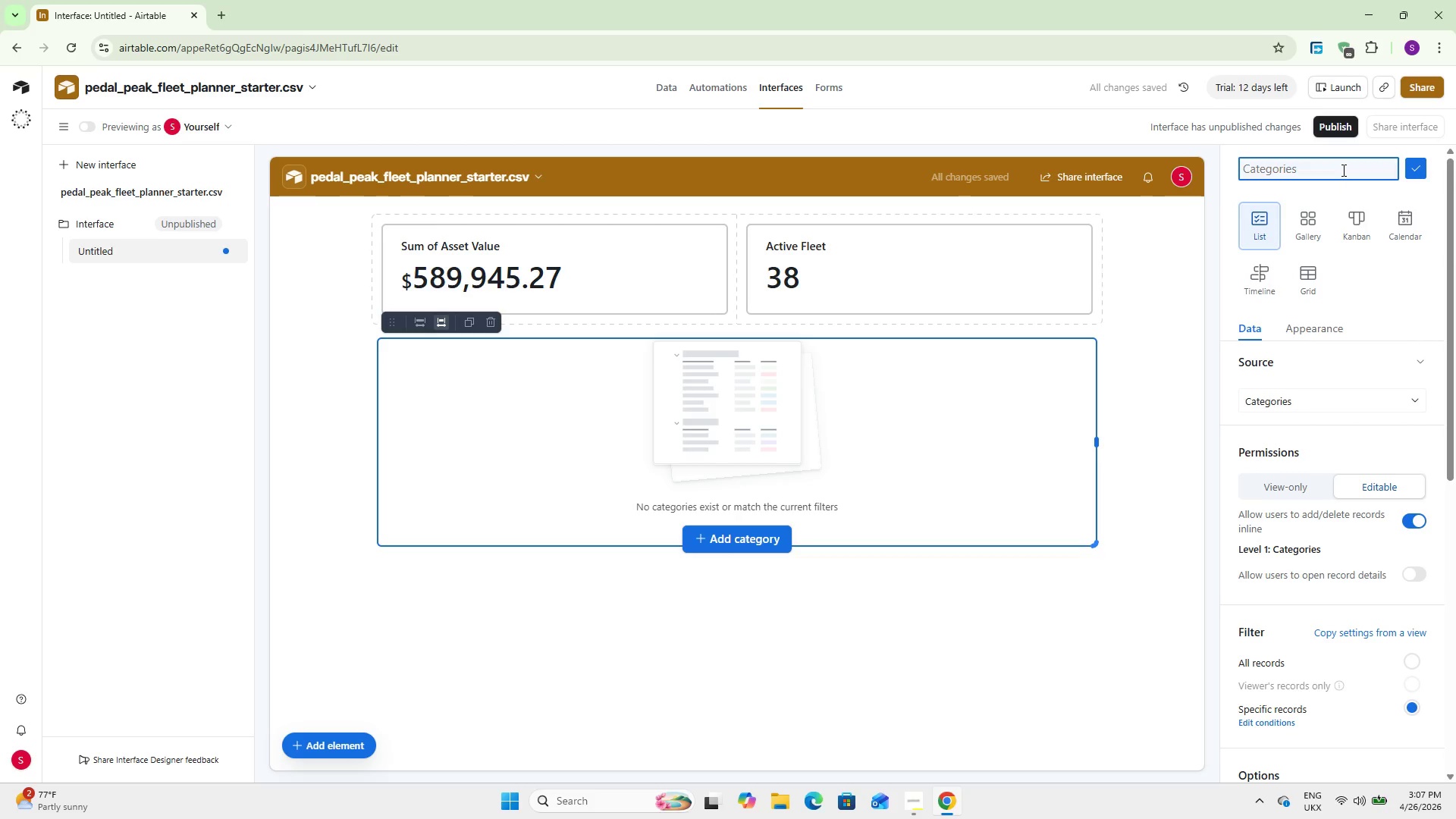 
type(Procurement Warning List)
 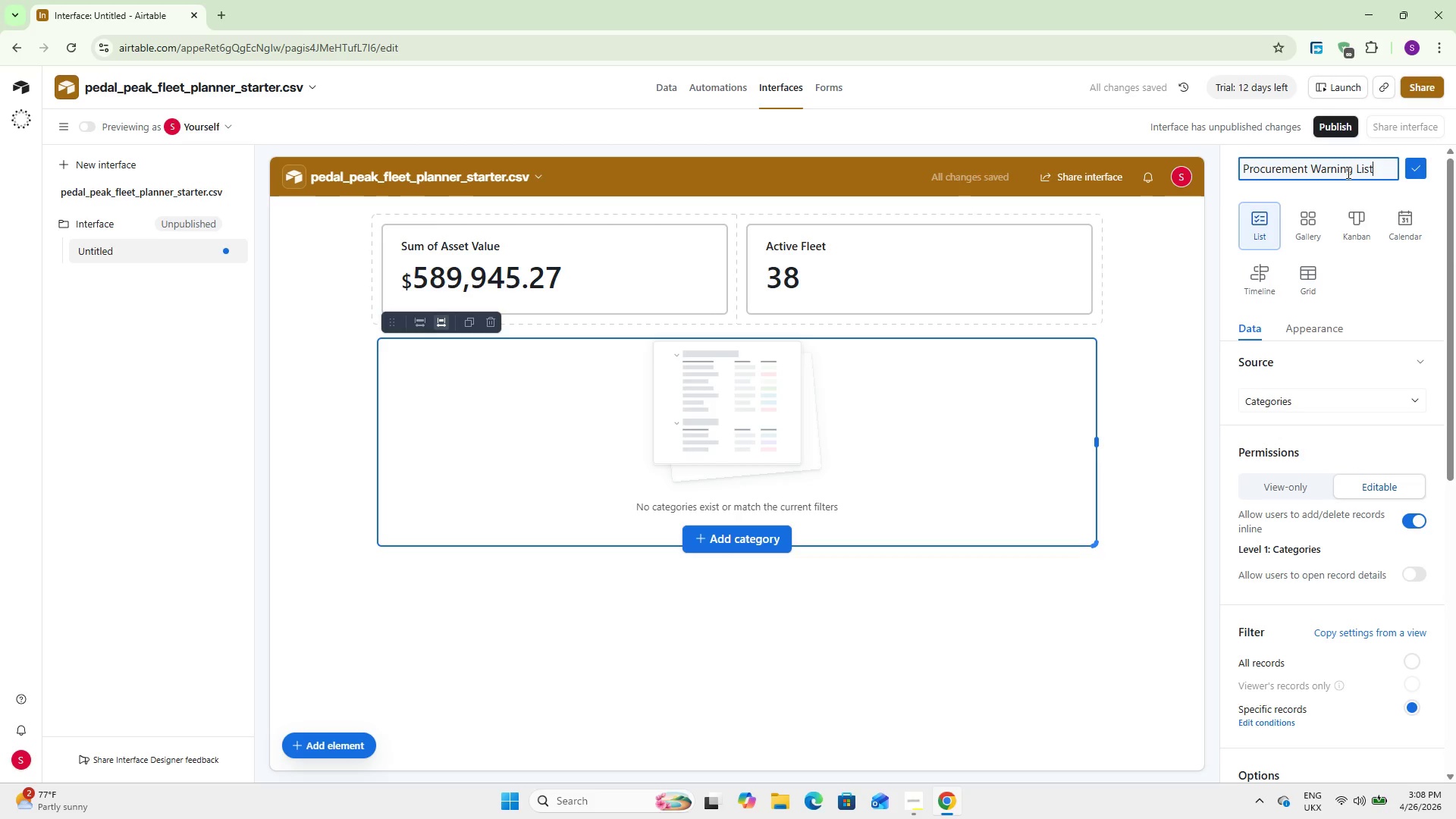 
left_click([1407, 162])
 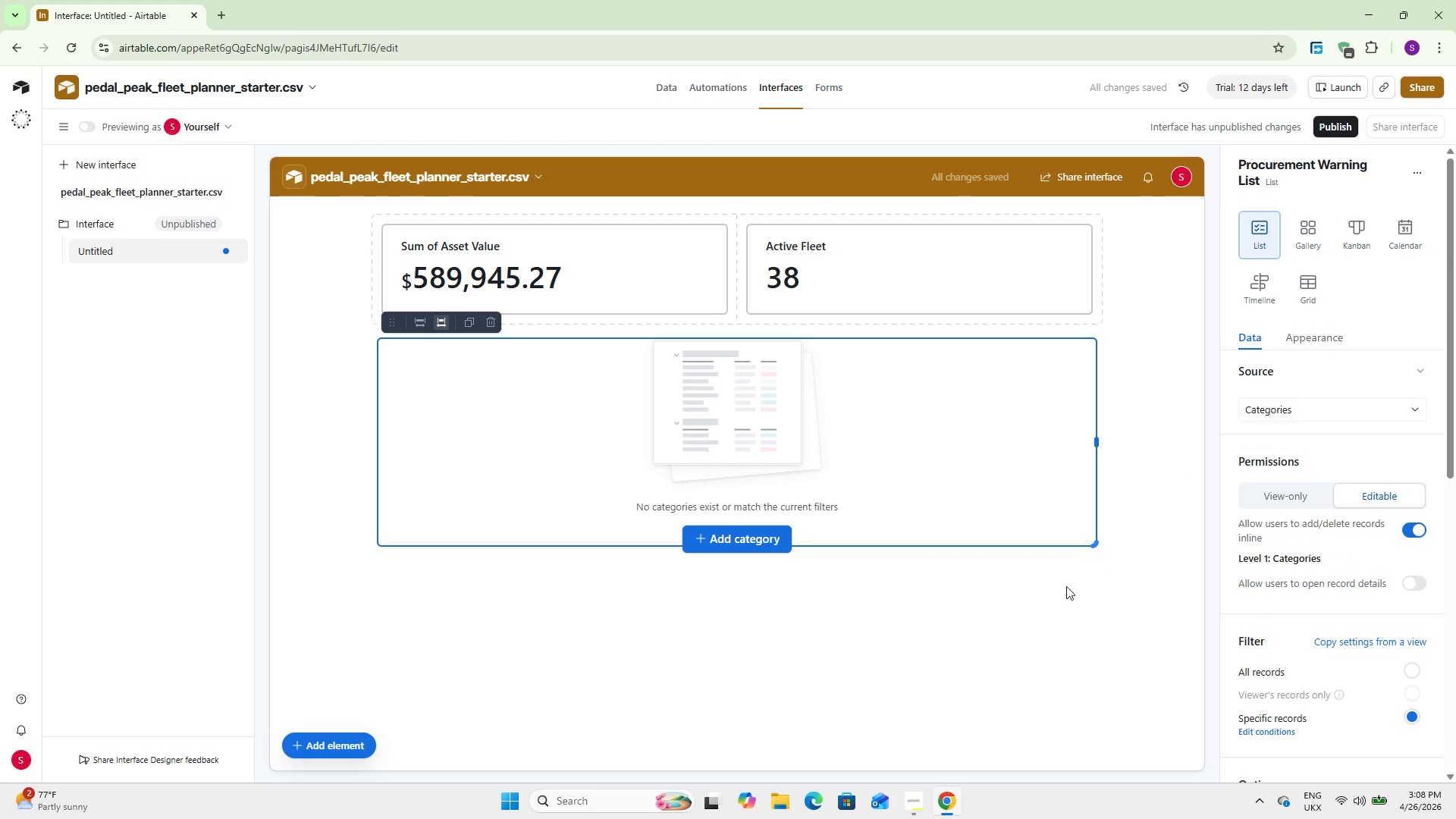 
left_click([948, 634])
 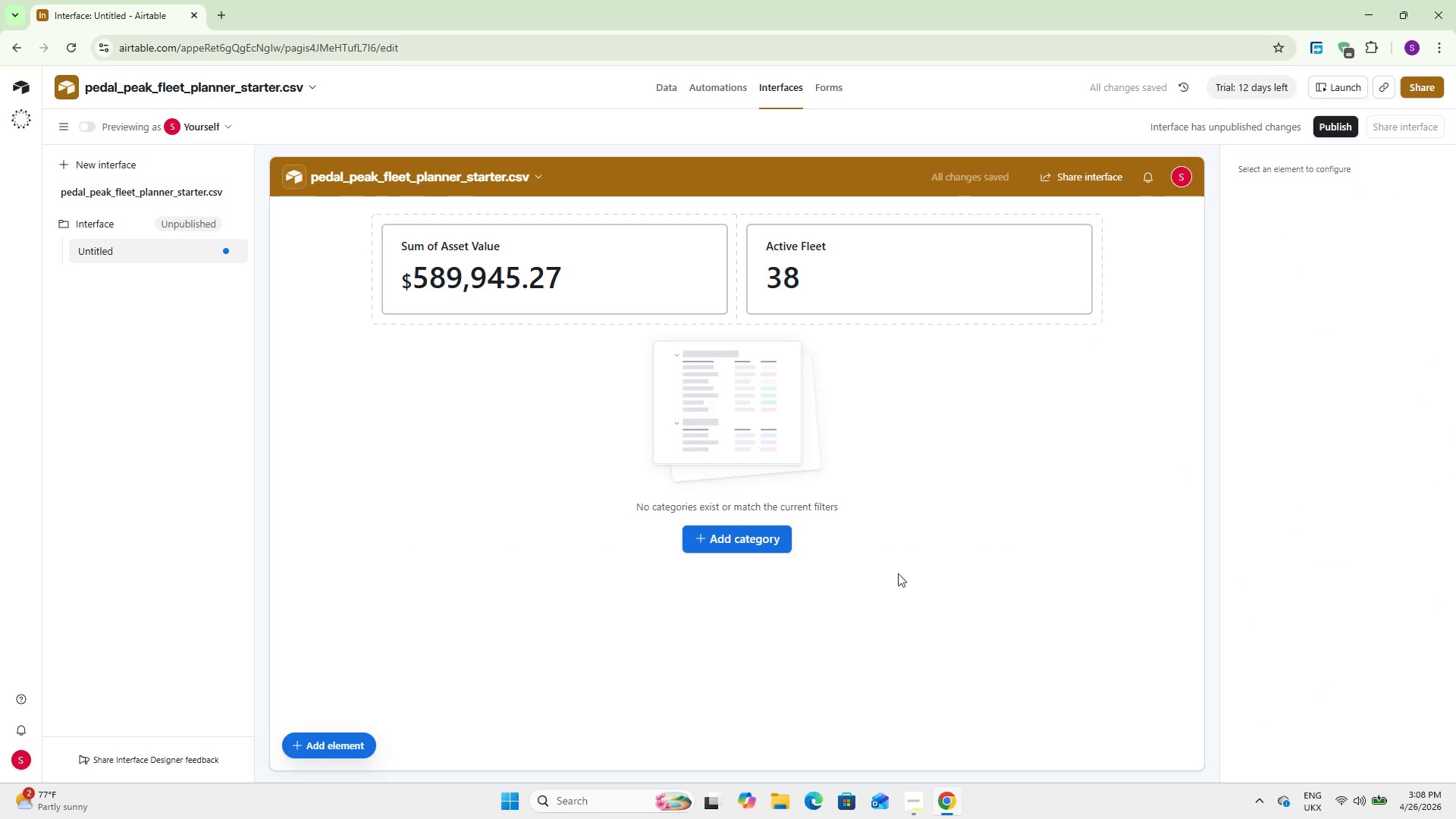 
left_click([830, 435])
 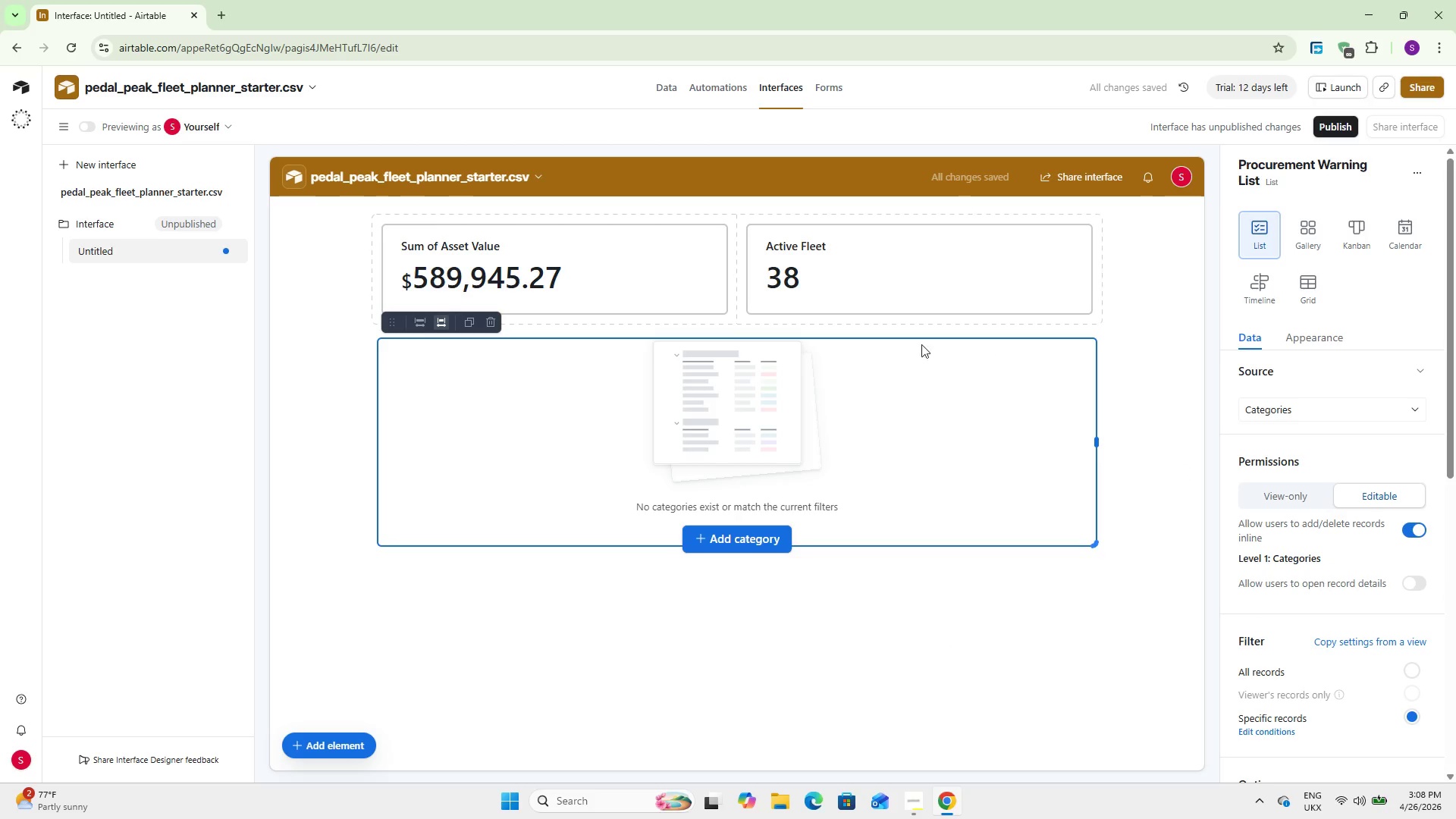 
scroll: coordinate [584, 334], scroll_direction: up, amount: 3.0
 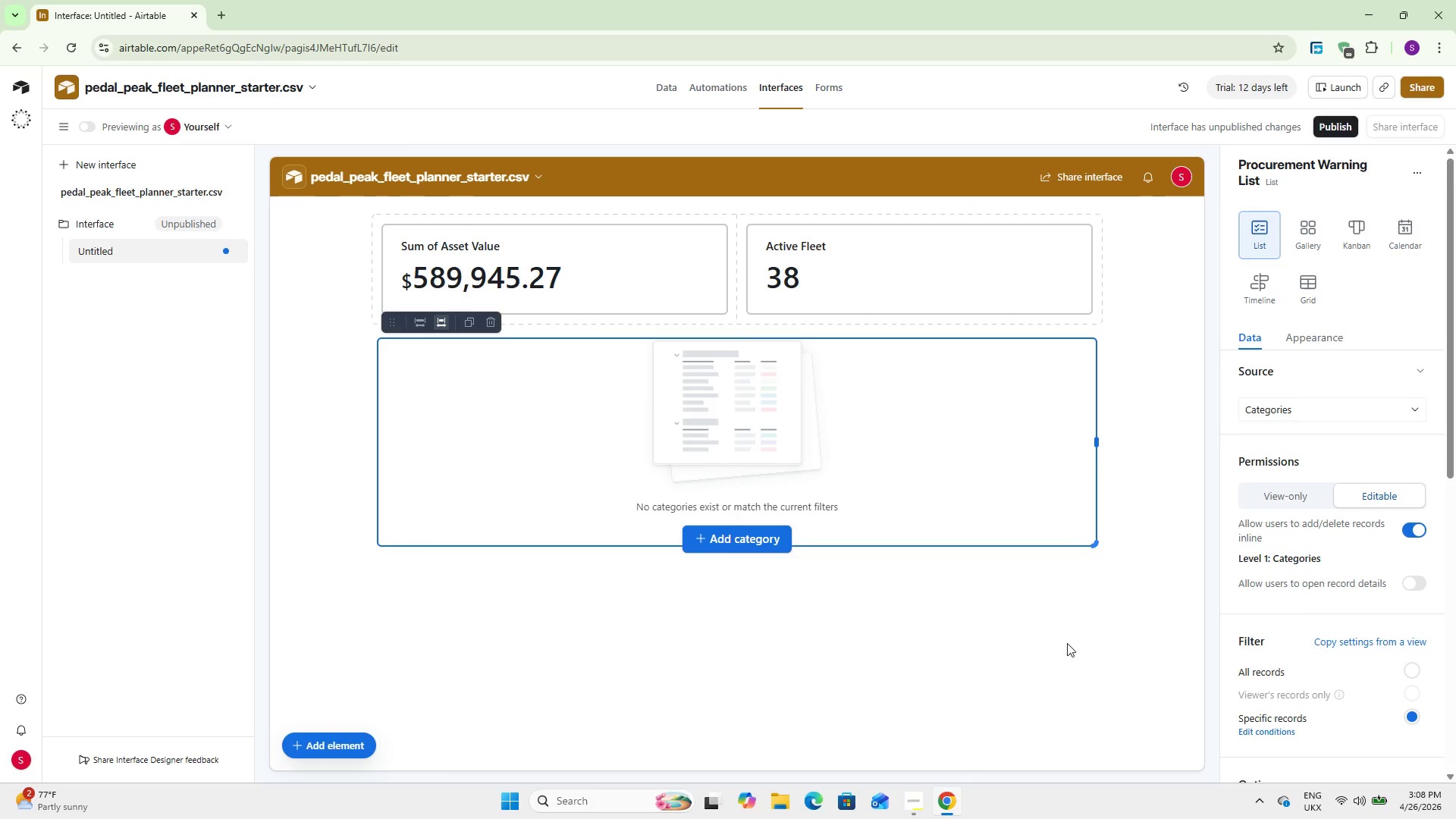 
scroll: coordinate [1326, 557], scroll_direction: down, amount: 13.0
 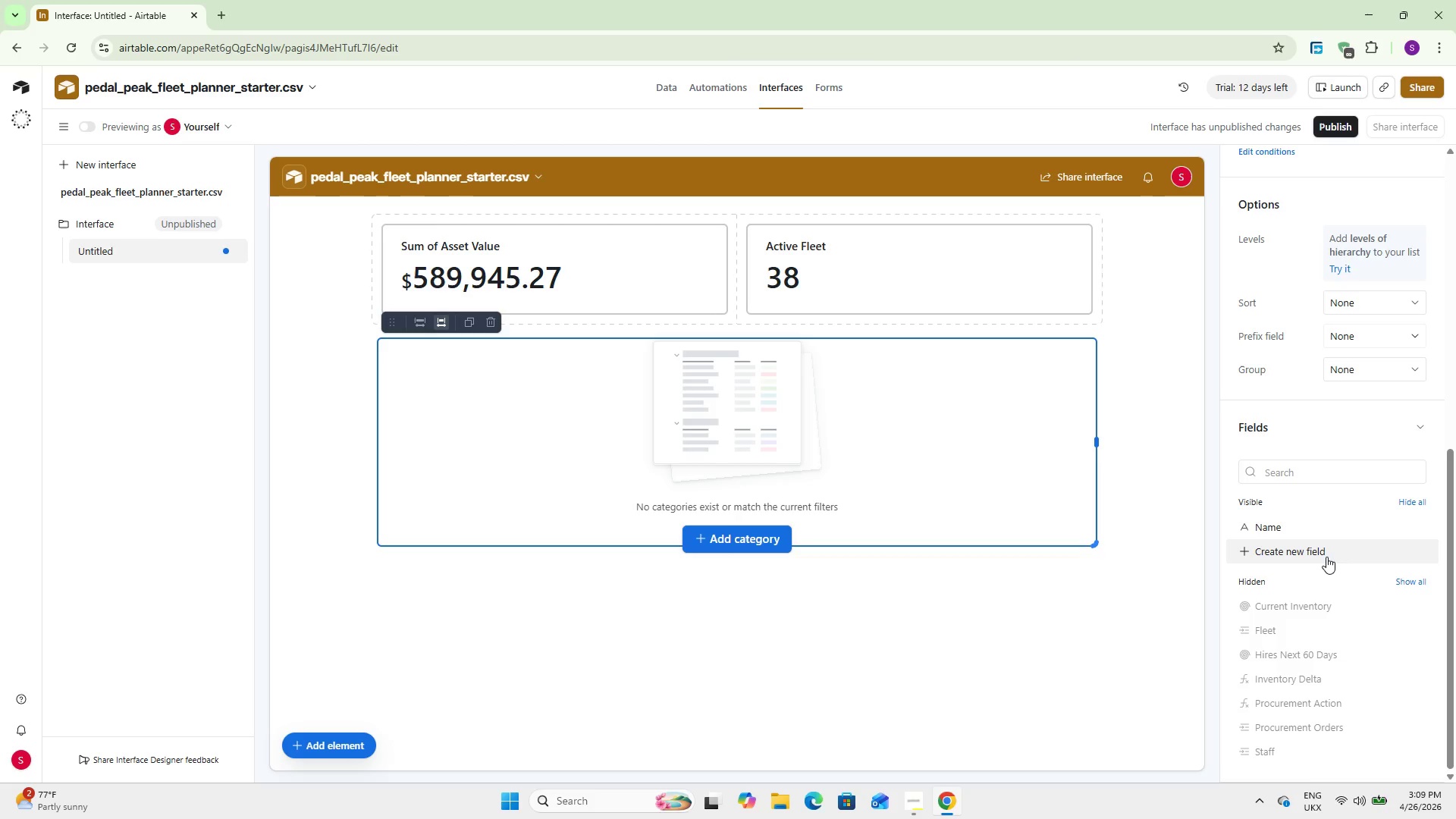 
wait(58.29)
 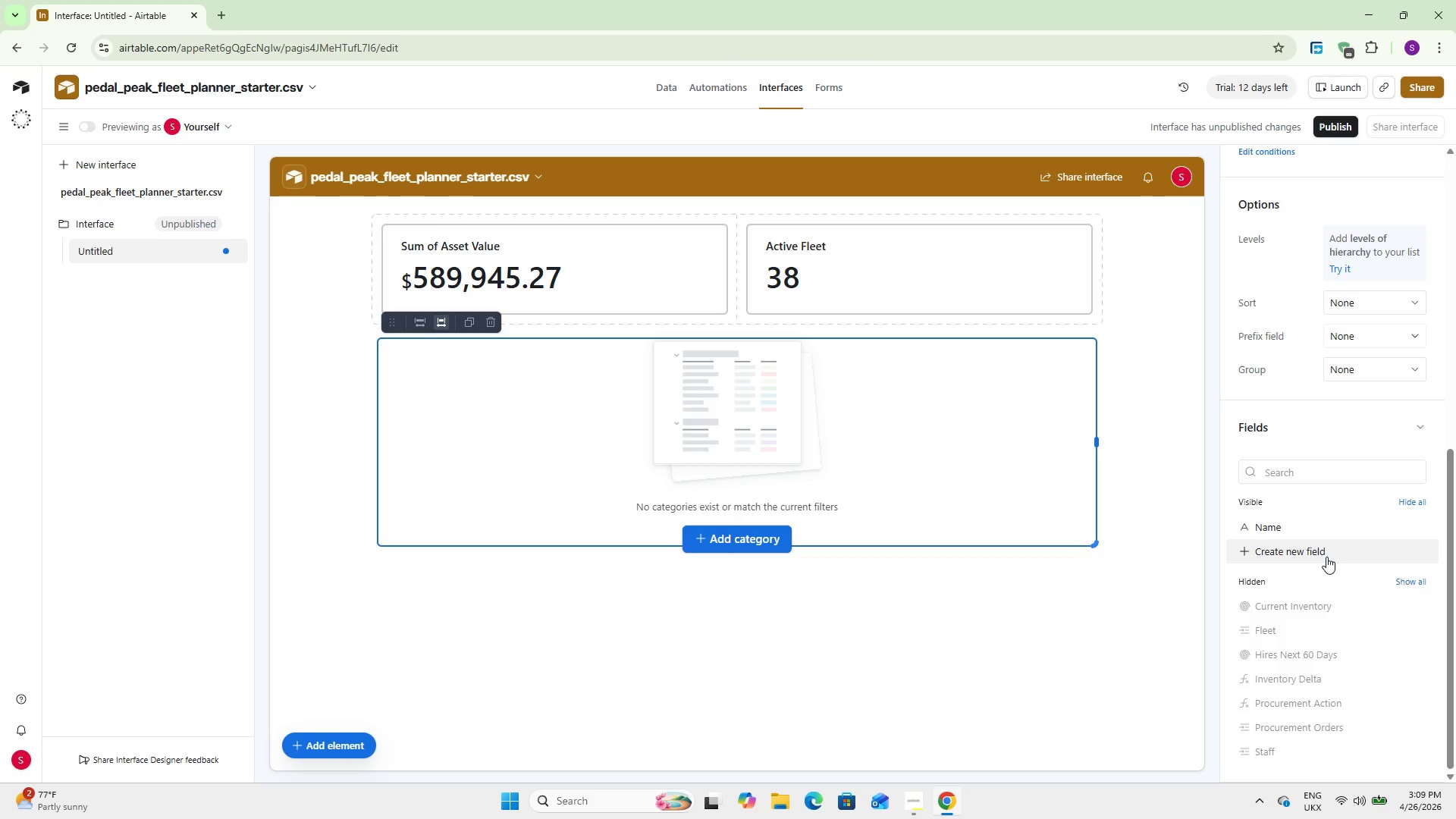 
double_click([673, 86])
 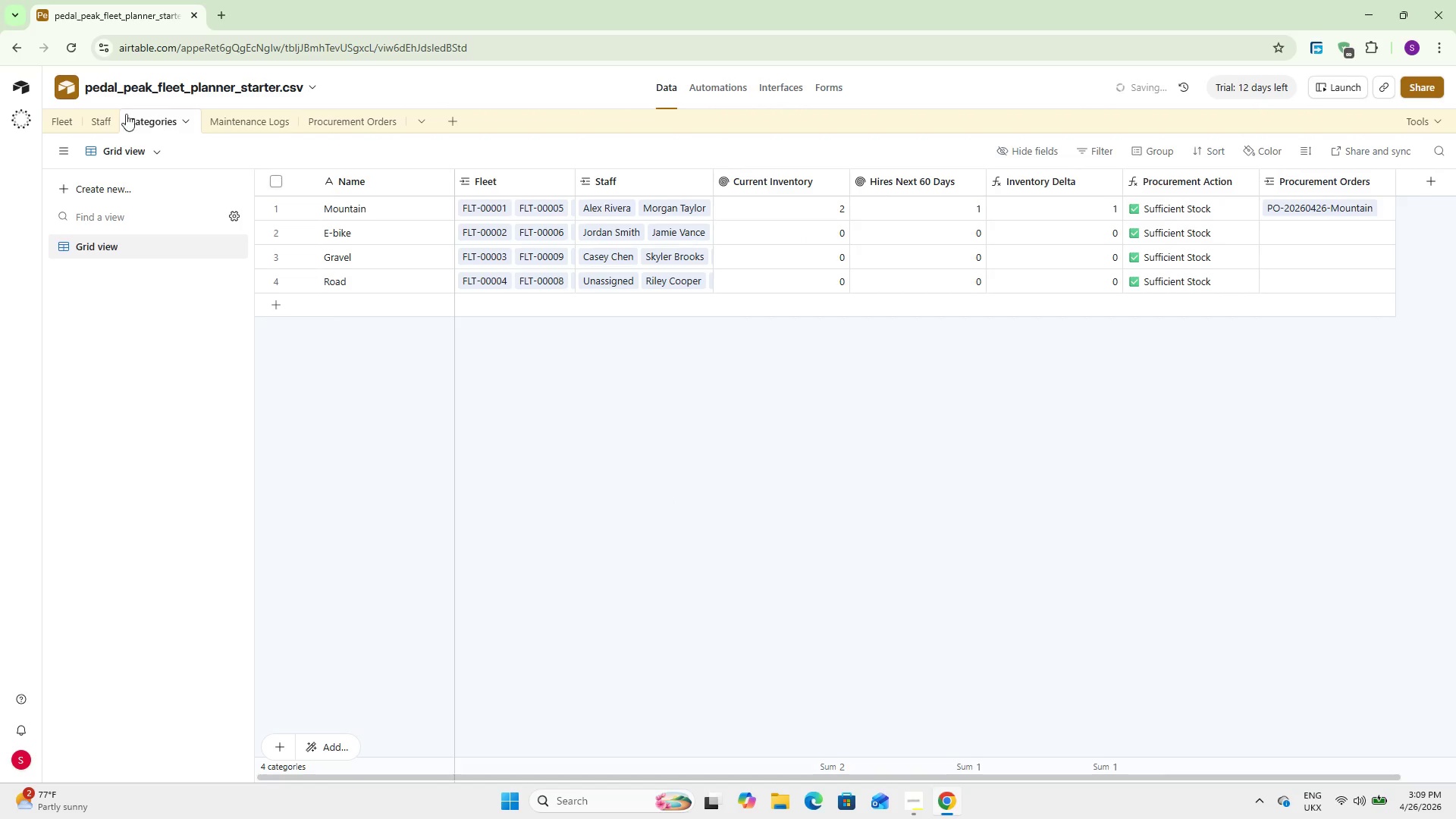 
left_click([110, 116])
 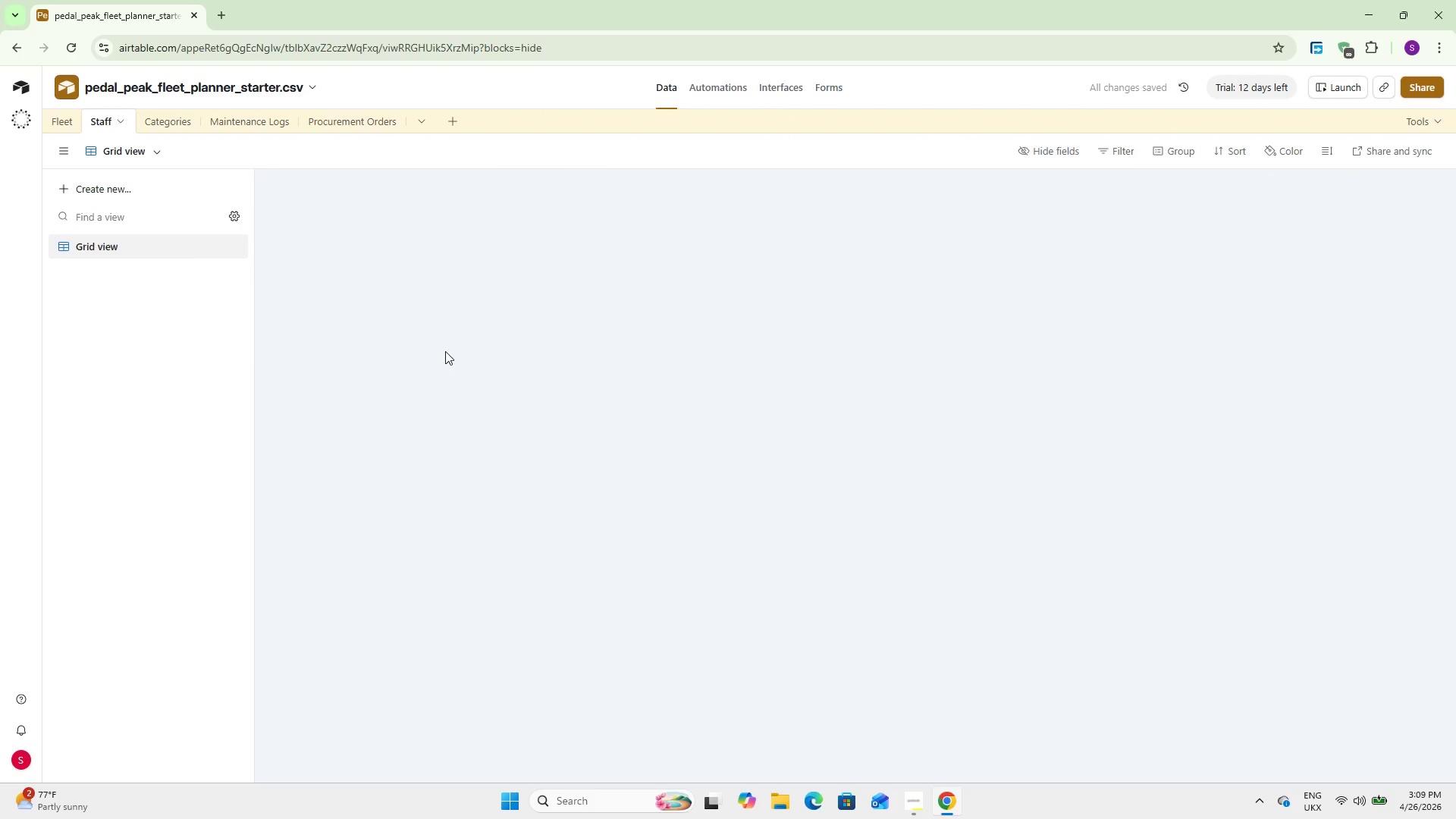 
scroll: coordinate [419, 400], scroll_direction: down, amount: 7.0
 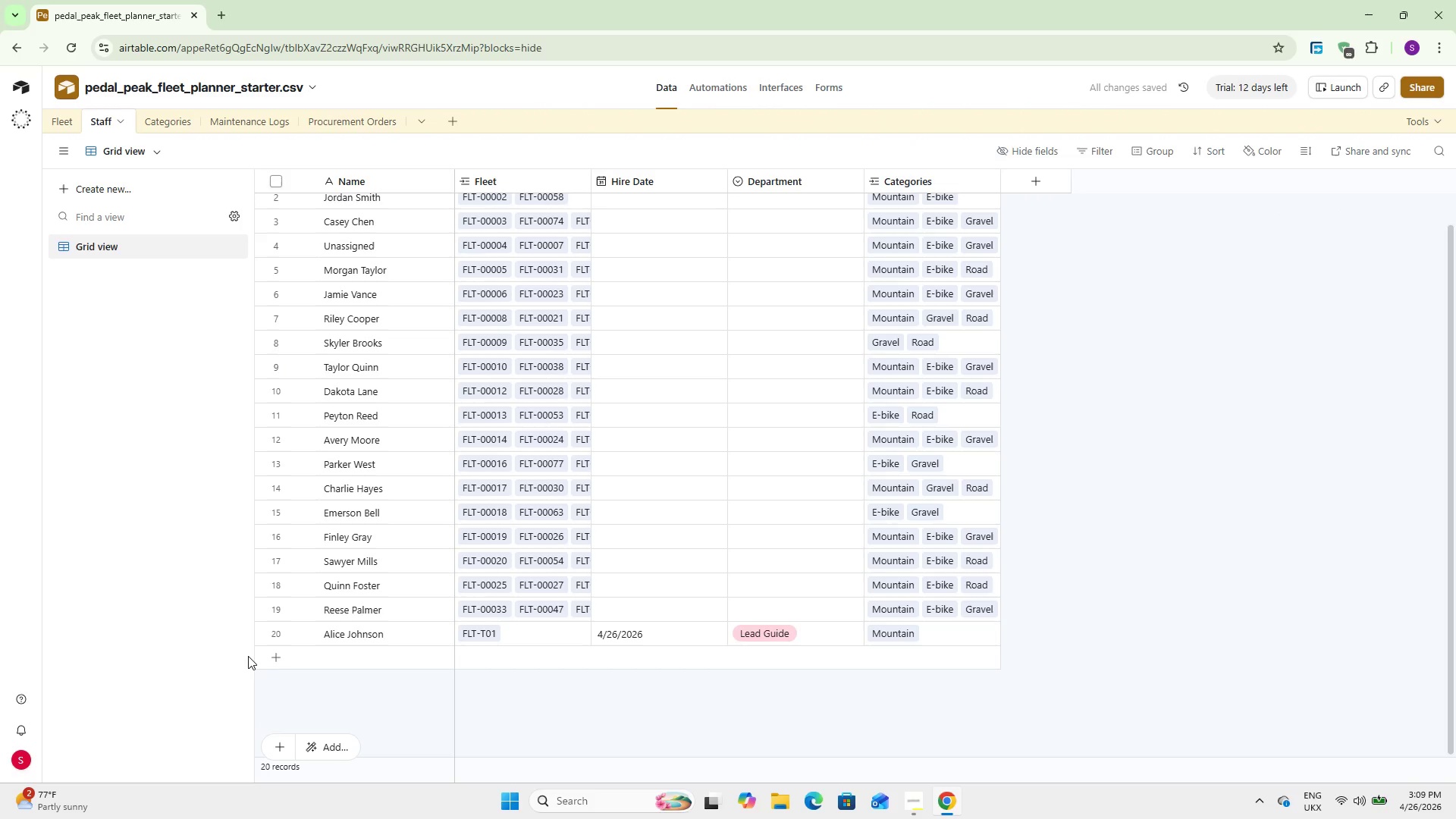 
left_click([269, 655])
 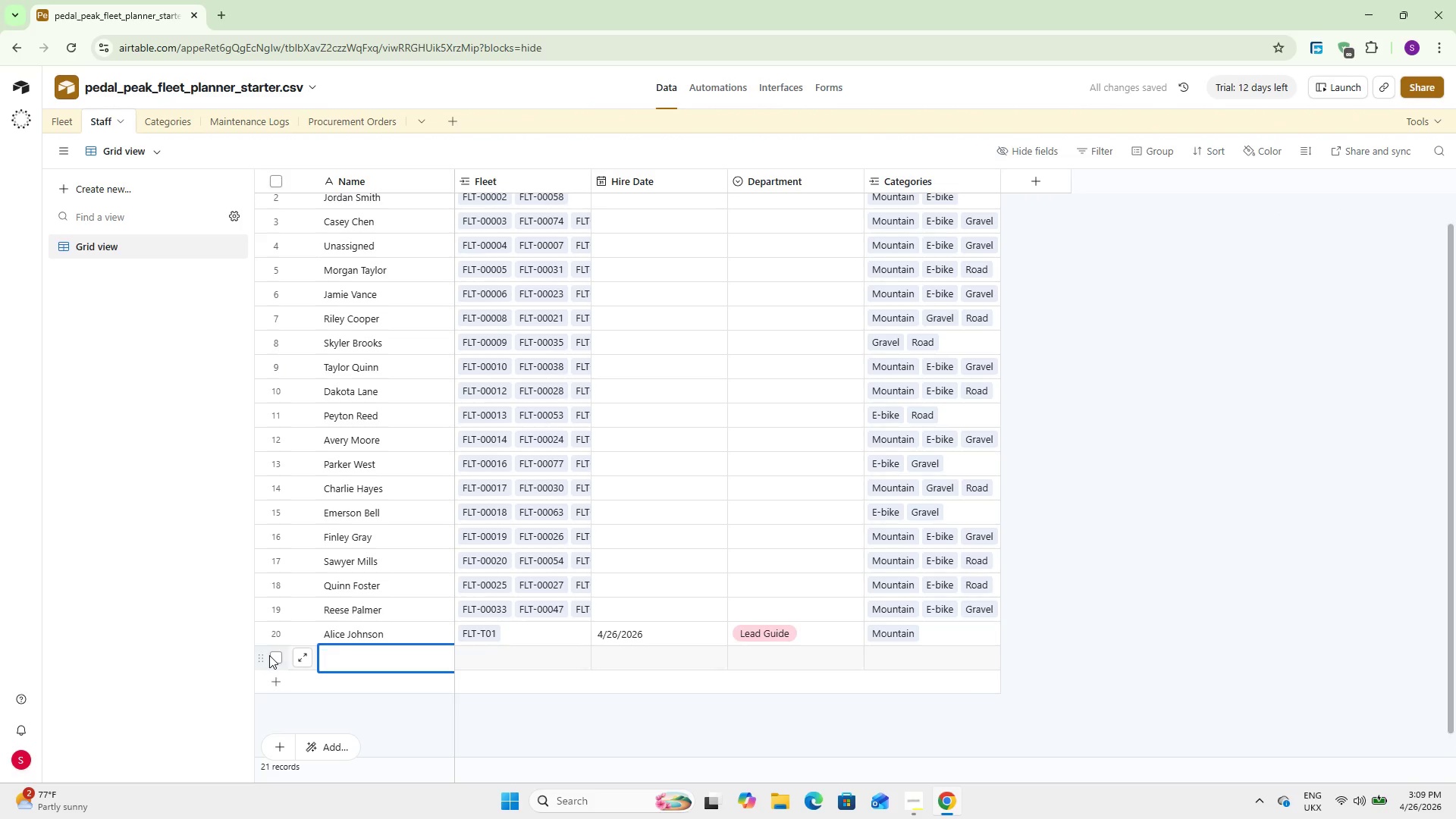 
type(Frank Miller)
 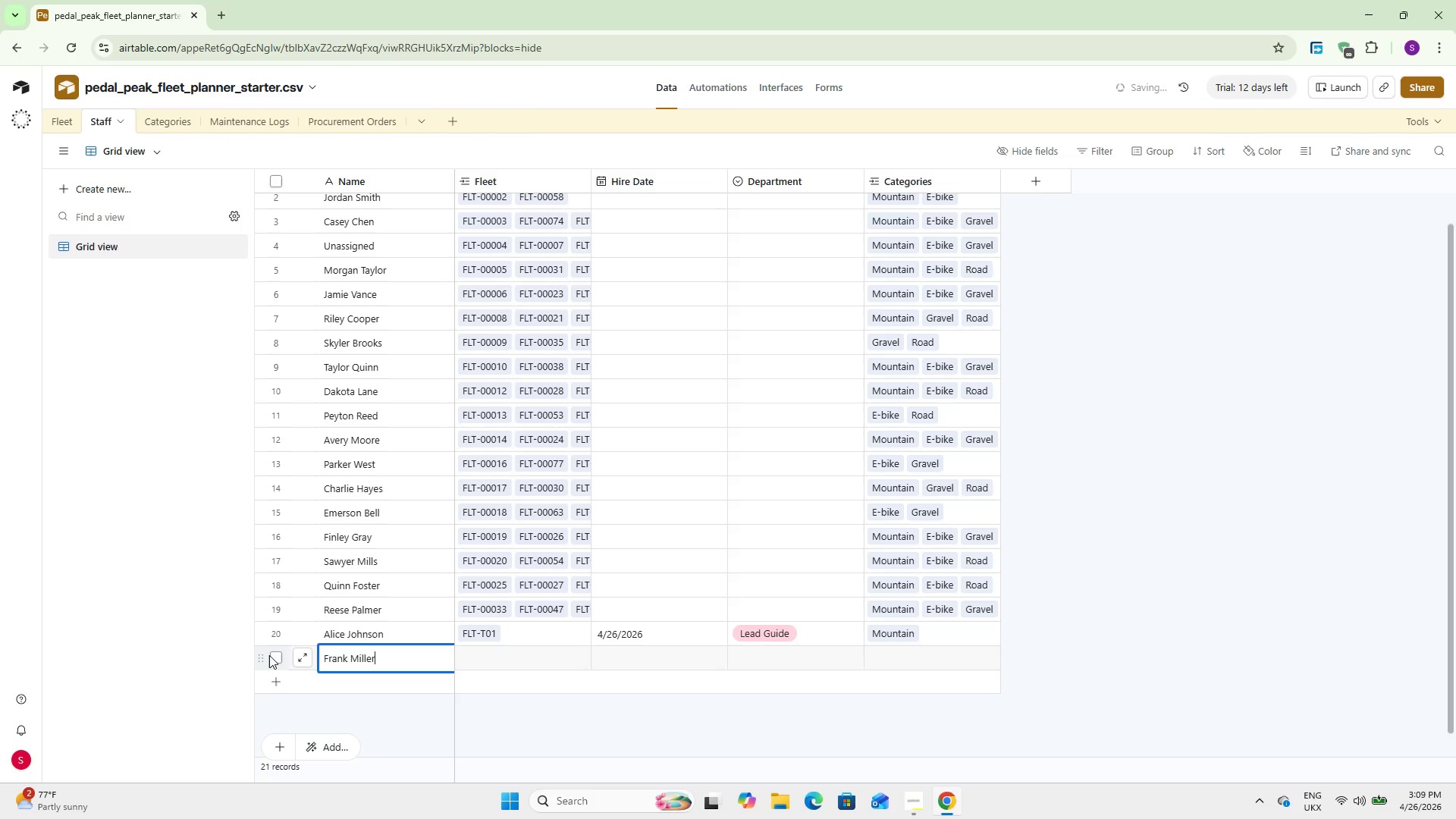 
left_click([750, 654])
 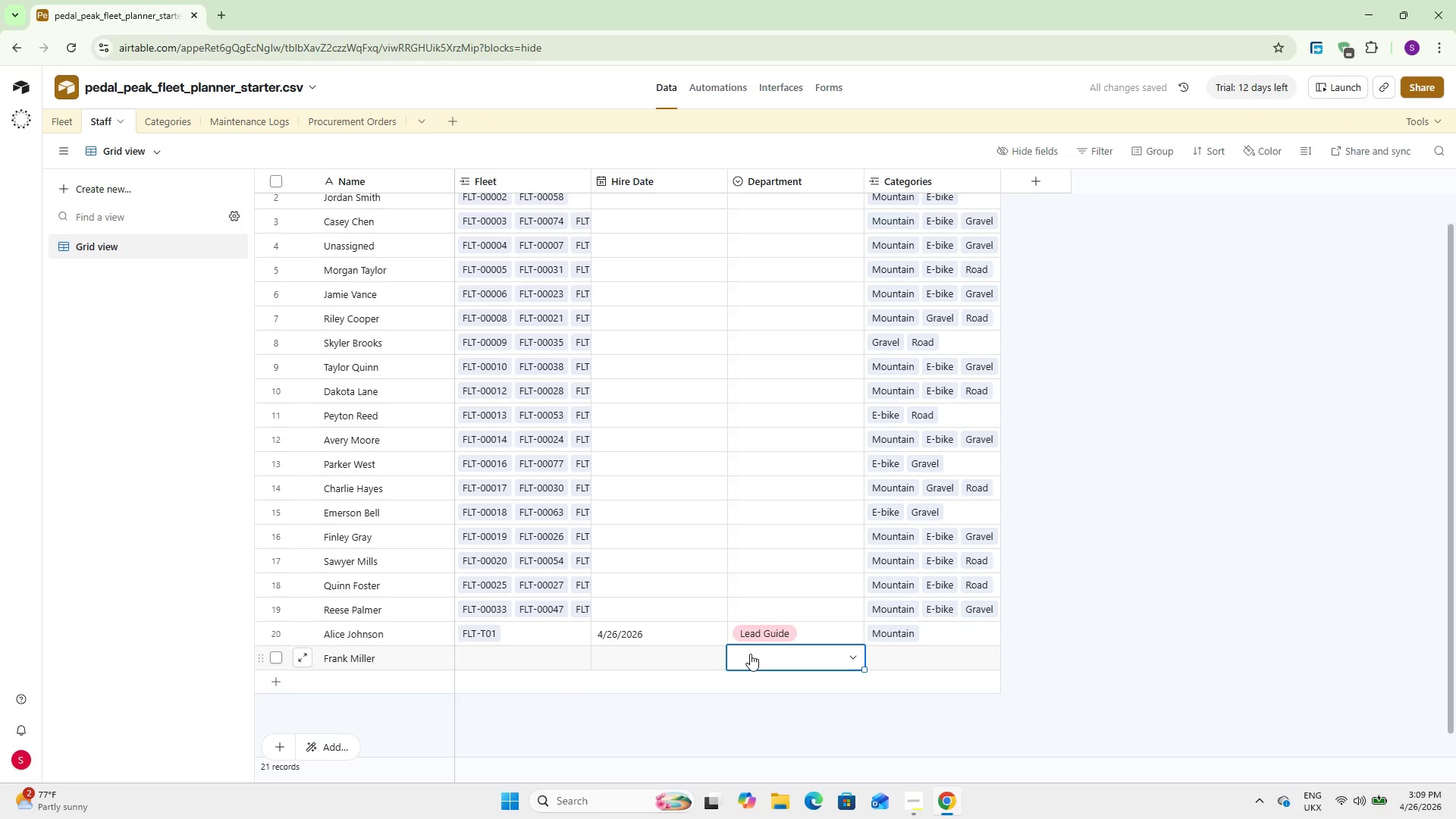 
left_click([750, 654])
 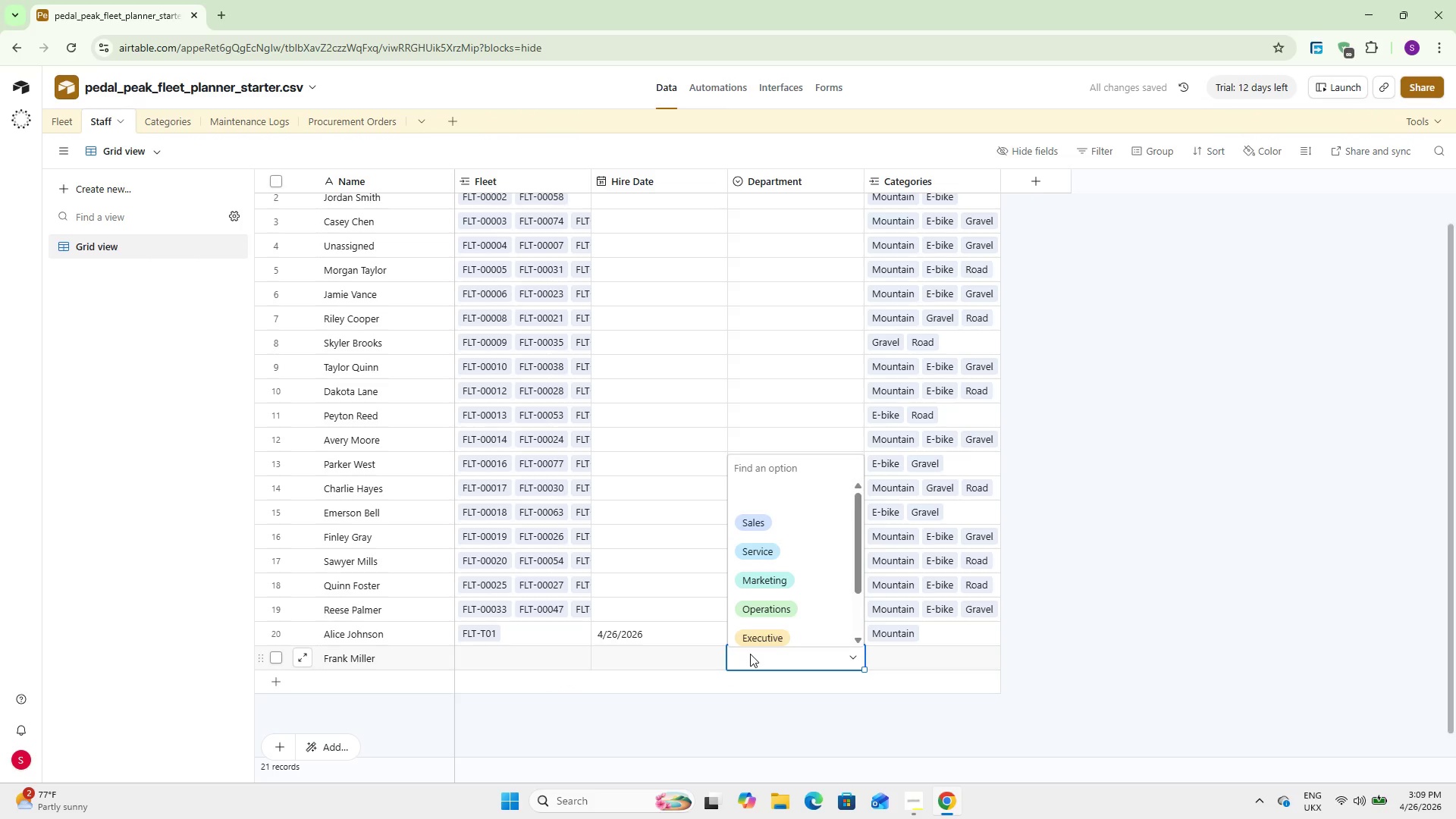 
type(lo)
 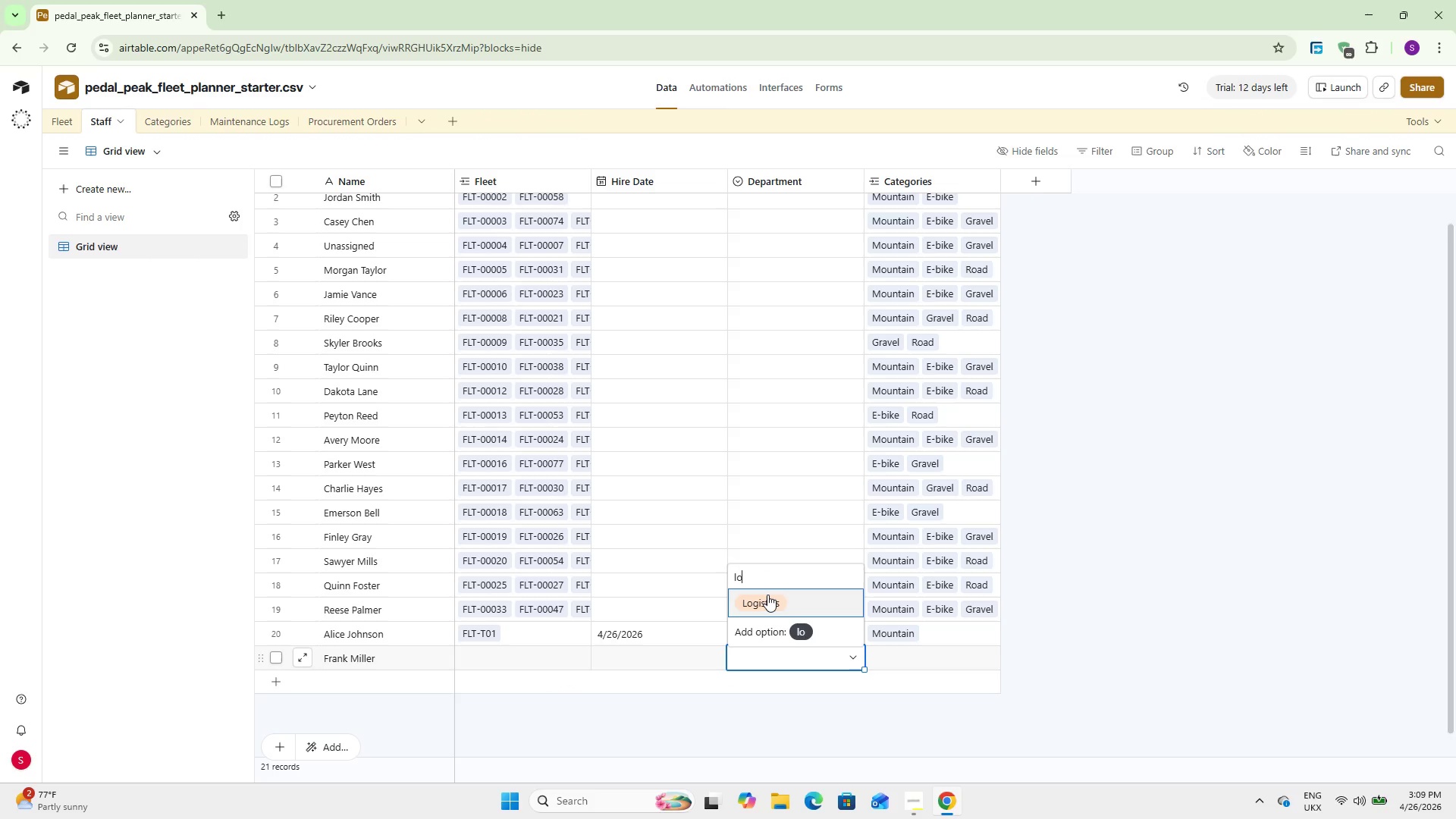 
left_click([767, 595])
 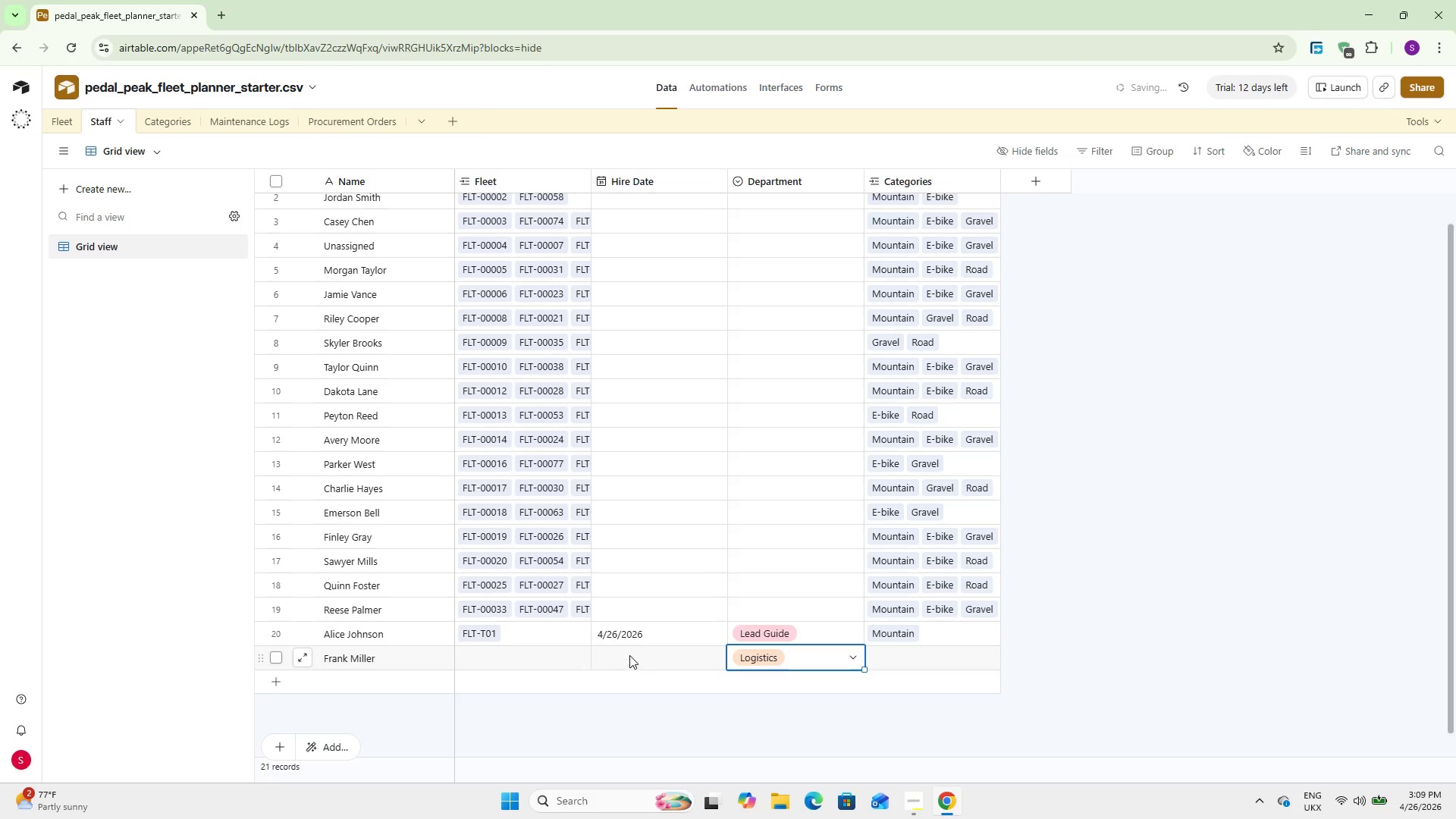 
double_click([629, 655])
 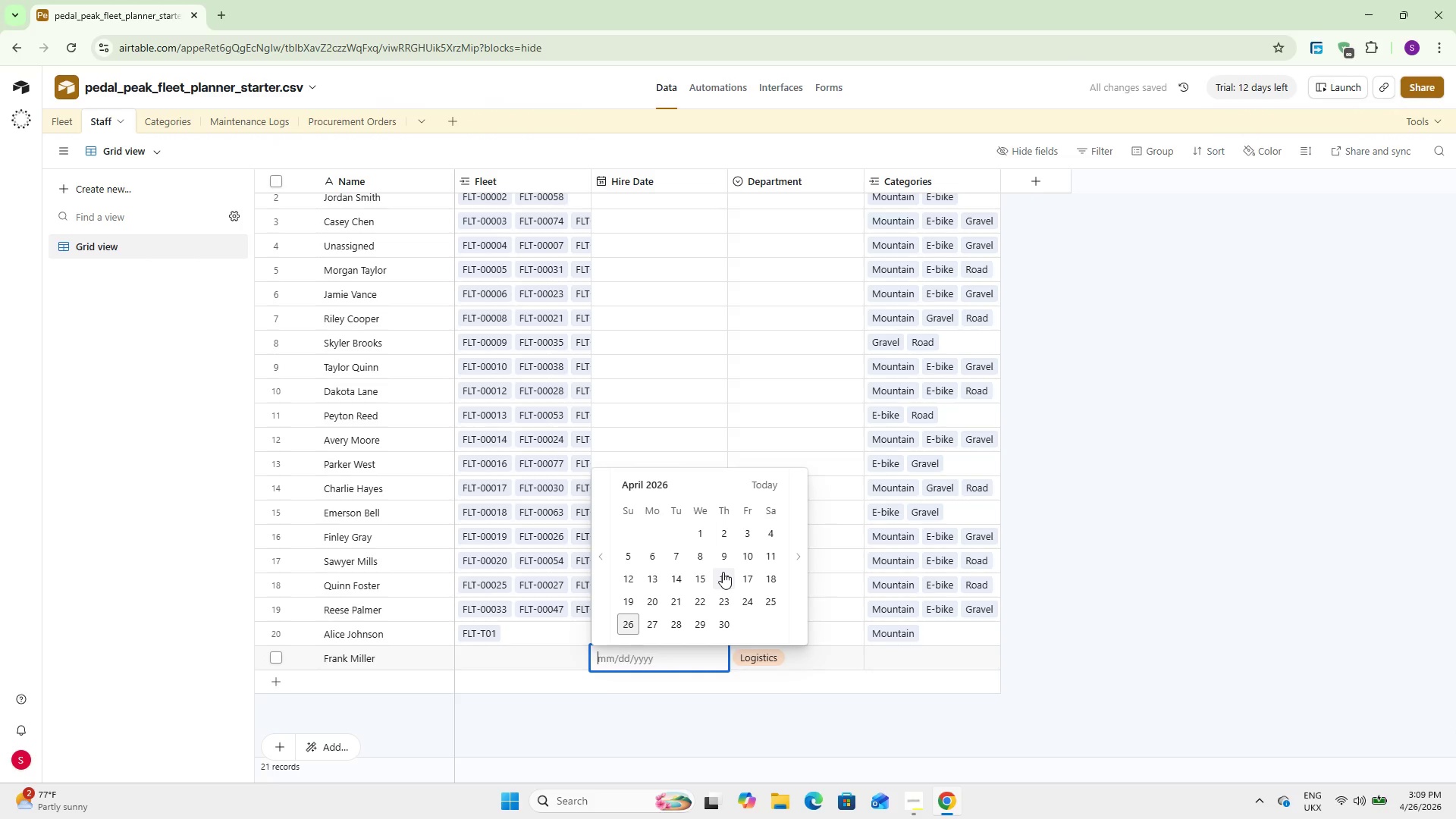 
wait(6.3)
 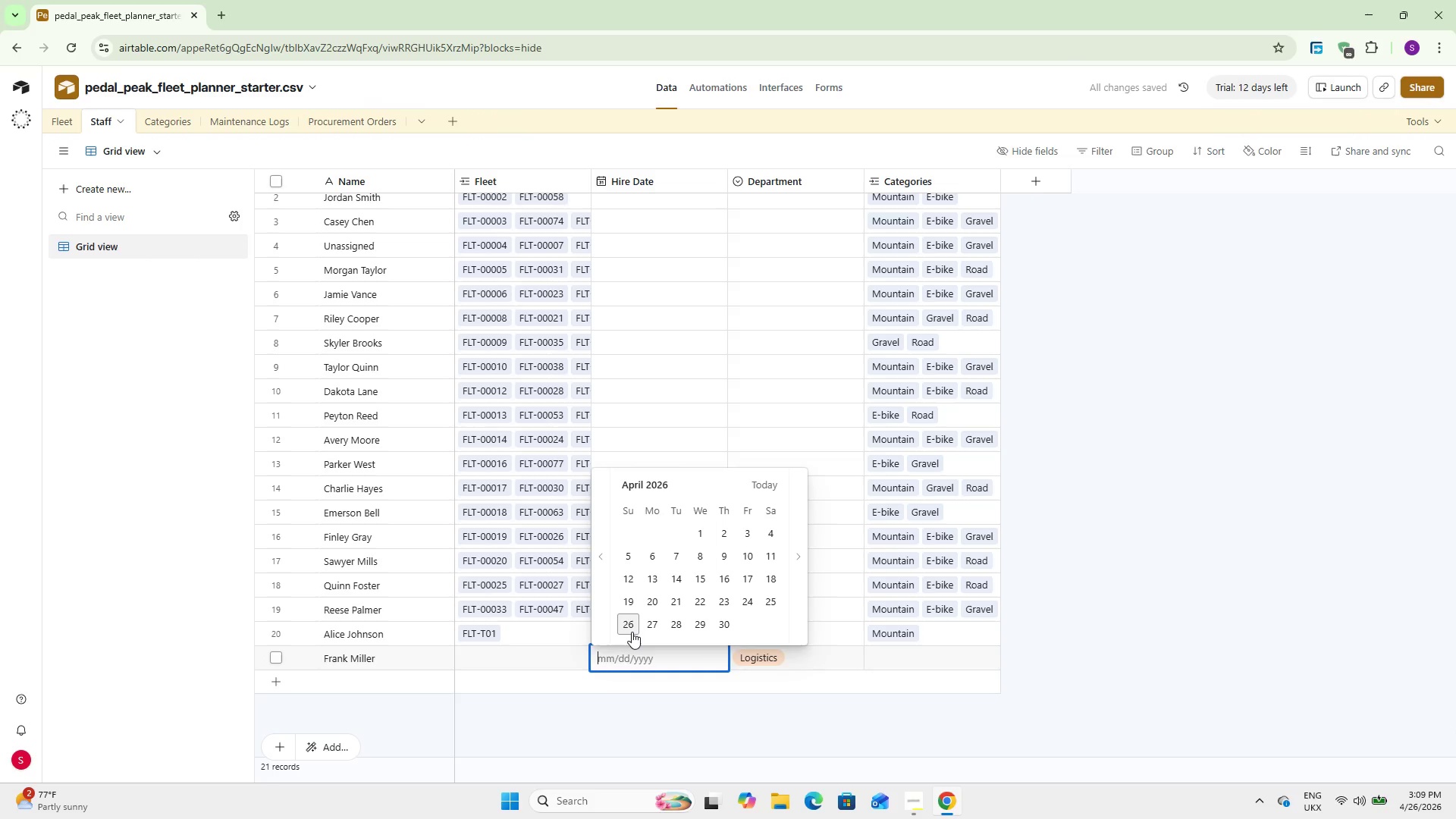 
left_click([805, 562])
 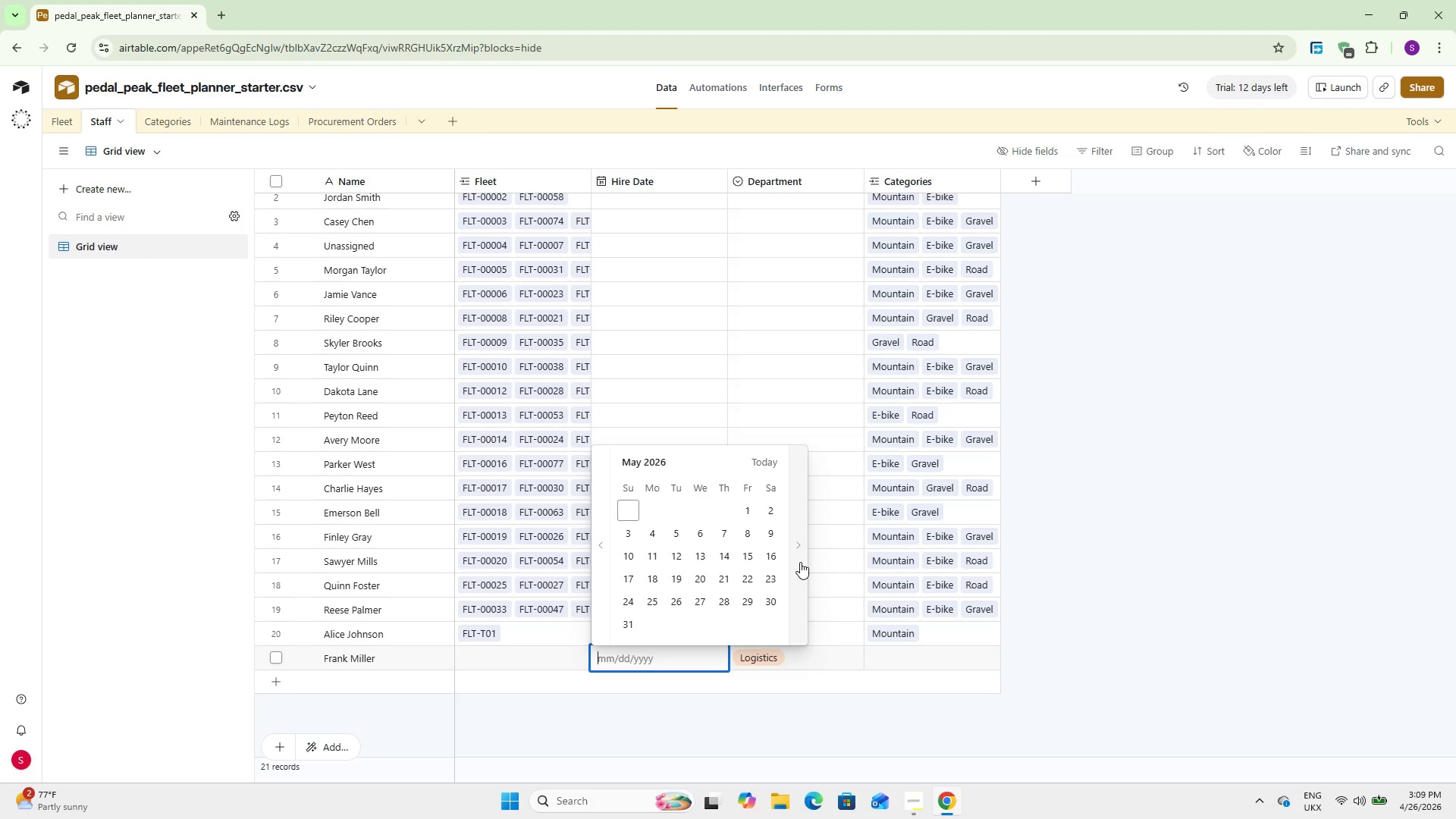 
wait(7.53)
 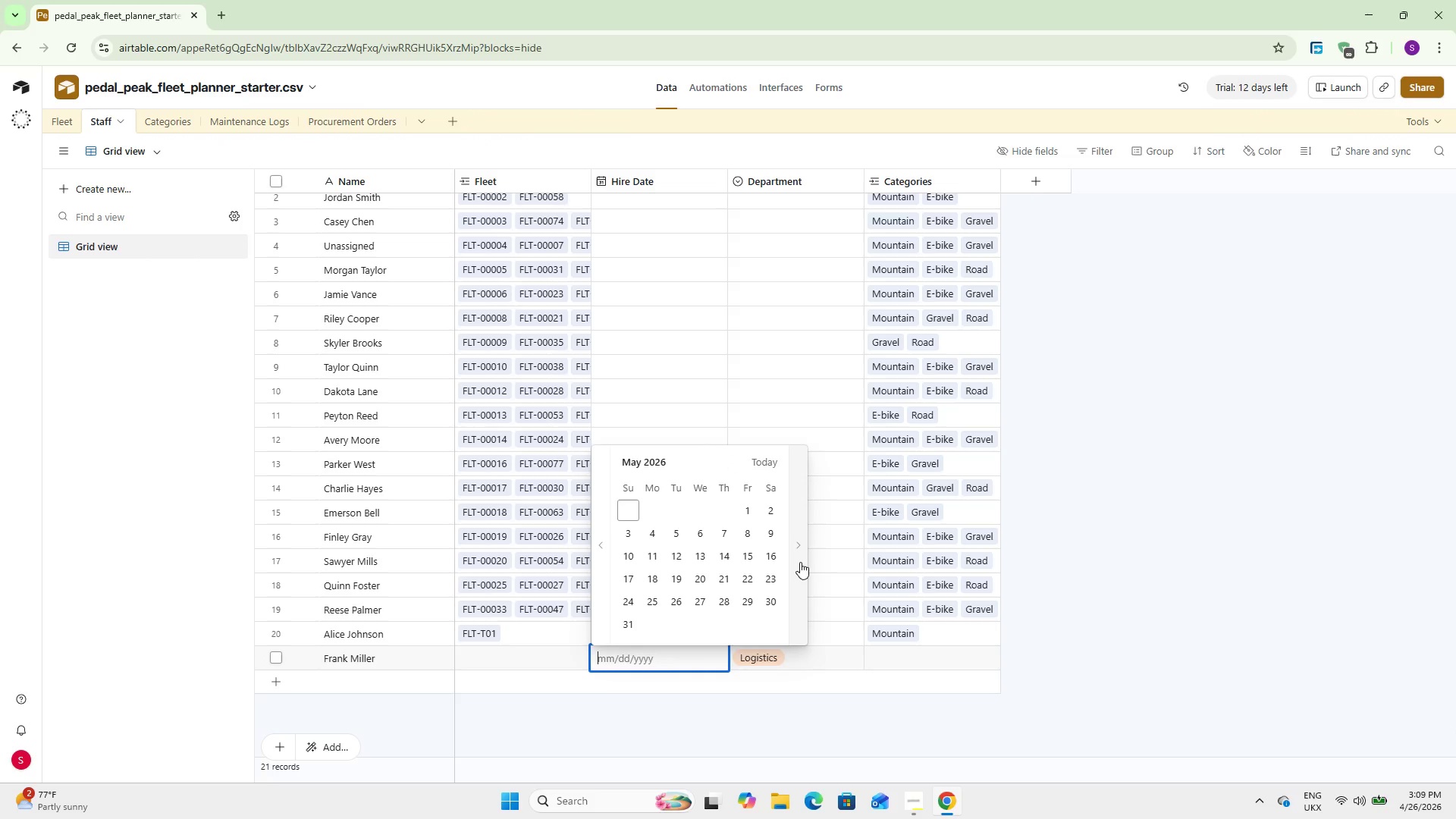 
left_click([704, 578])
 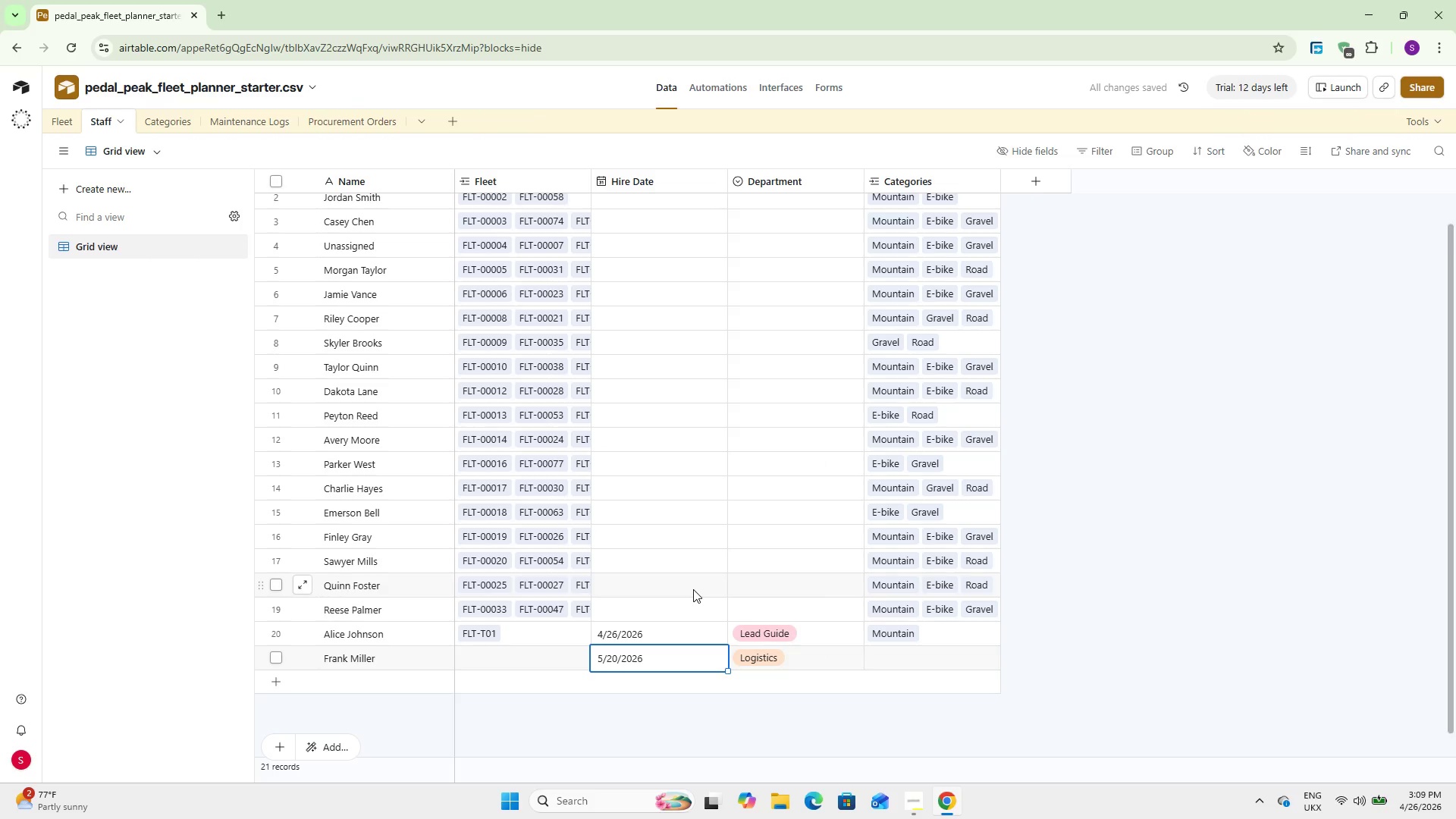 
left_click([887, 658])
 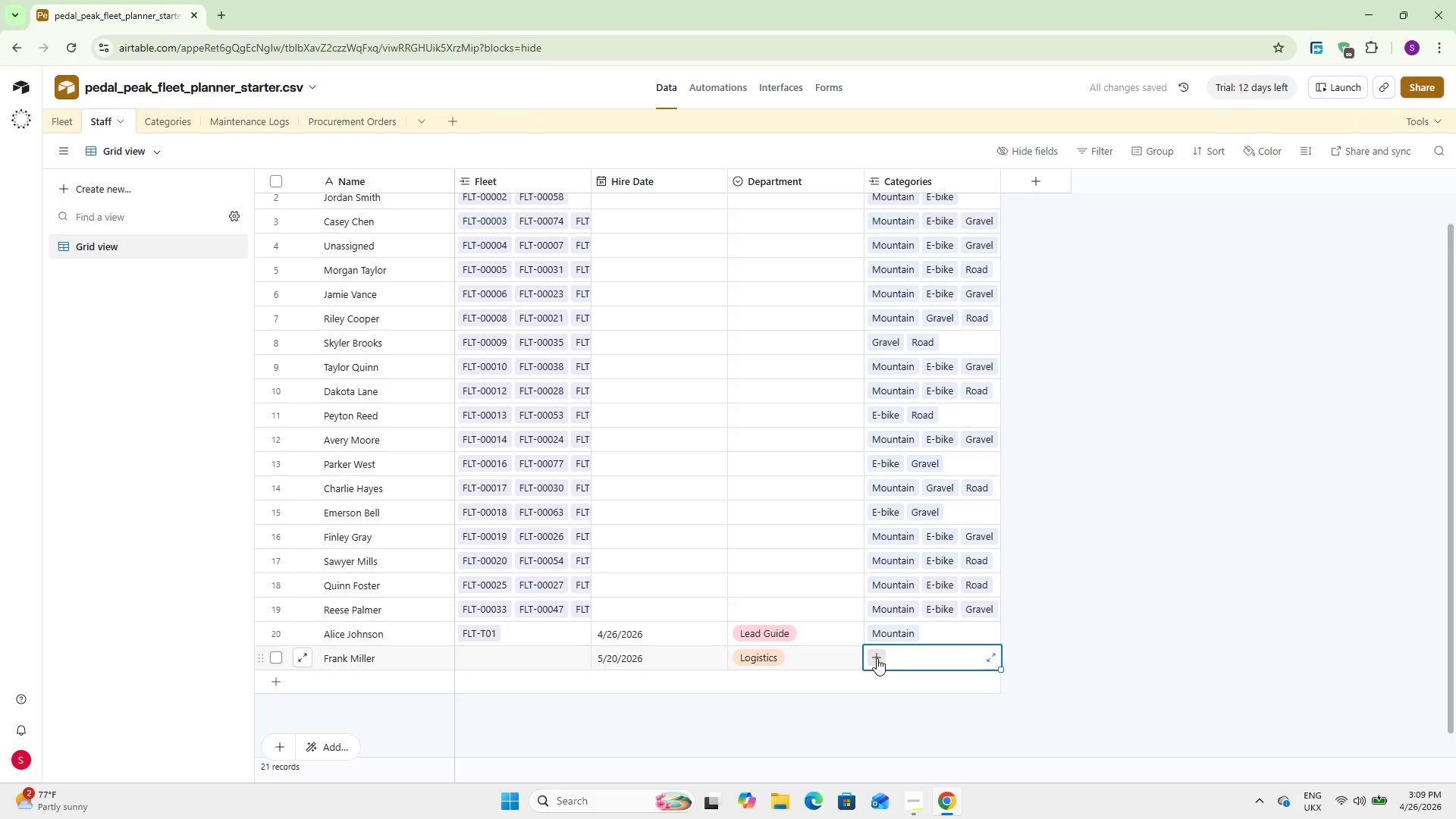 
left_click([877, 658])
 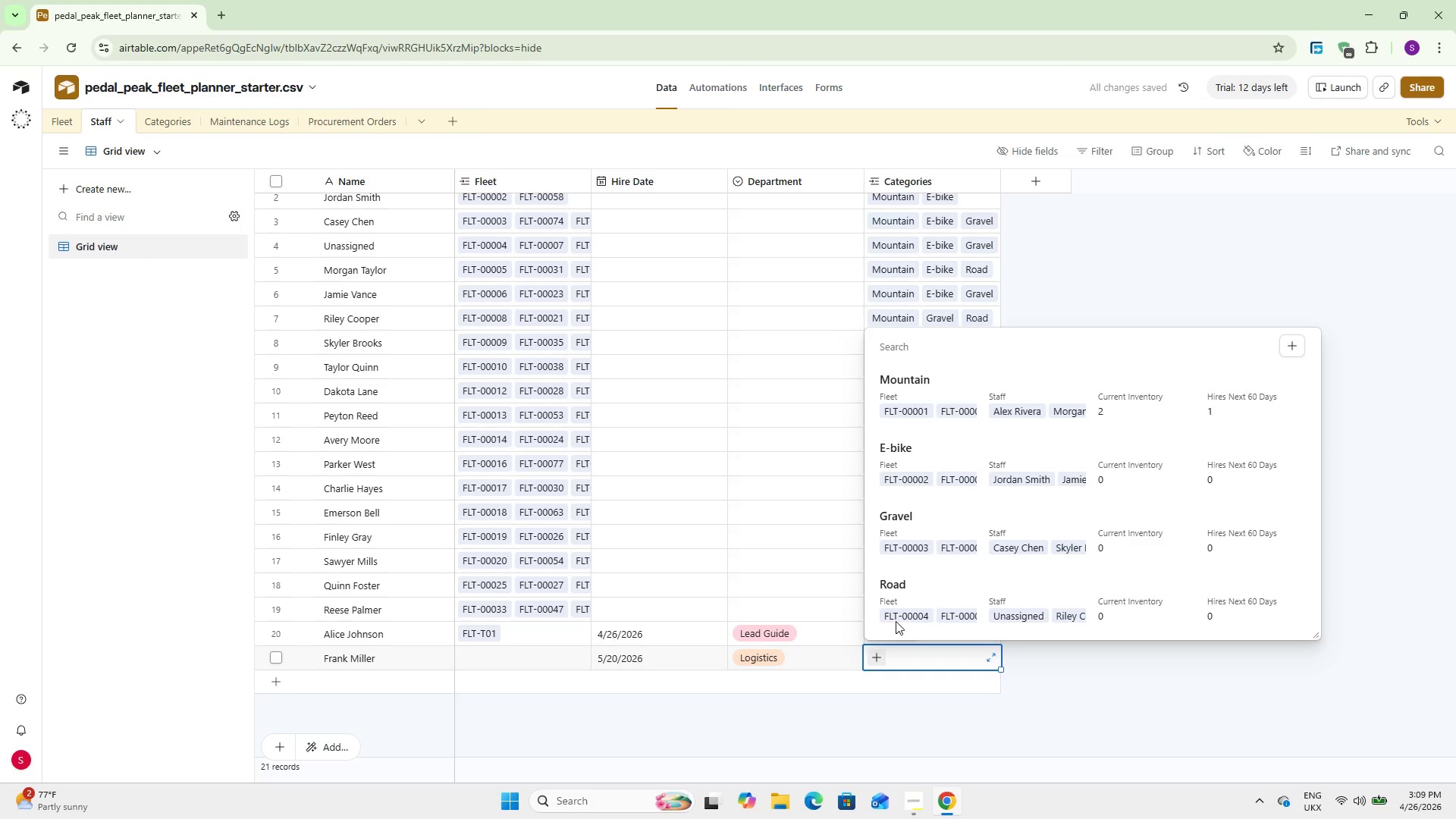 
left_click([922, 466])
 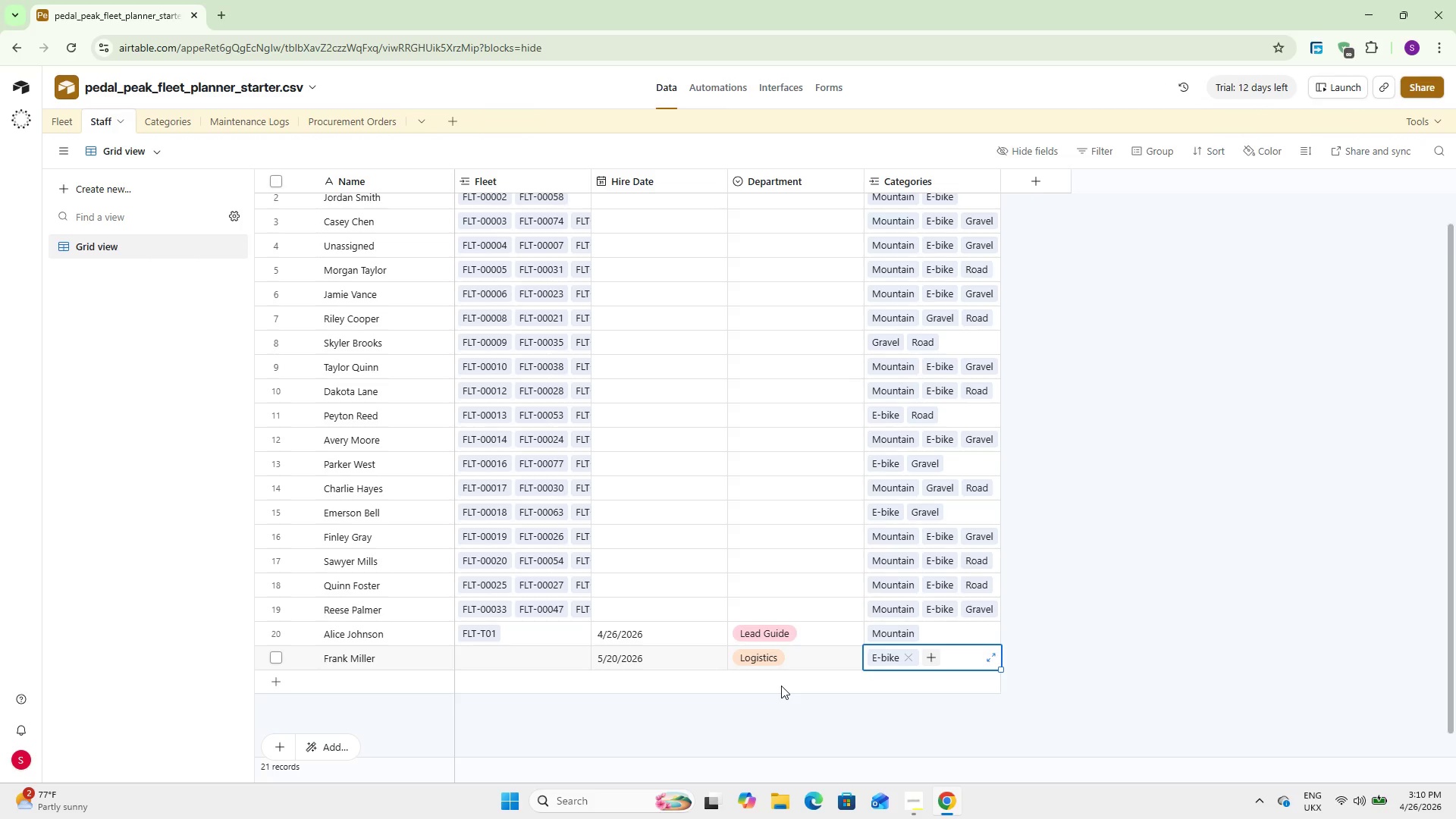 
wait(11.98)
 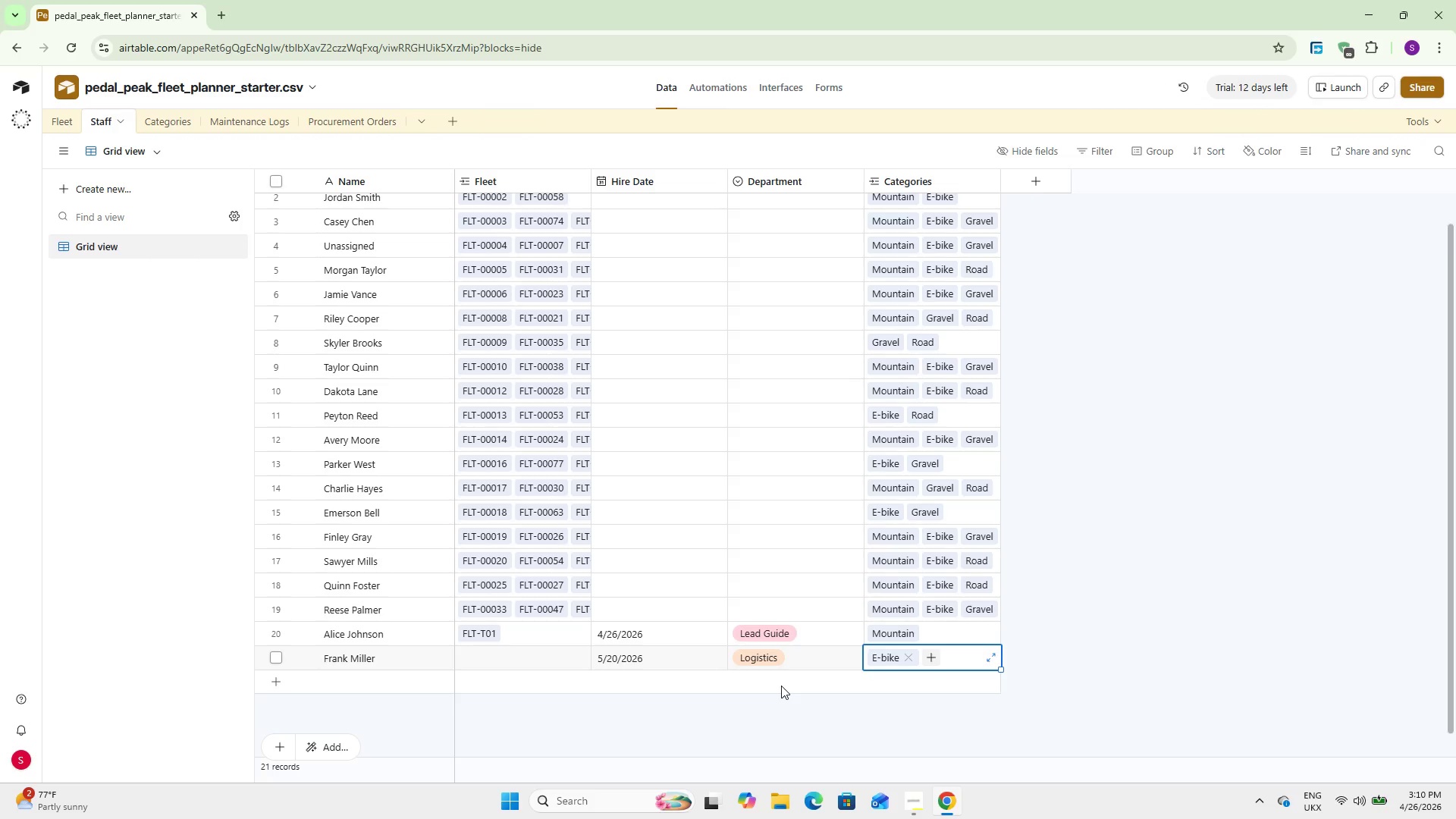 
left_click([789, 718])
 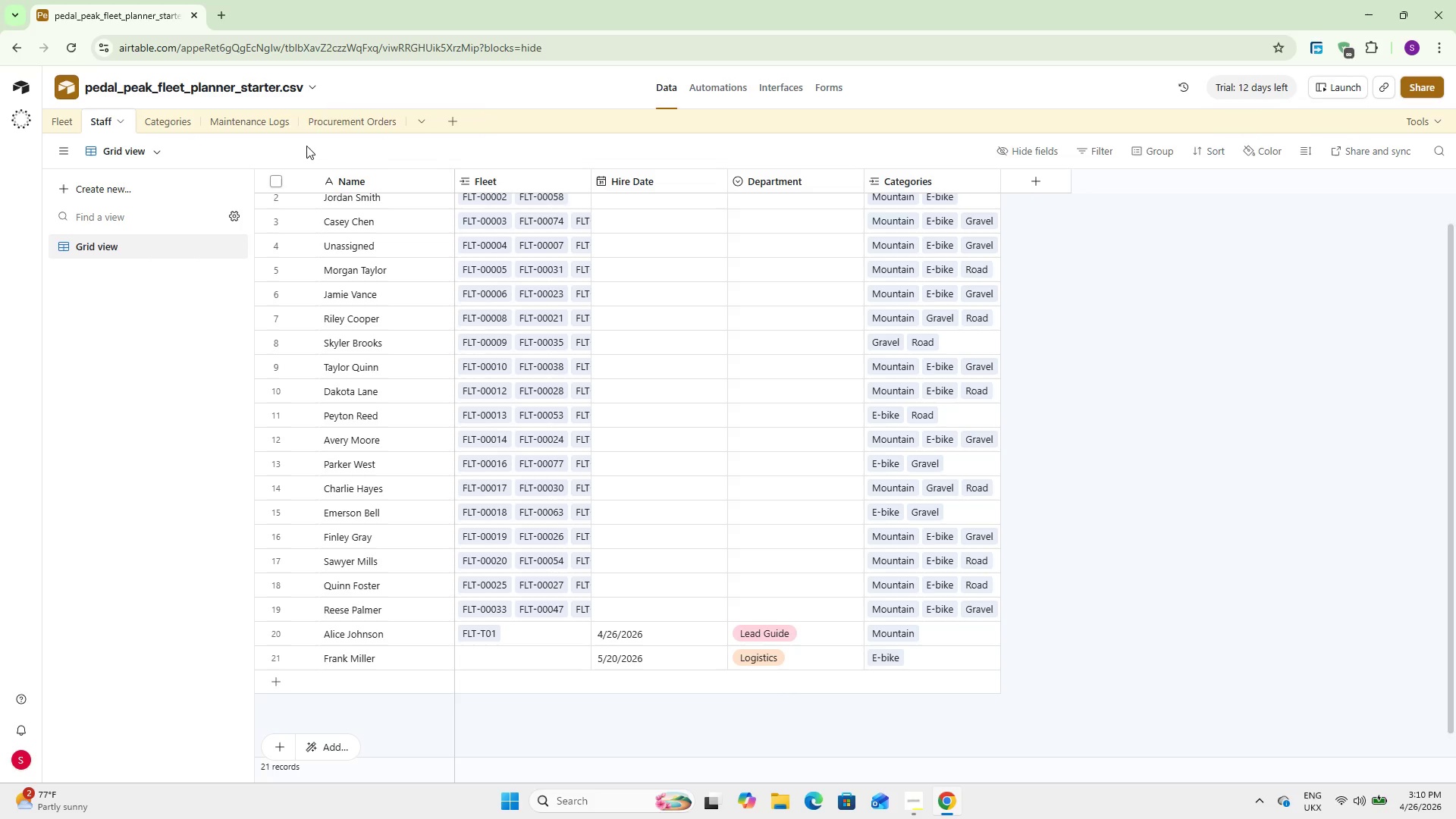 
left_click([338, 113])
 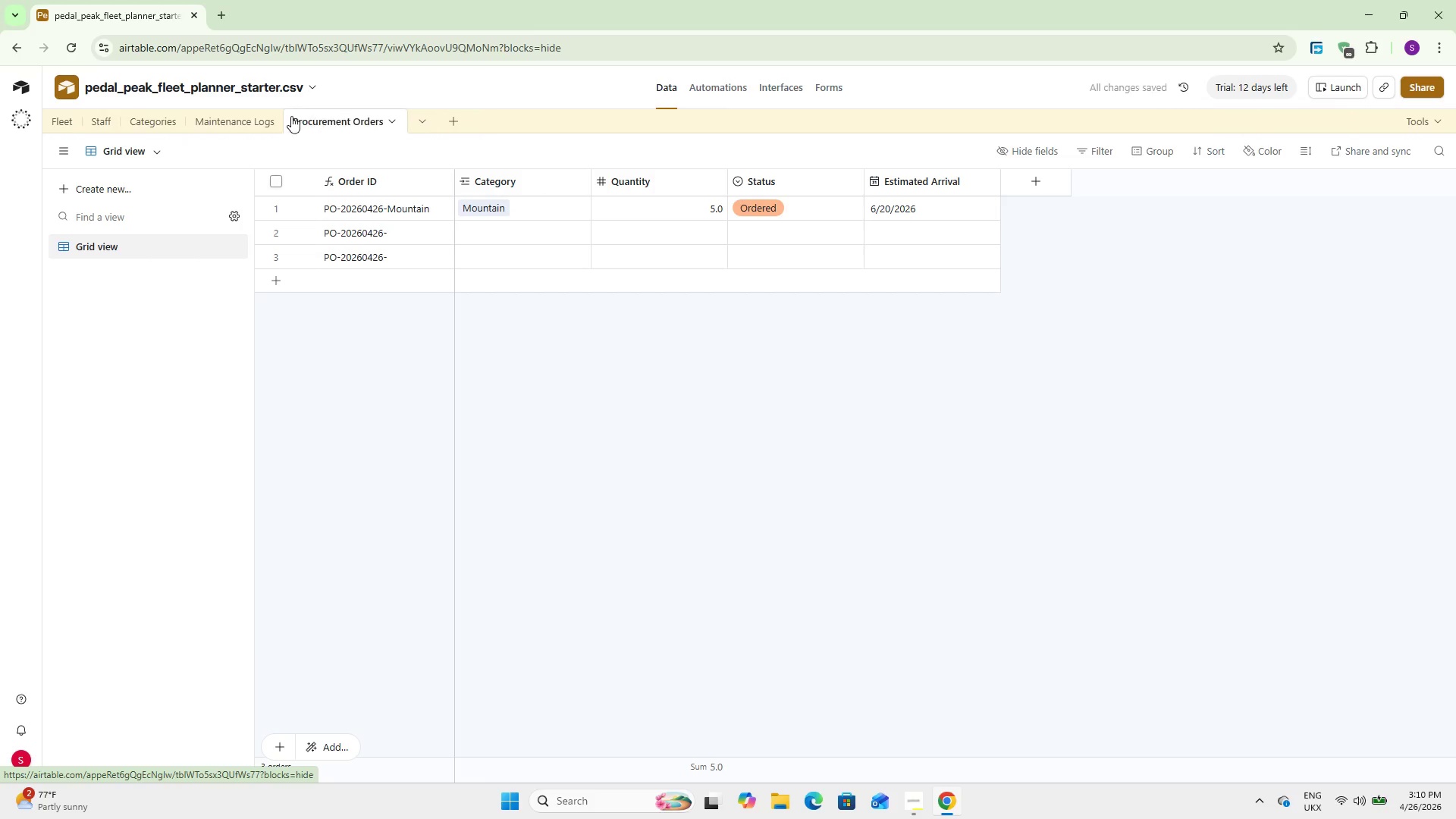 
left_click([232, 119])
 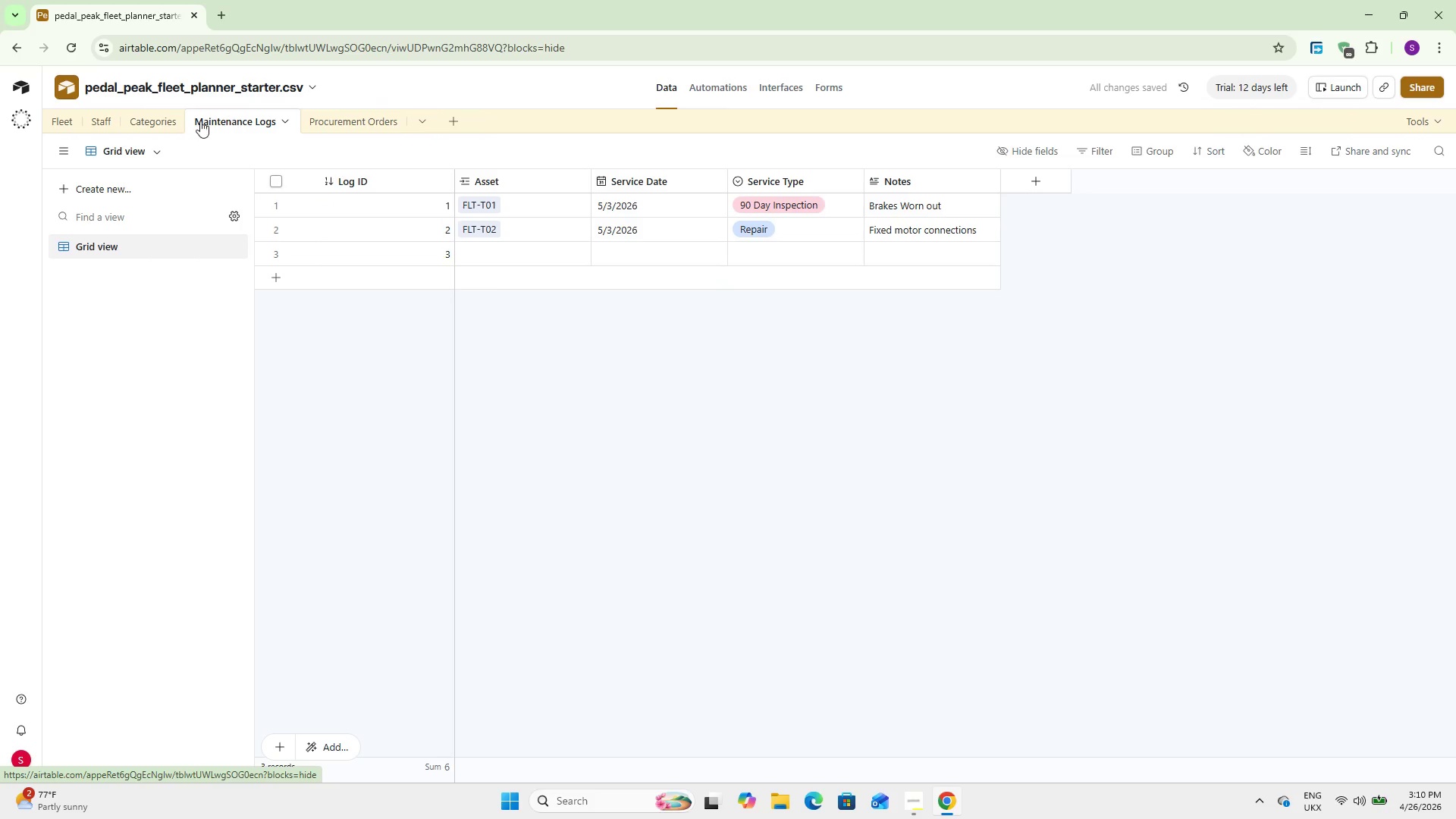 
left_click([160, 123])
 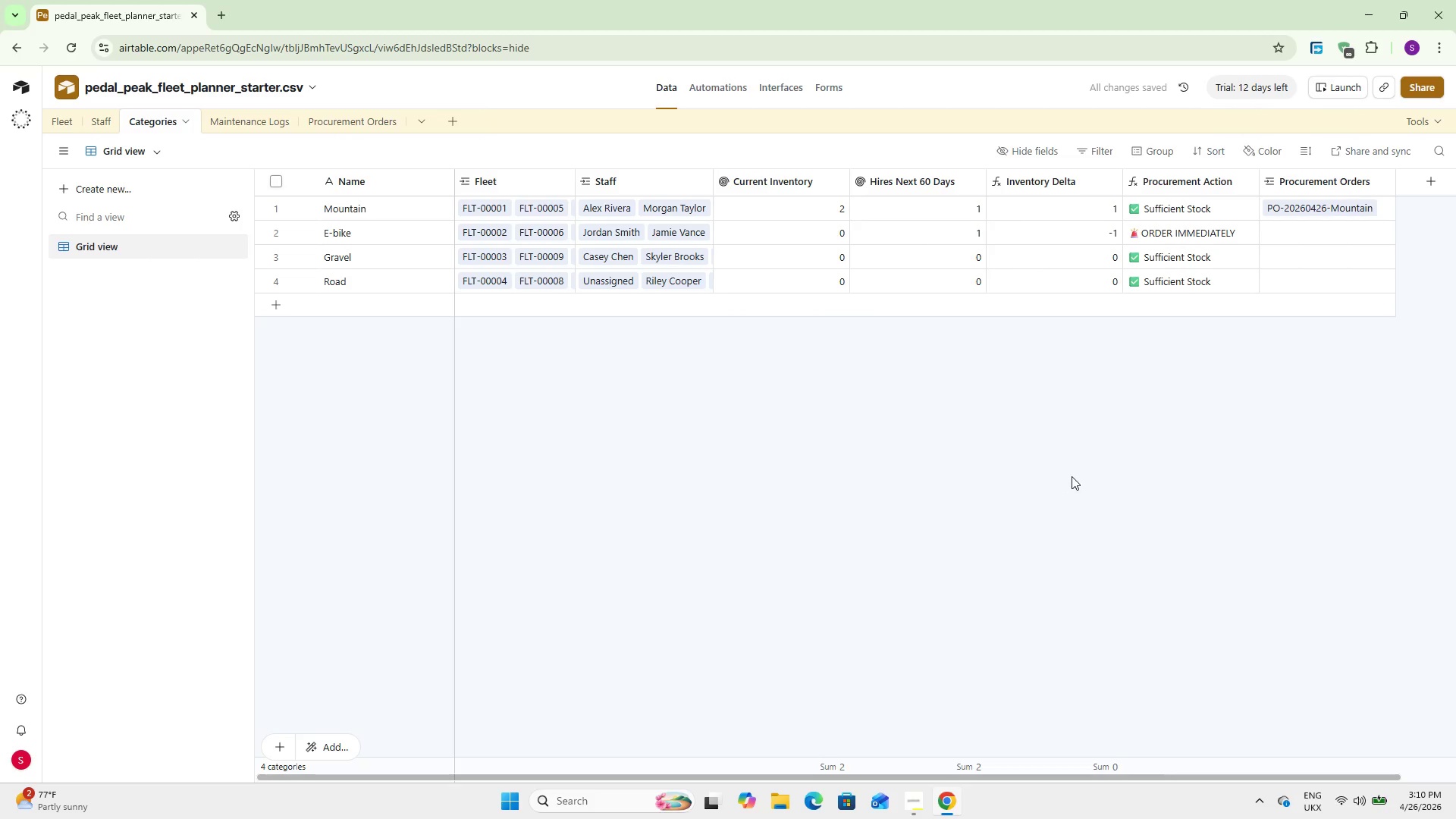 
wait(6.05)
 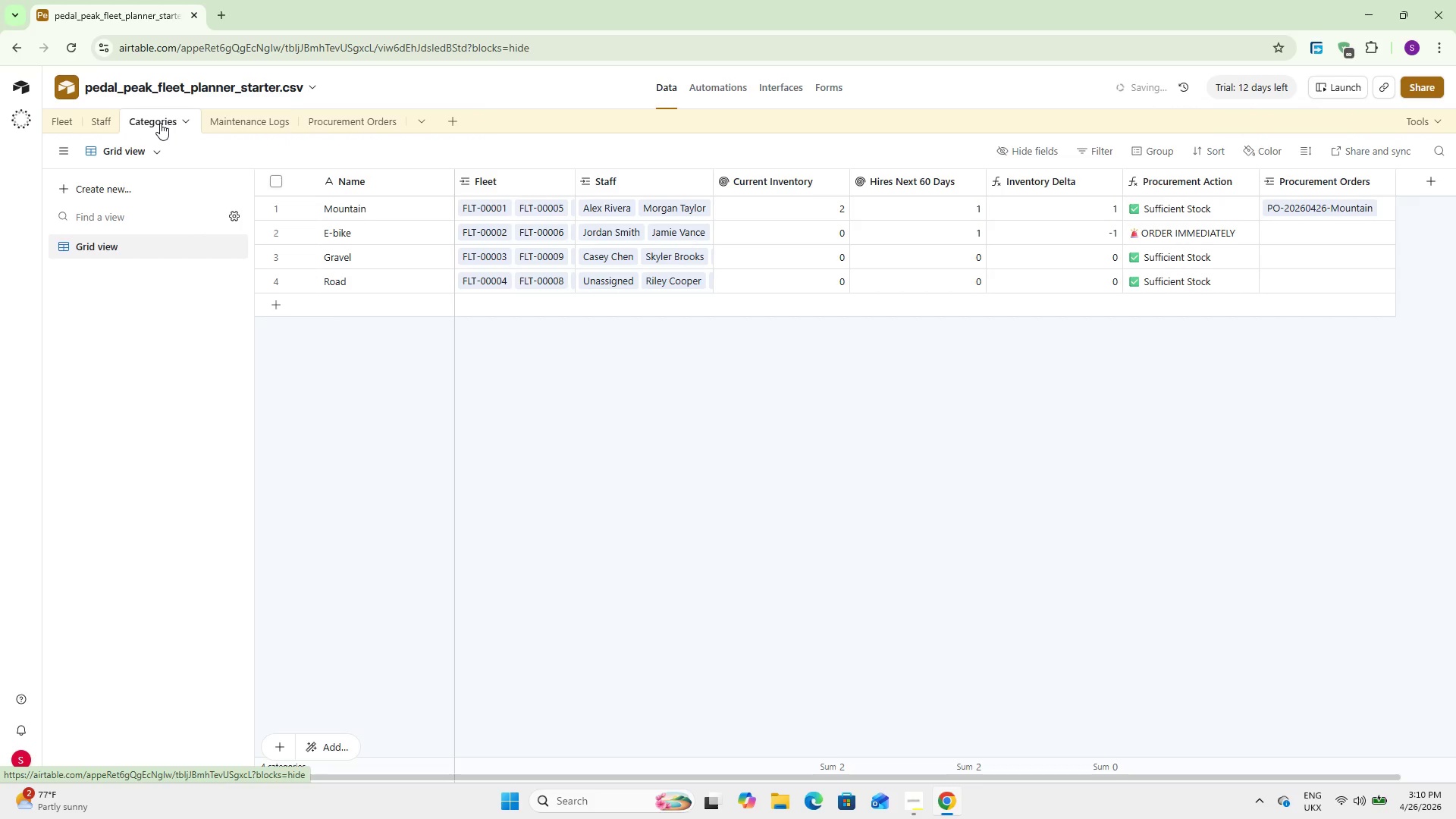 
left_click([781, 88])
 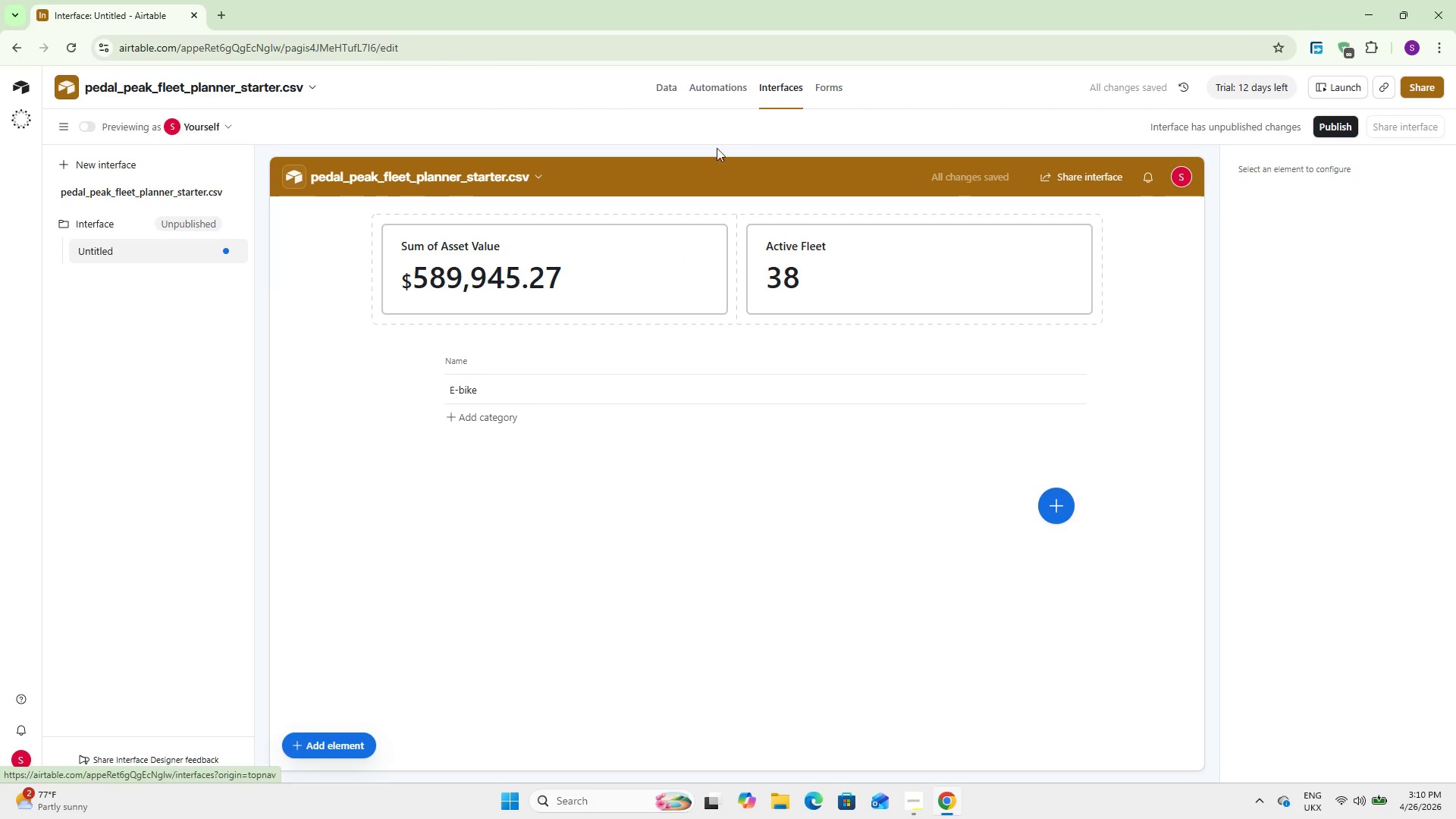 
left_click([610, 409])
 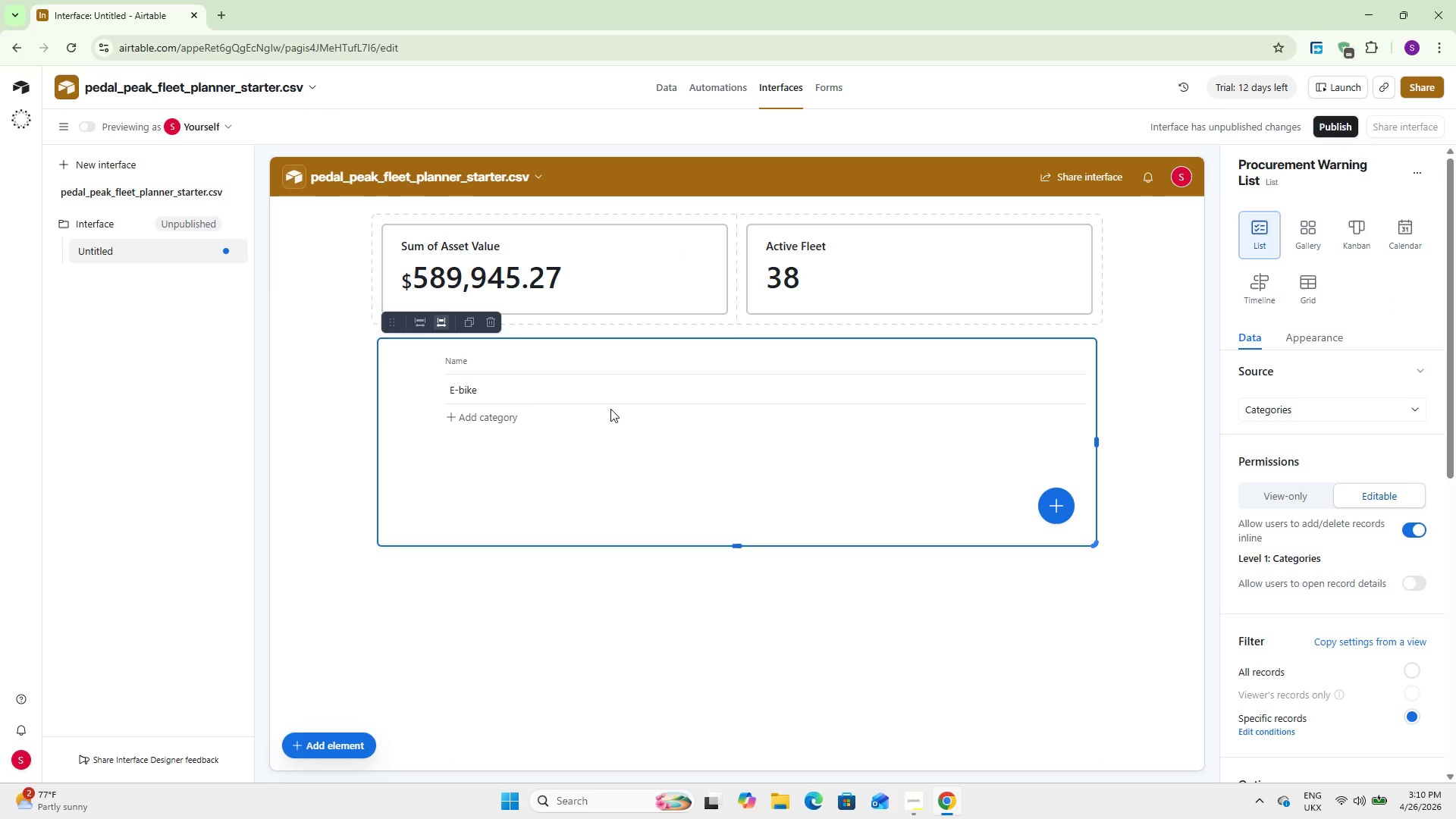 
wait(12.67)
 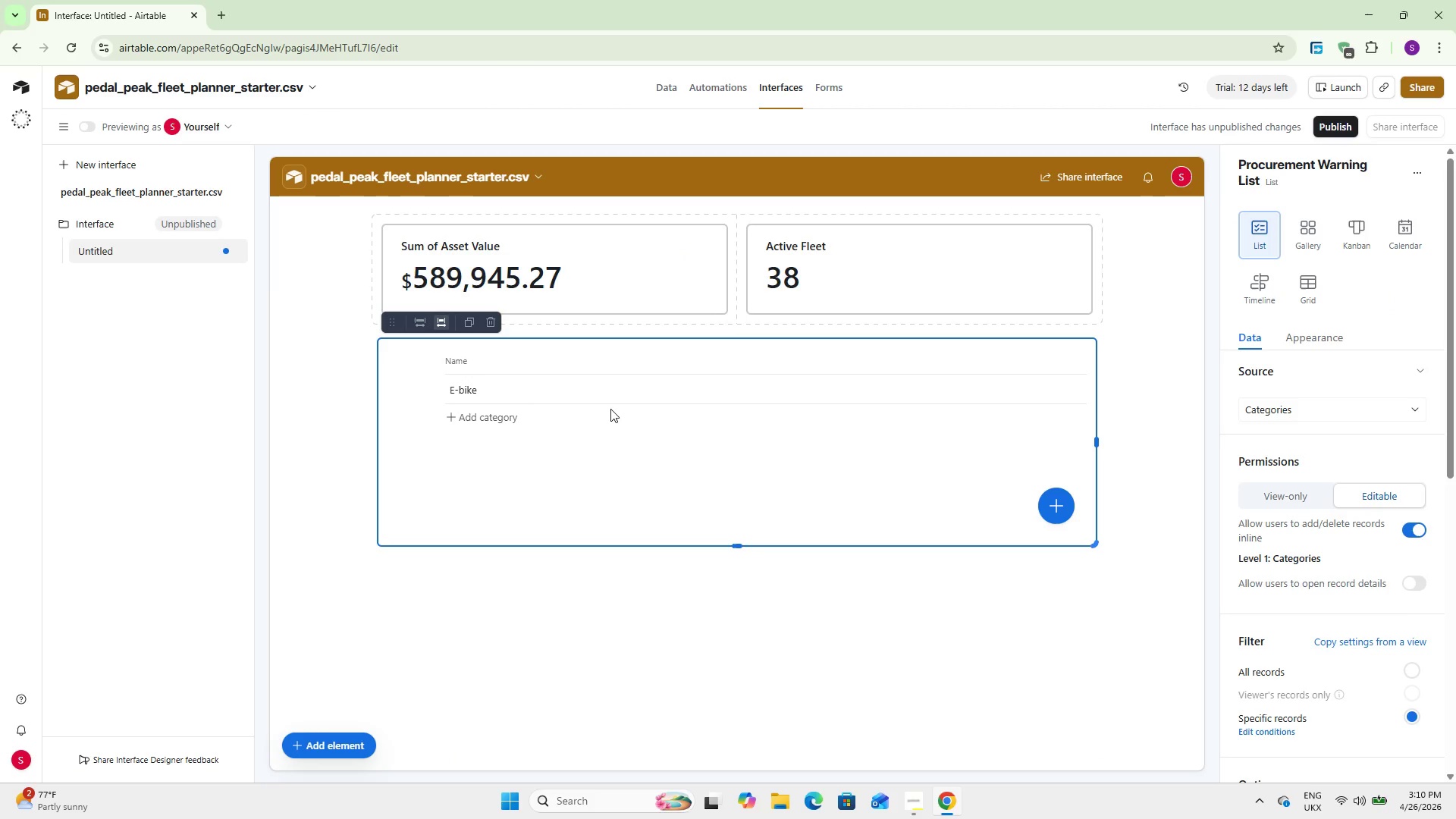 
scroll: coordinate [814, 578], scroll_direction: up, amount: 3.0
 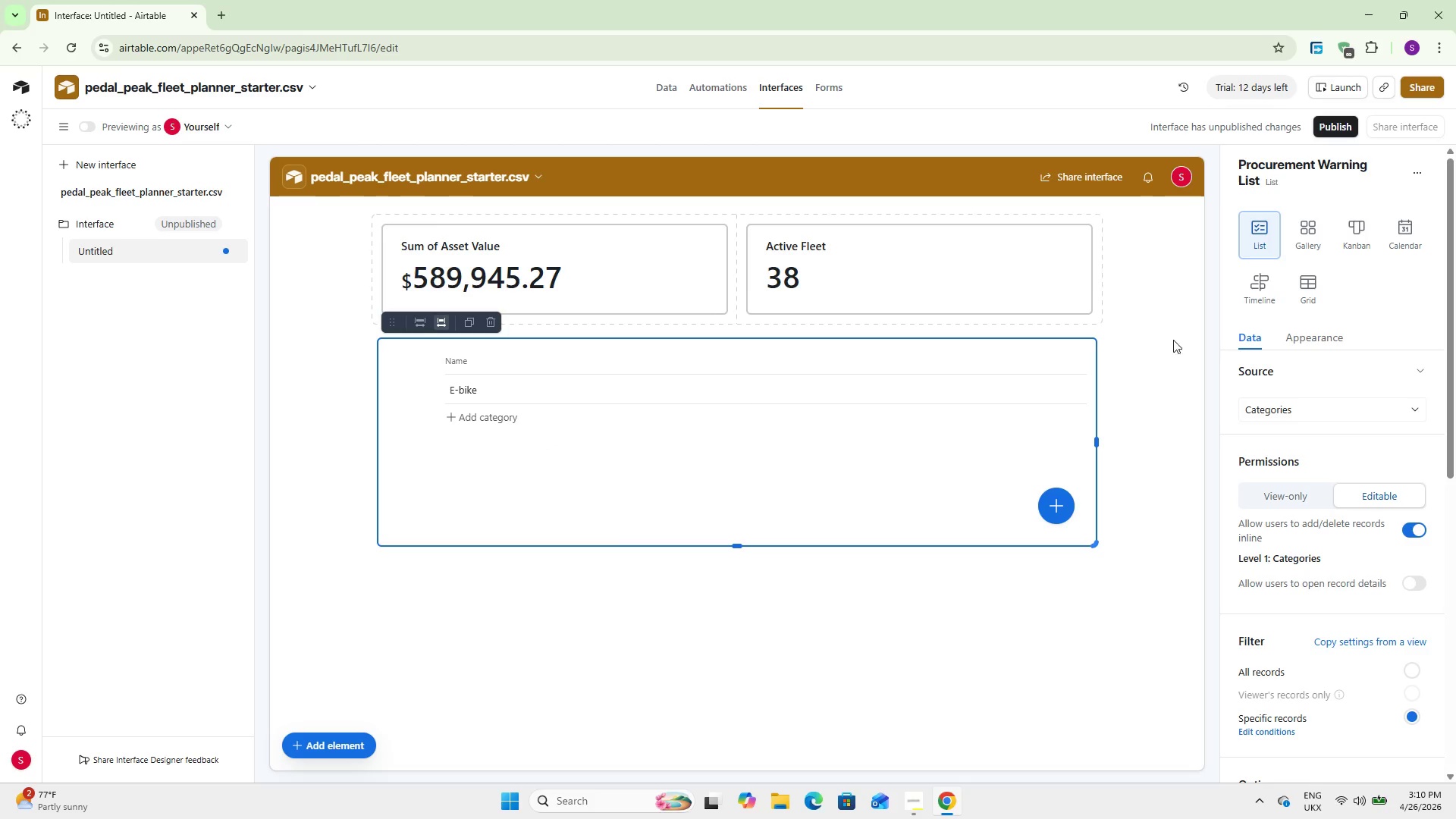 
left_click([1174, 354])
 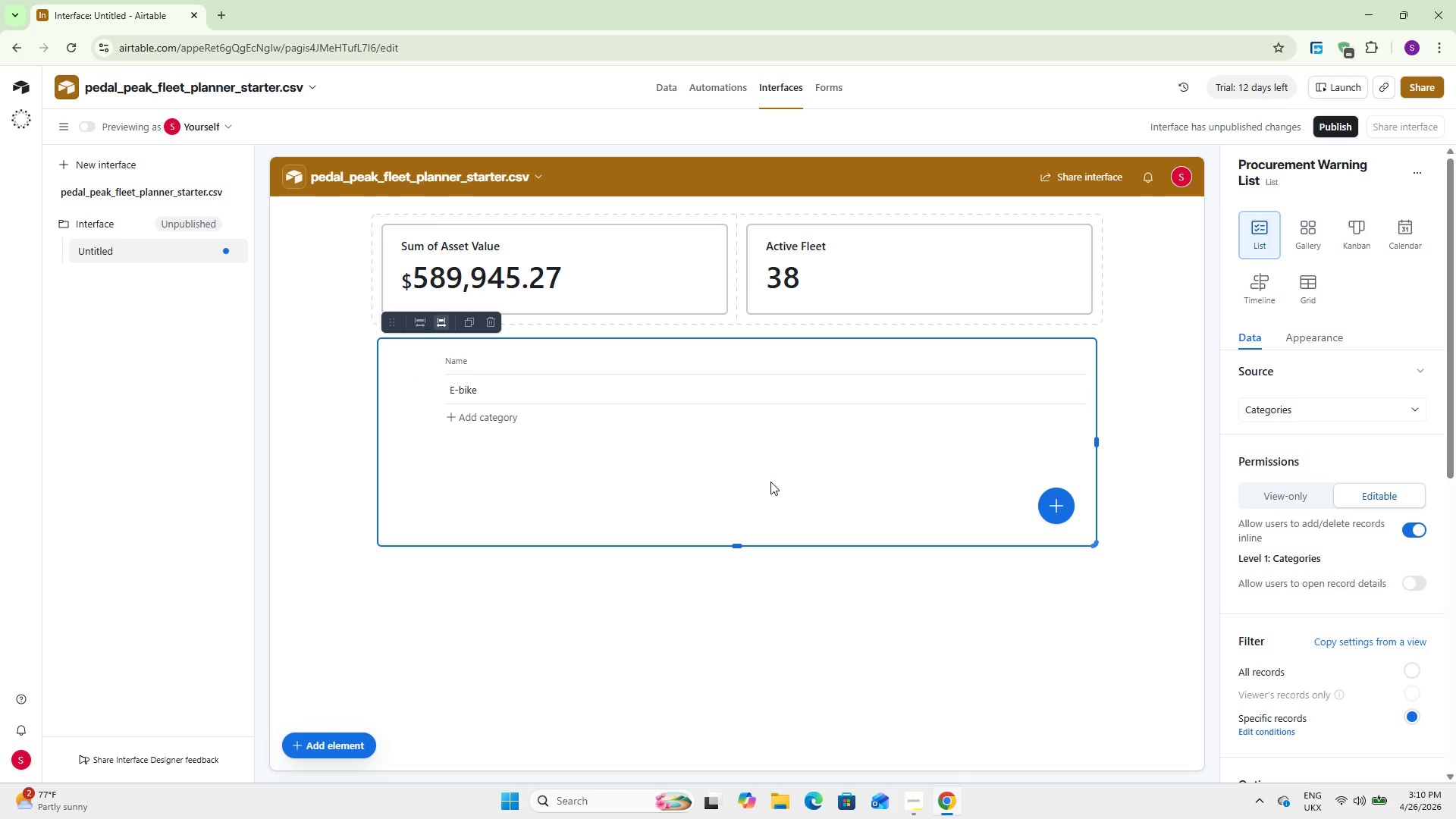 
wait(5.64)
 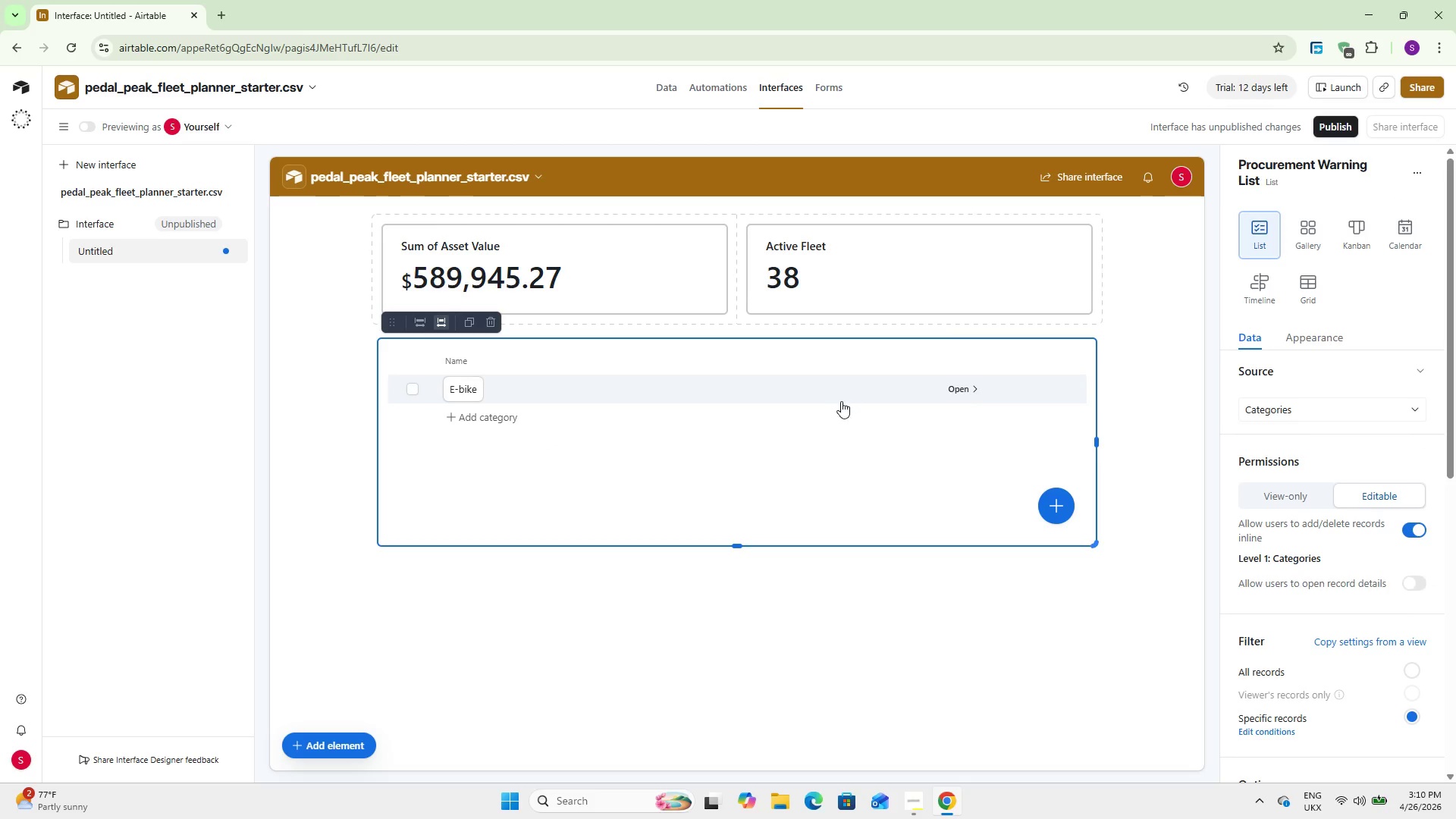 
left_click([867, 613])
 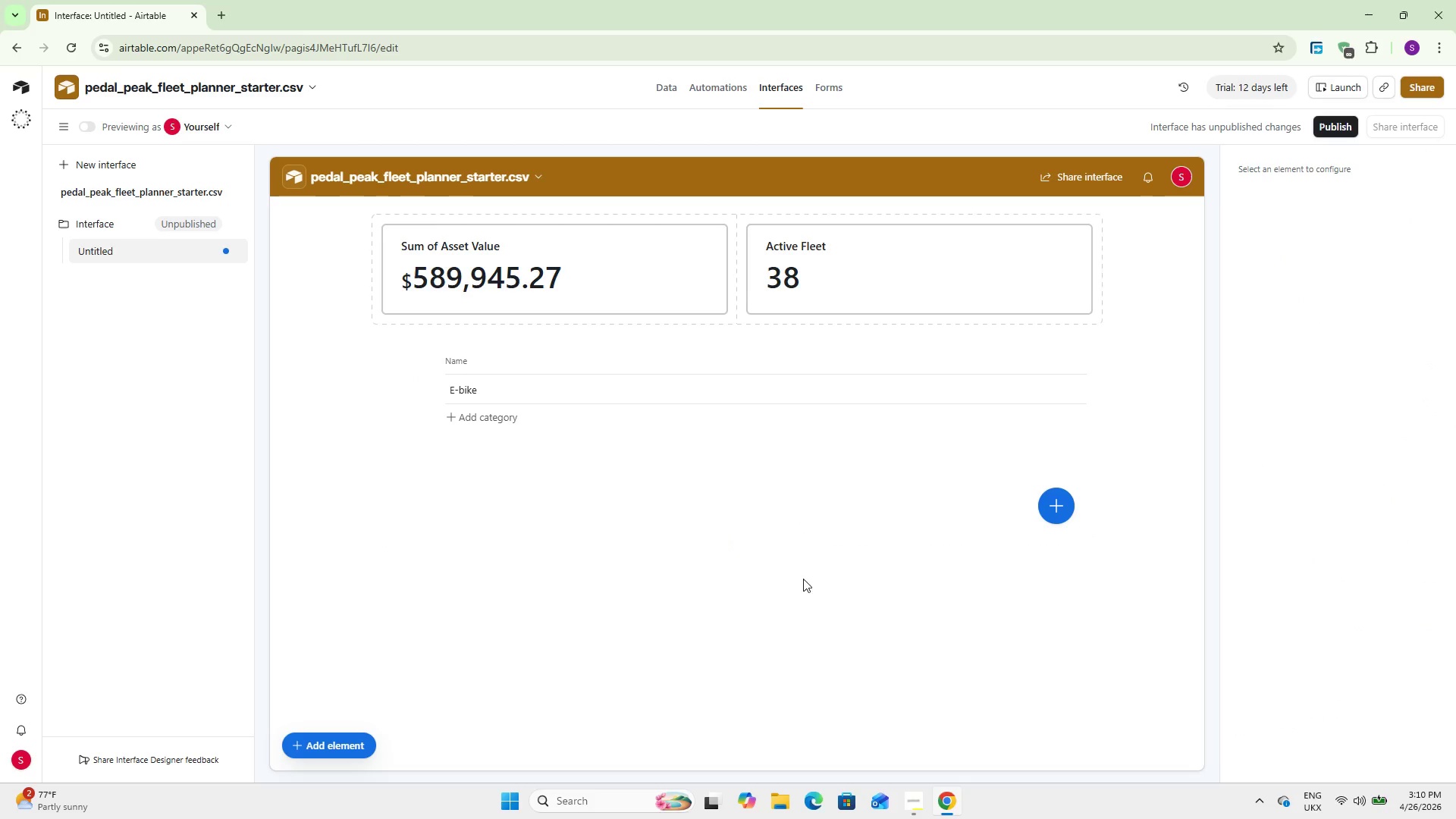 
left_click([650, 391])
 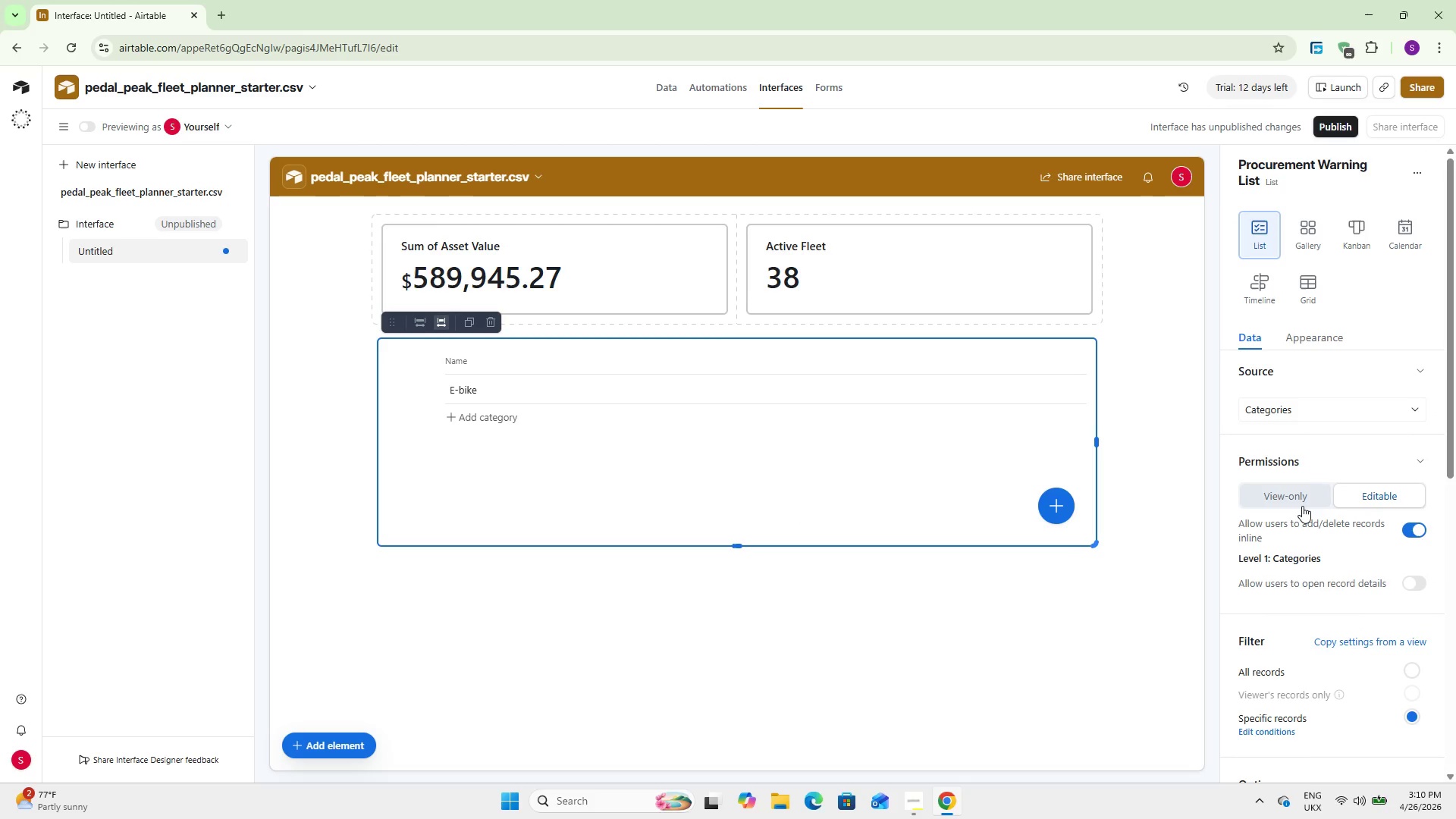 
scroll: coordinate [1368, 507], scroll_direction: down, amount: 10.0
 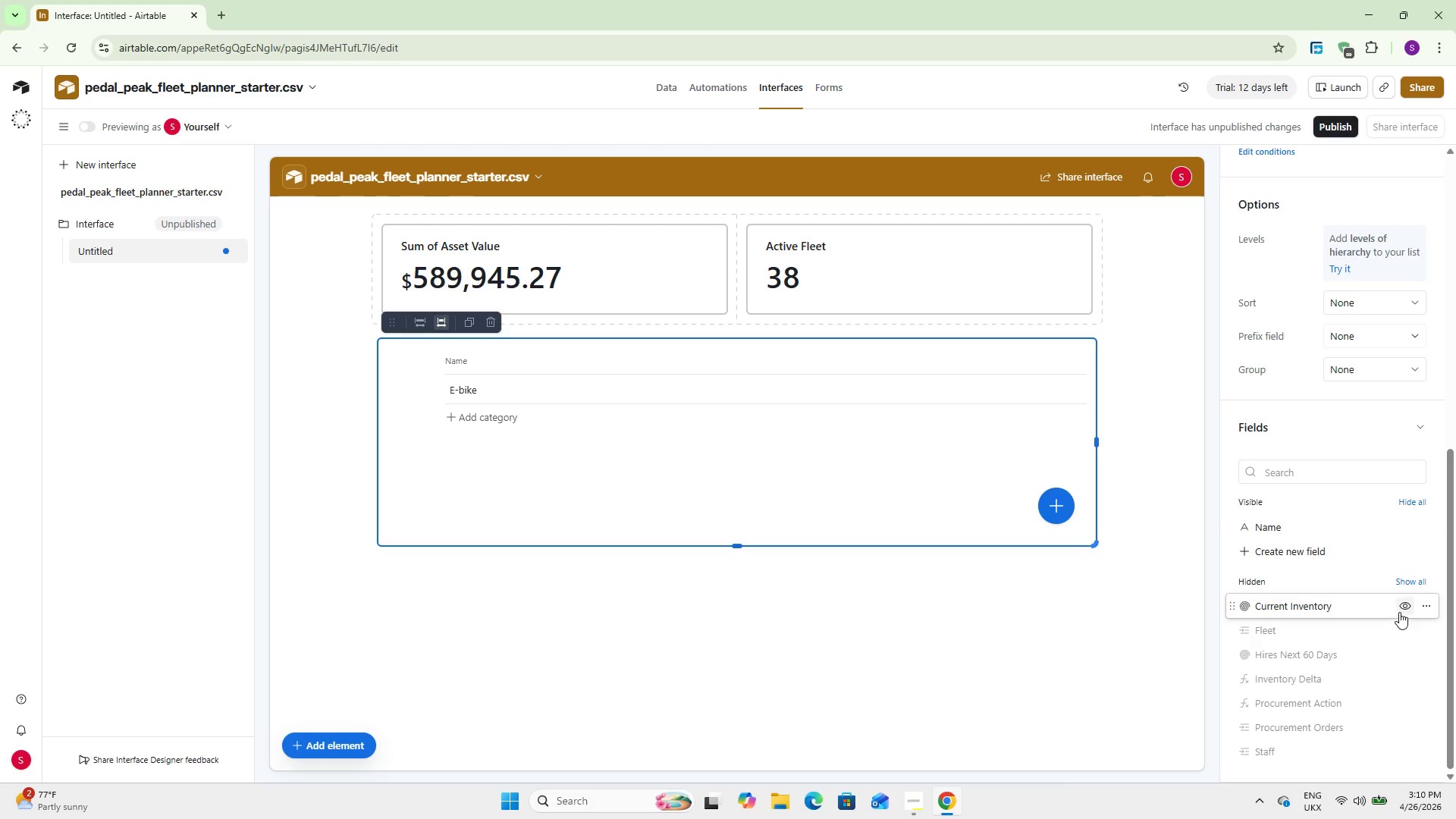 
left_click([1400, 610])
 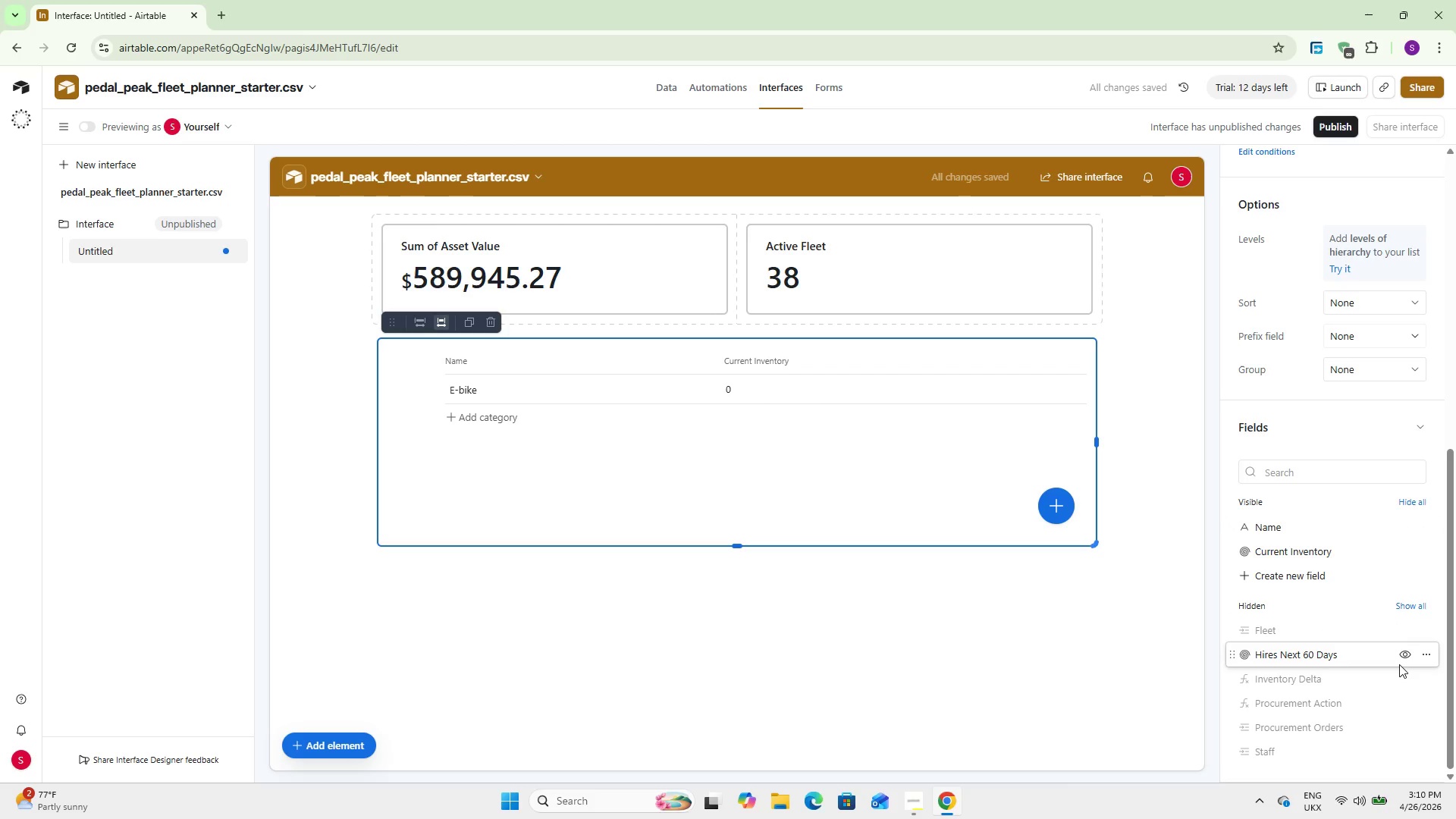 
left_click([1400, 657])
 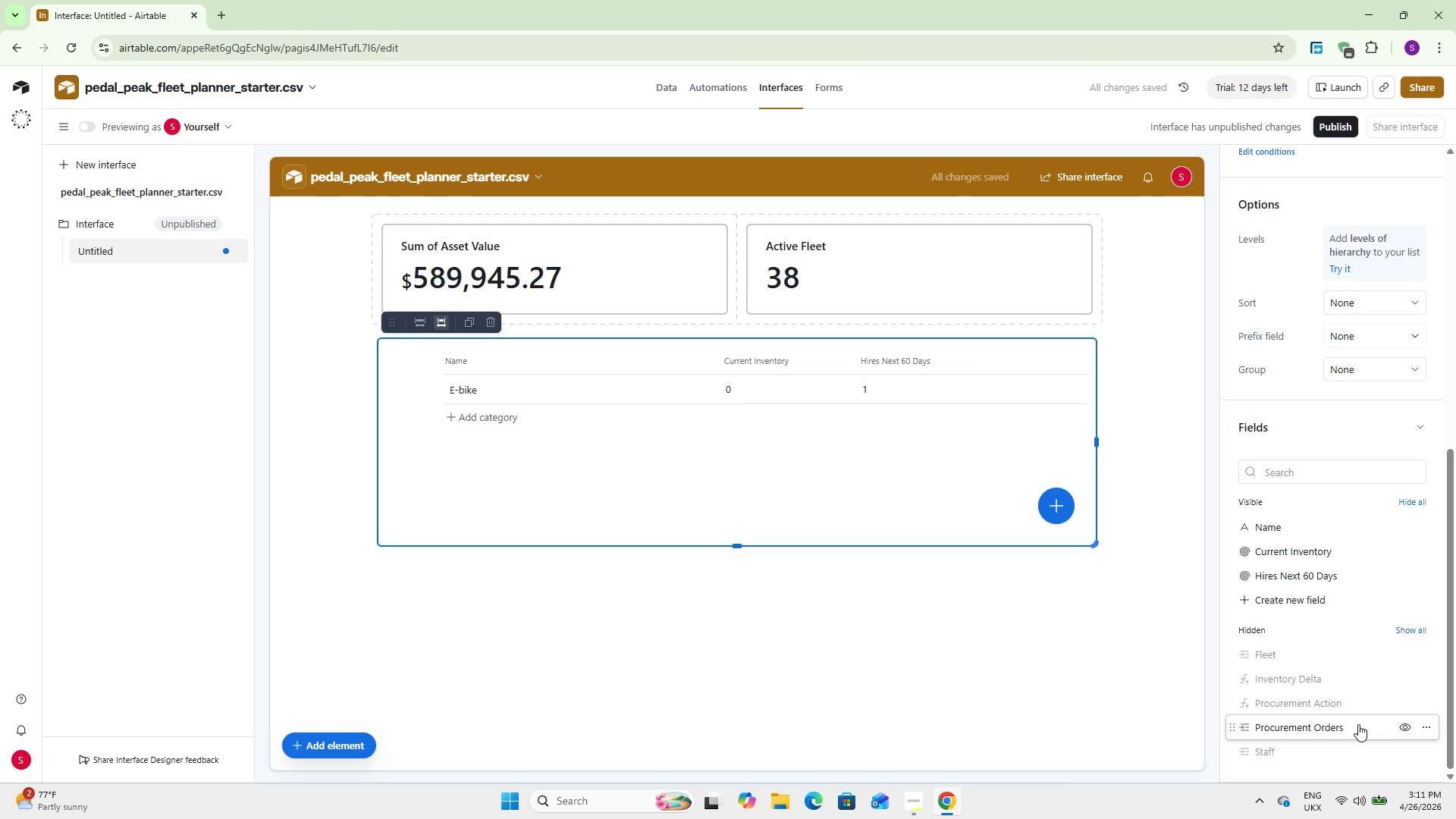 
wait(9.23)
 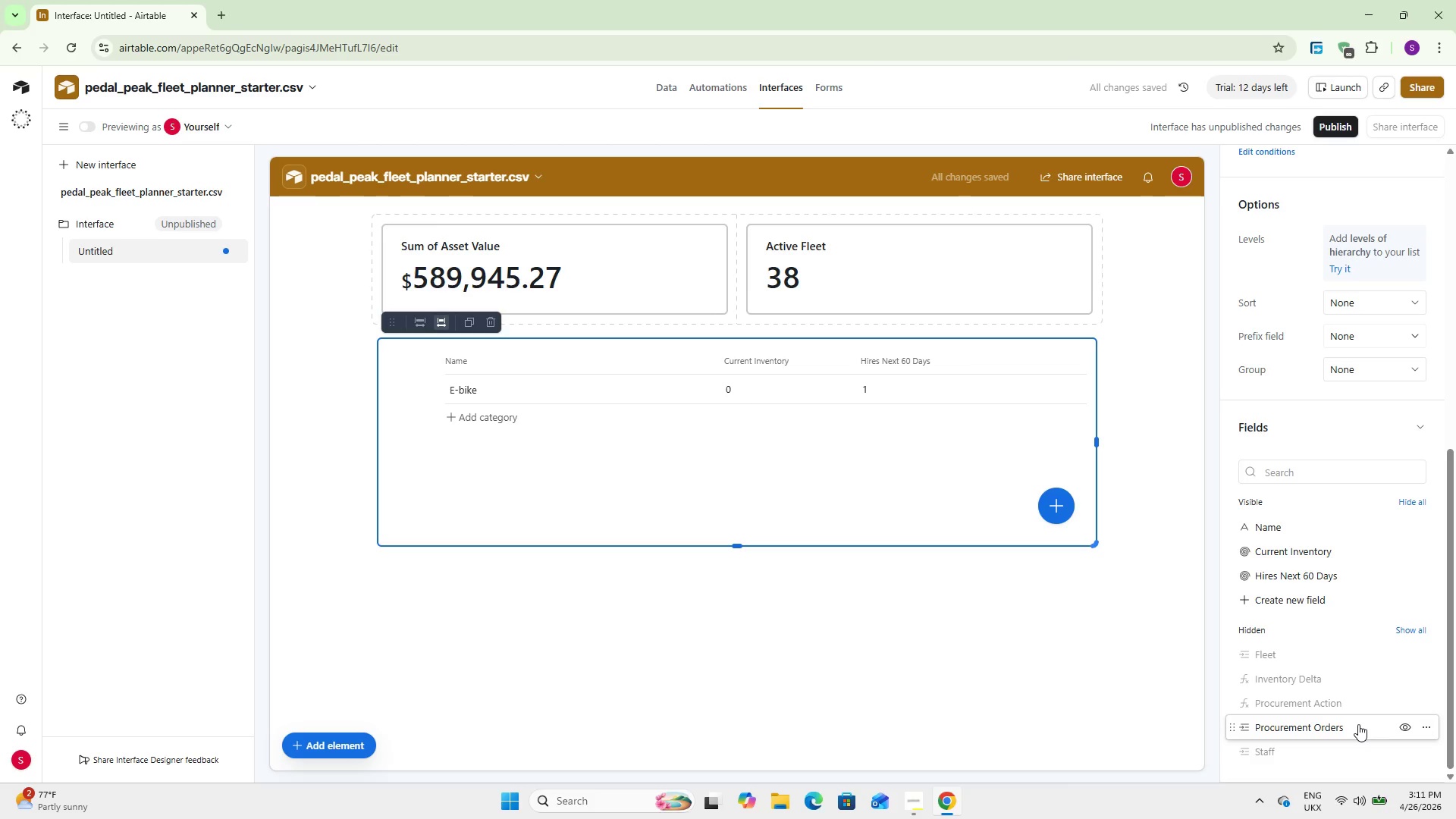 
left_click([1403, 703])
 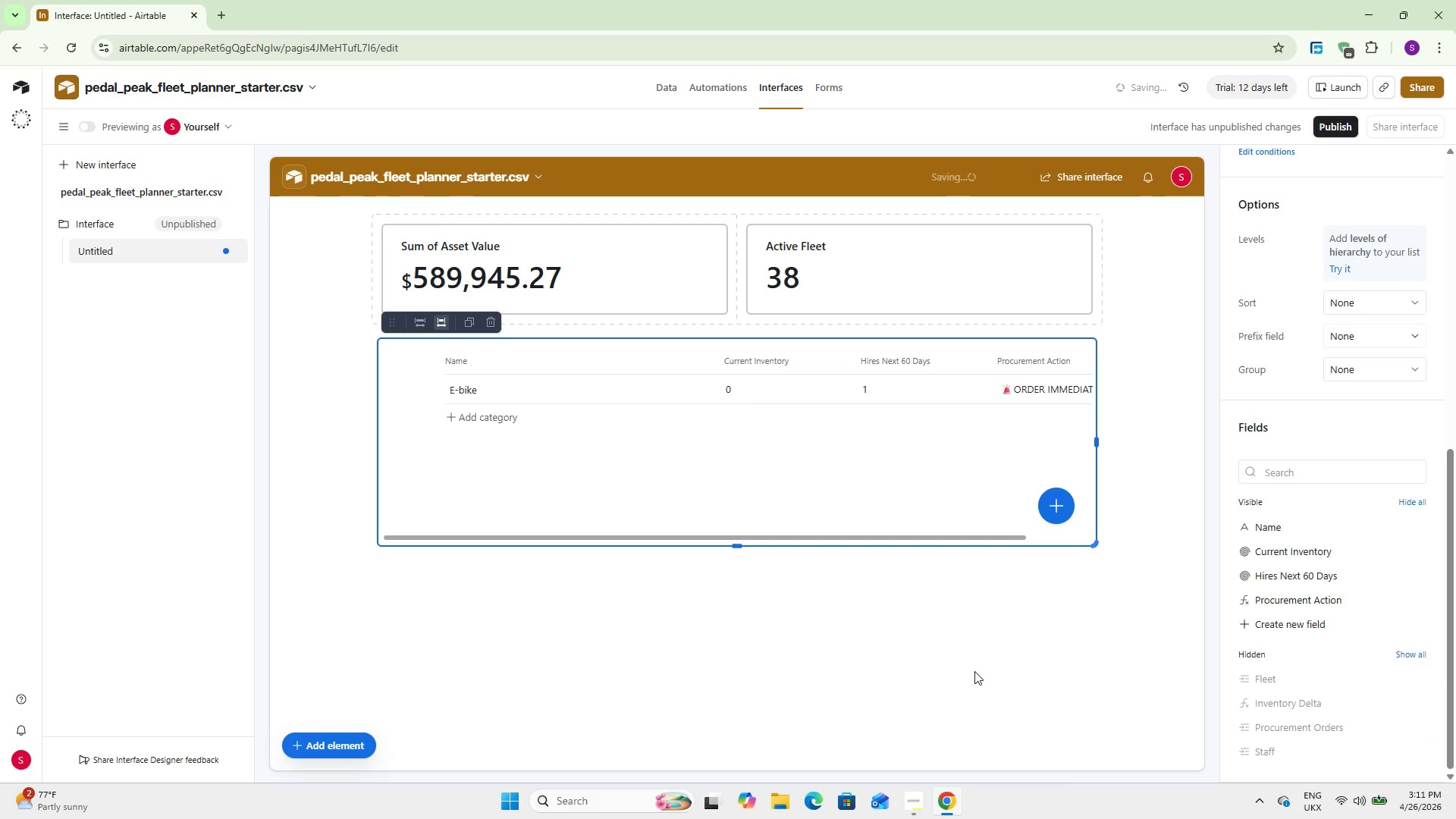 
left_click([913, 653])
 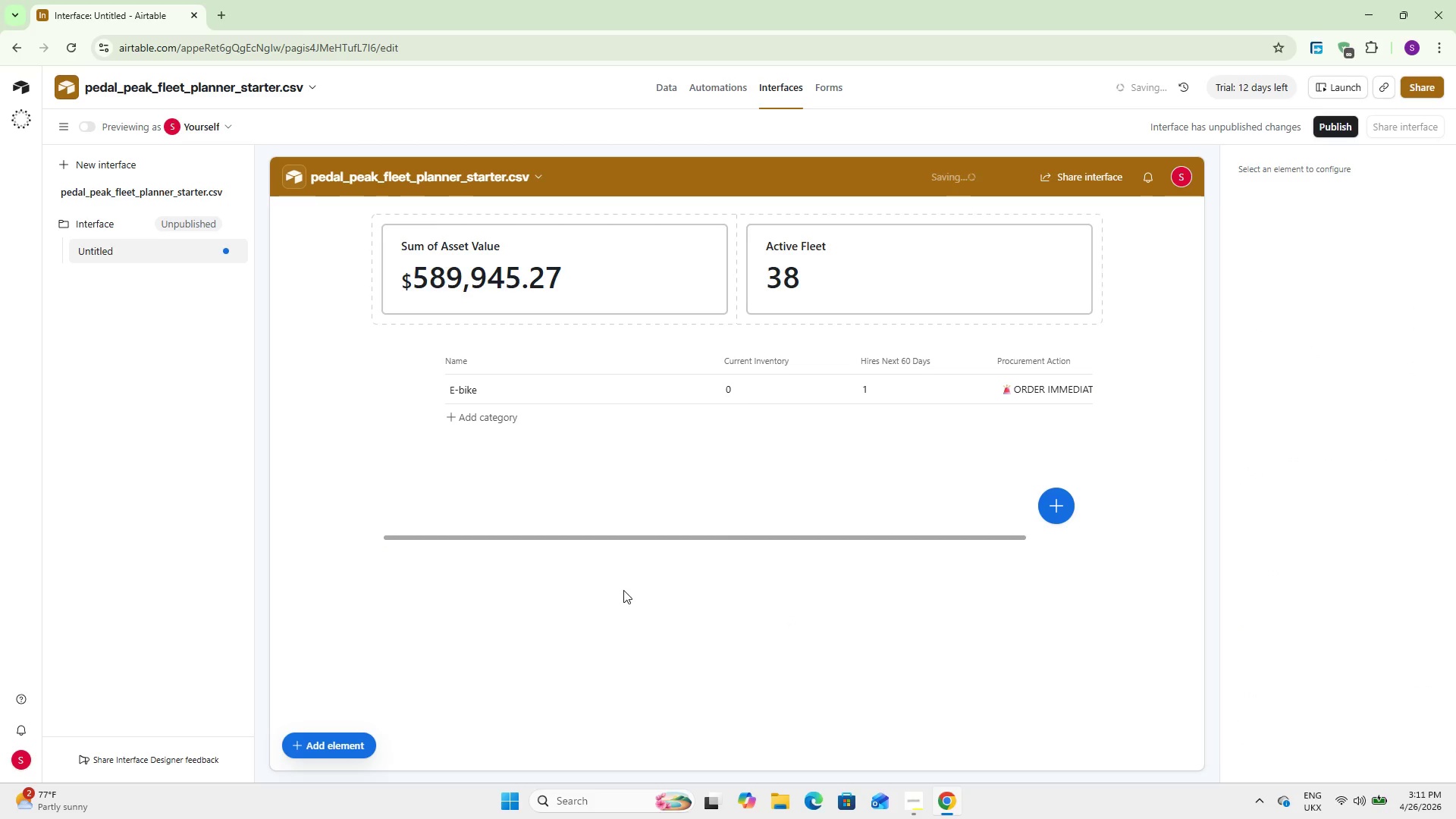 
scroll: coordinate [625, 589], scroll_direction: up, amount: 5.0
 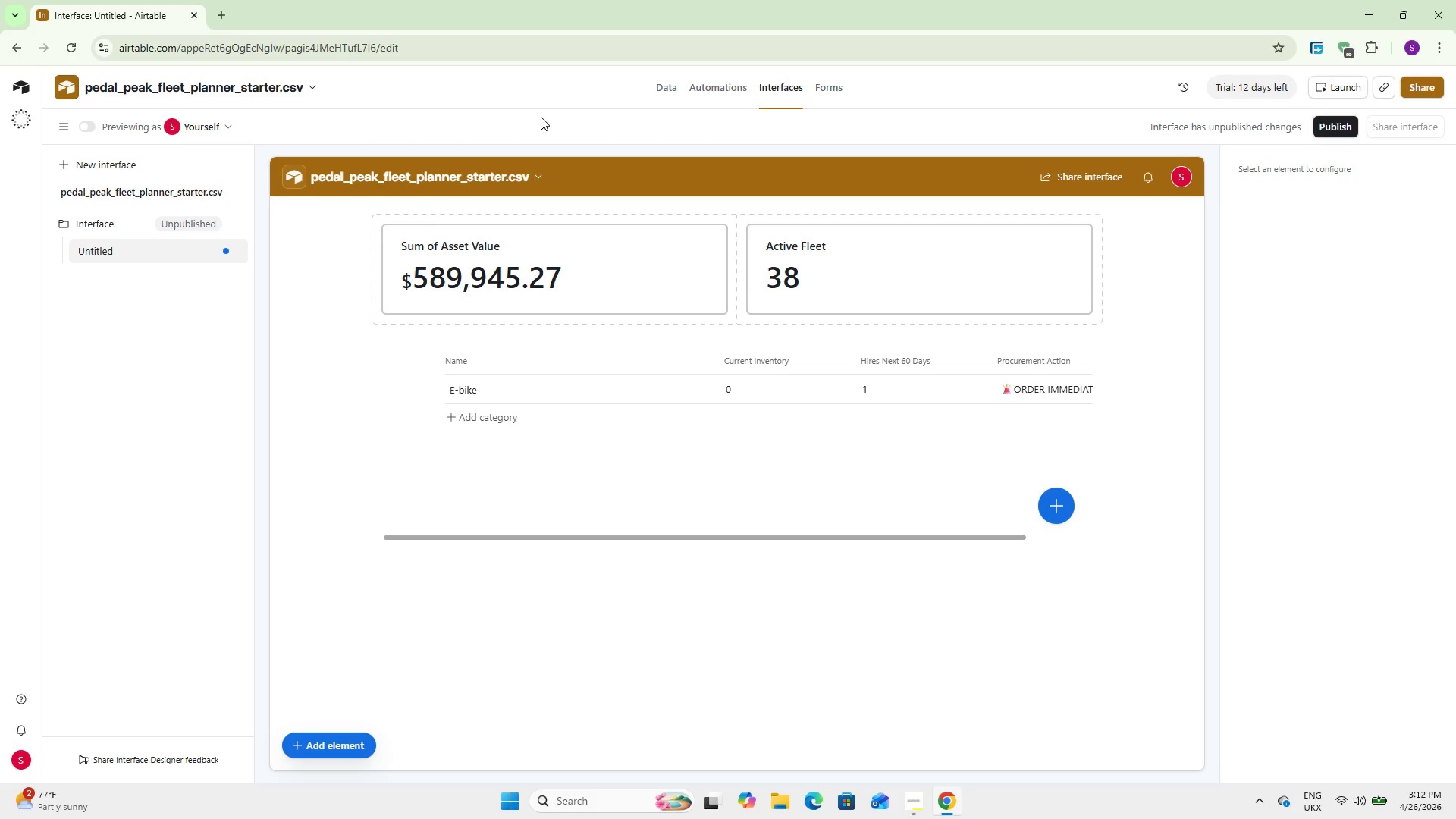 
wait(63.2)
 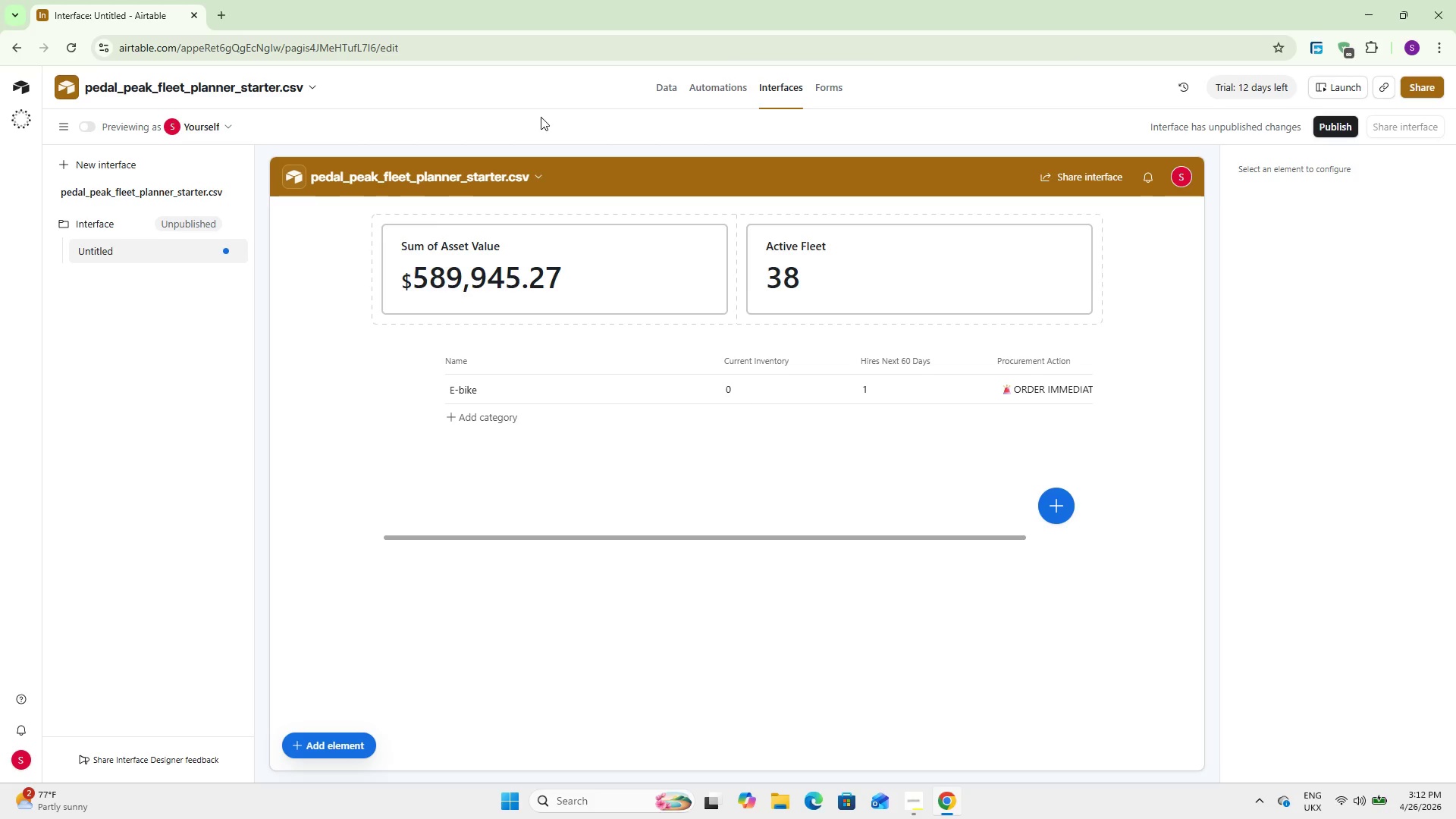 
double_click([700, 86])
 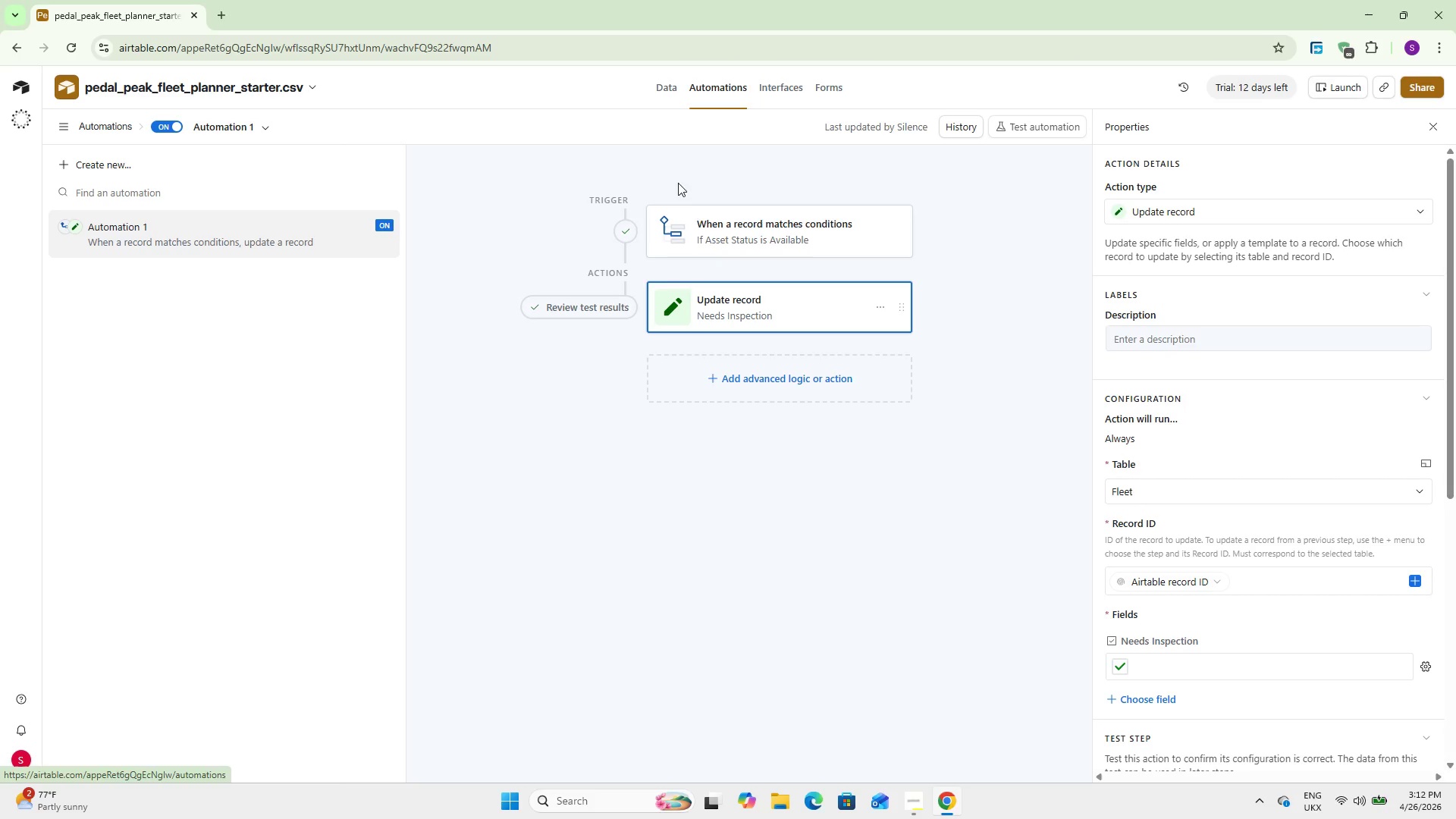 
scroll: coordinate [1180, 435], scroll_direction: down, amount: 6.0
 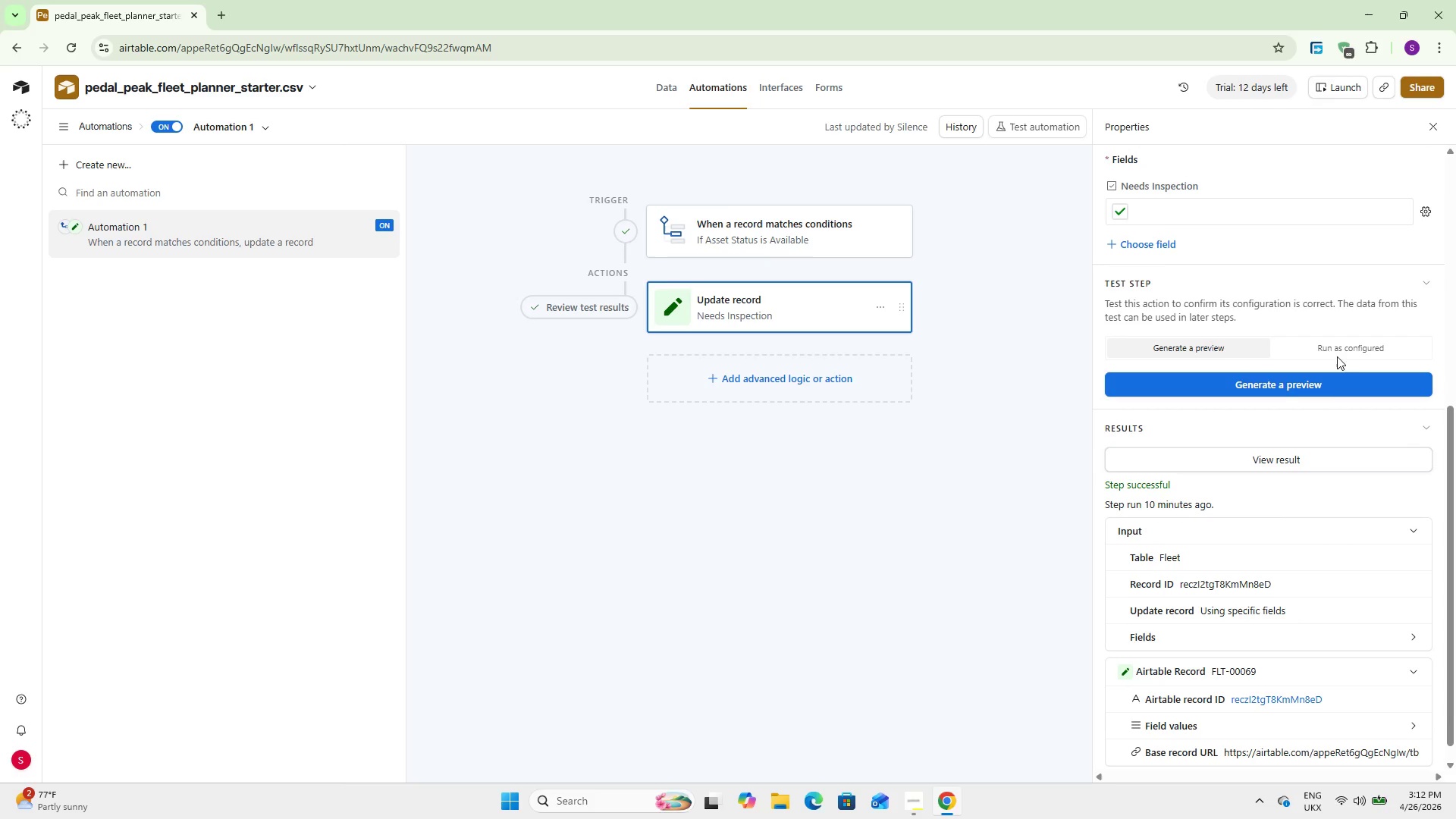 
left_click([1341, 344])
 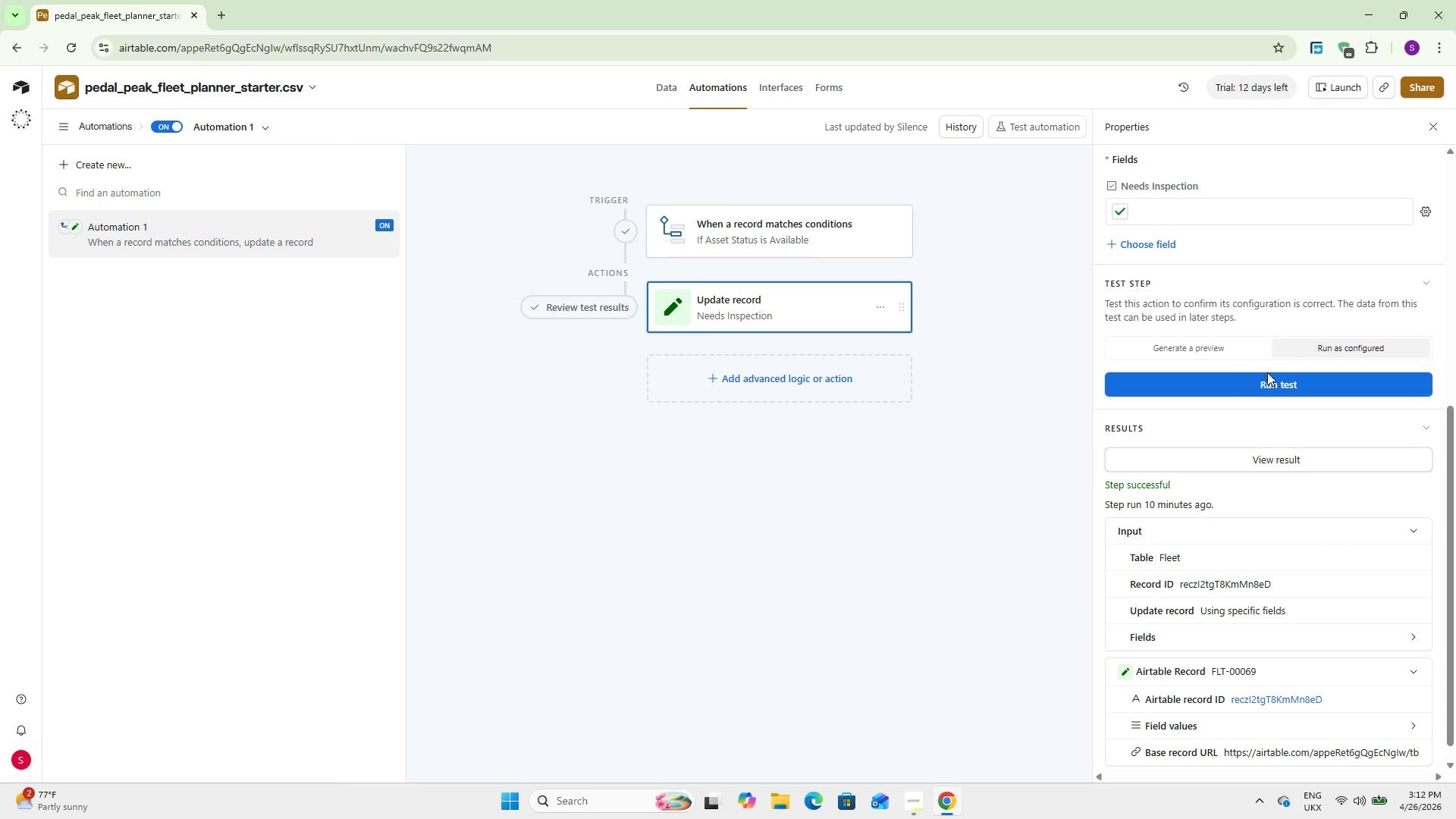 
left_click([1258, 375])
 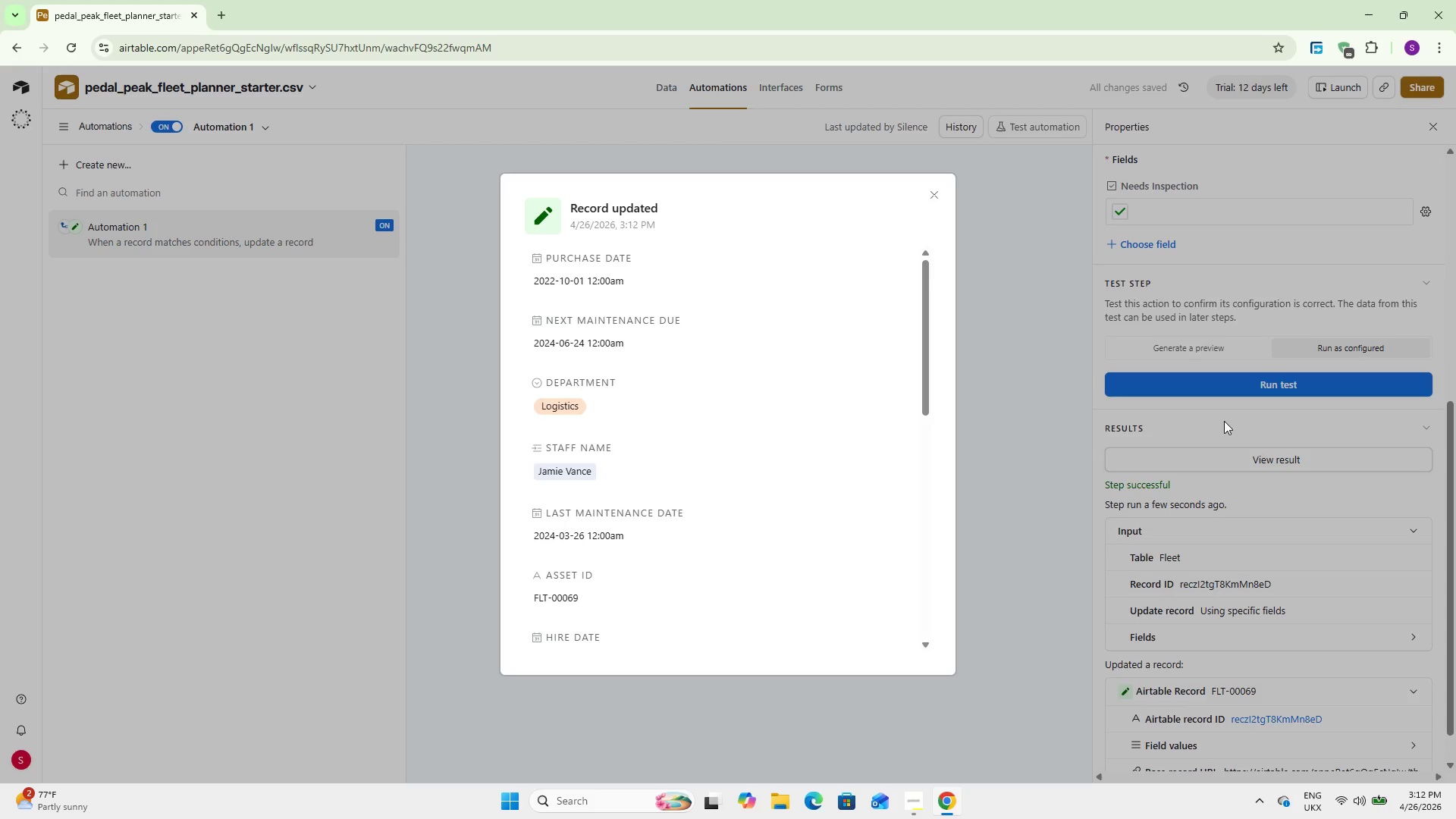 
scroll: coordinate [863, 398], scroll_direction: down, amount: 13.0
 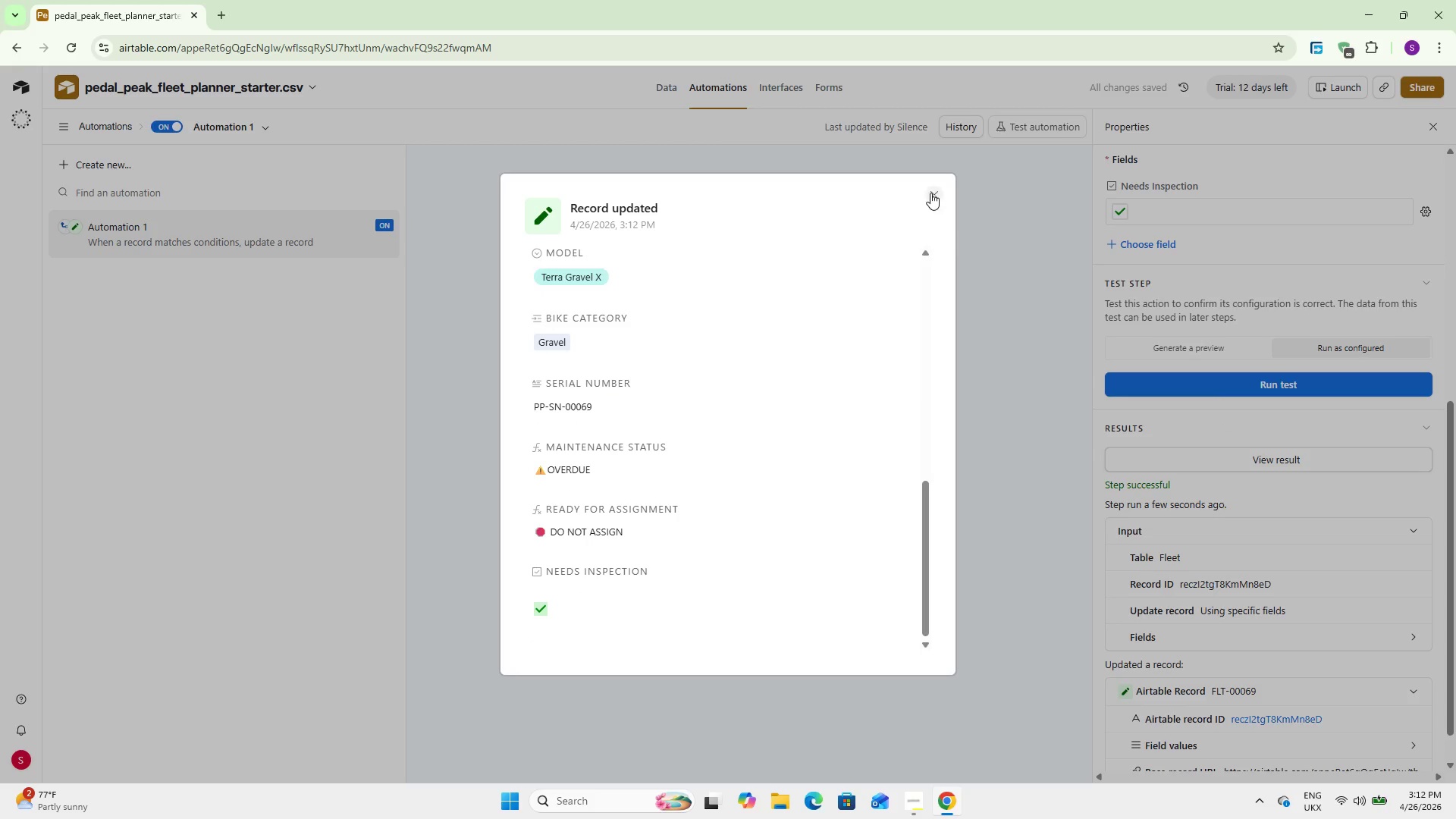 
left_click([929, 190])
 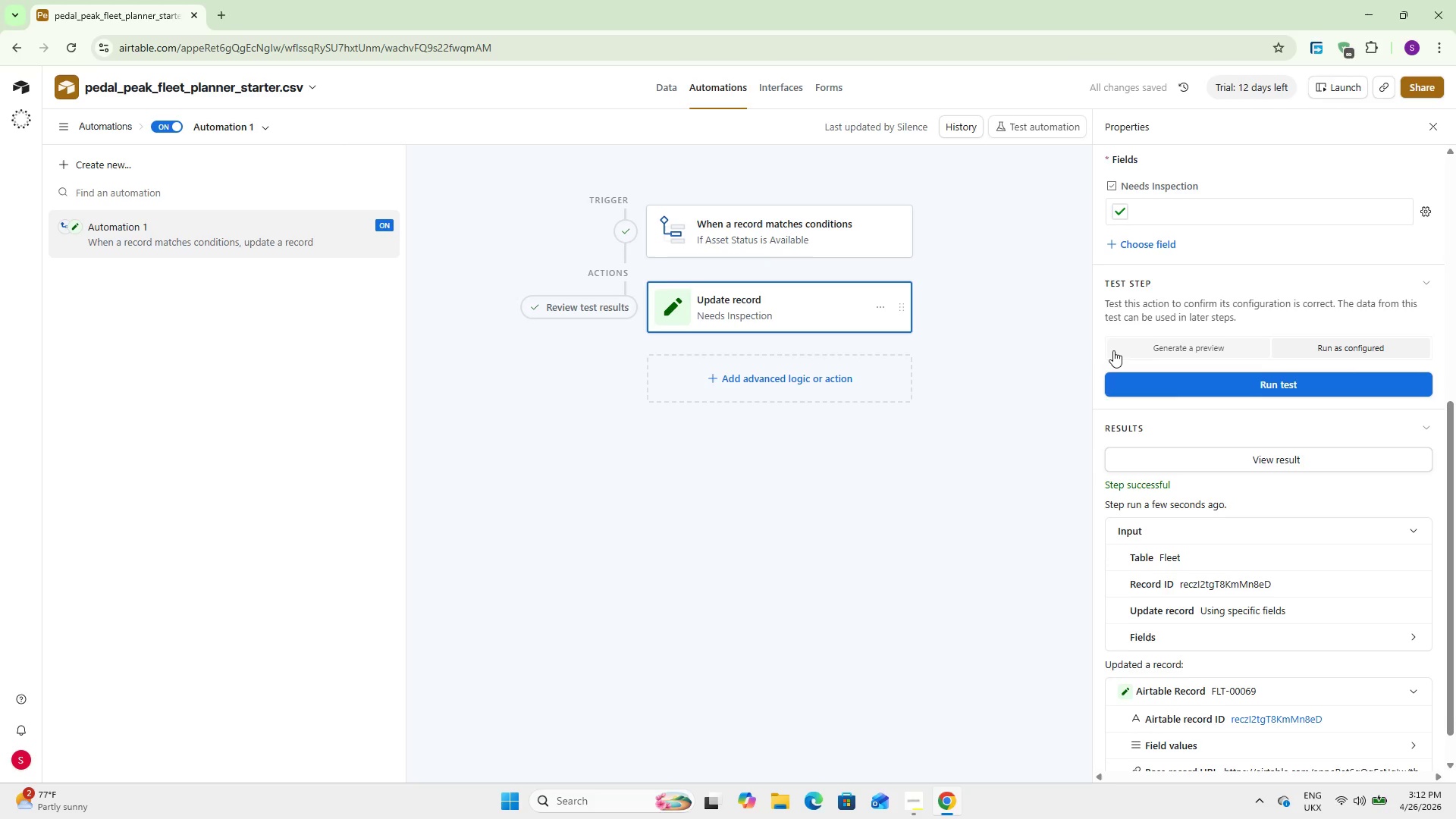 
scroll: coordinate [1116, 365], scroll_direction: down, amount: 6.0
 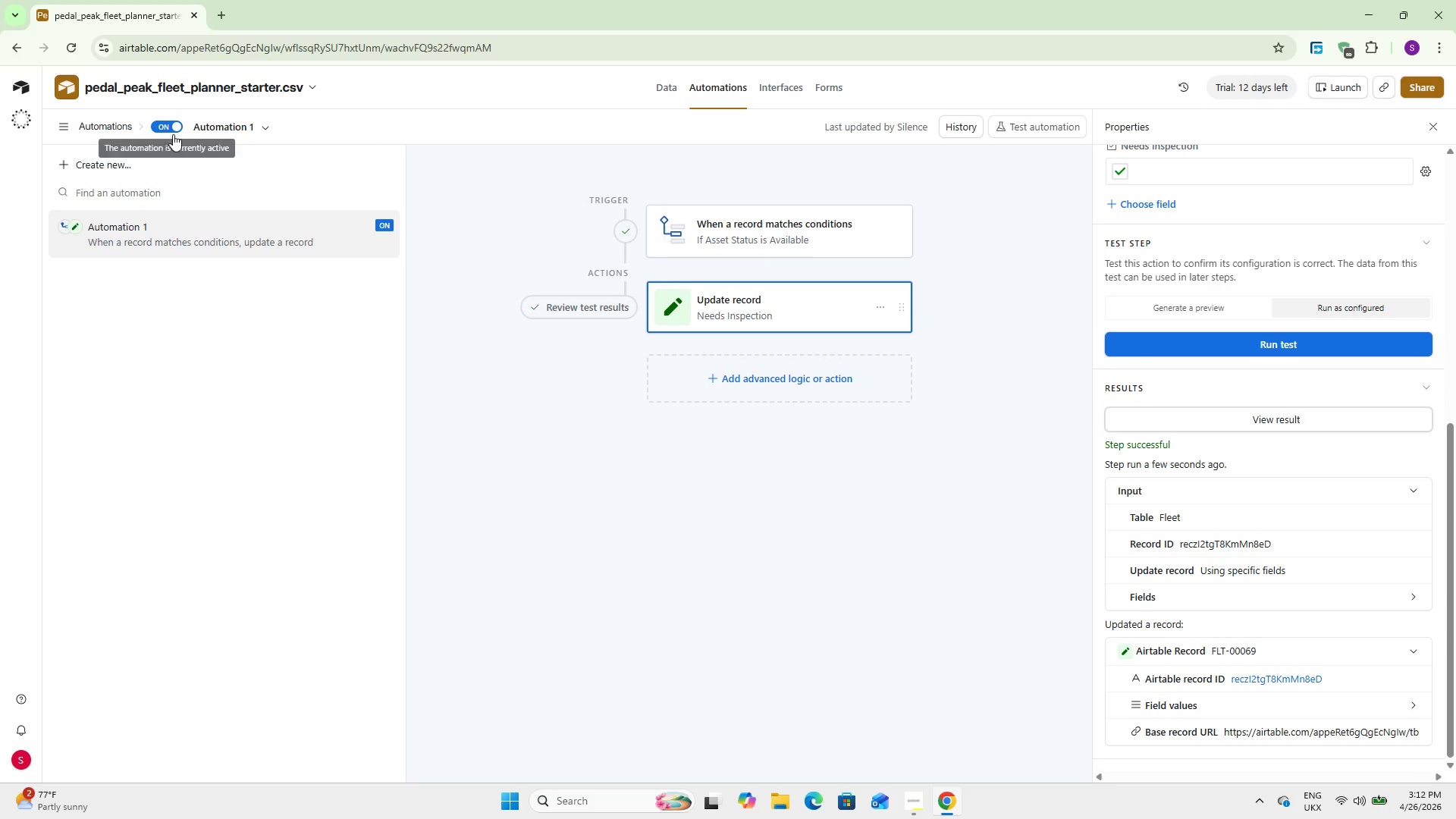 
left_click([689, 240])
 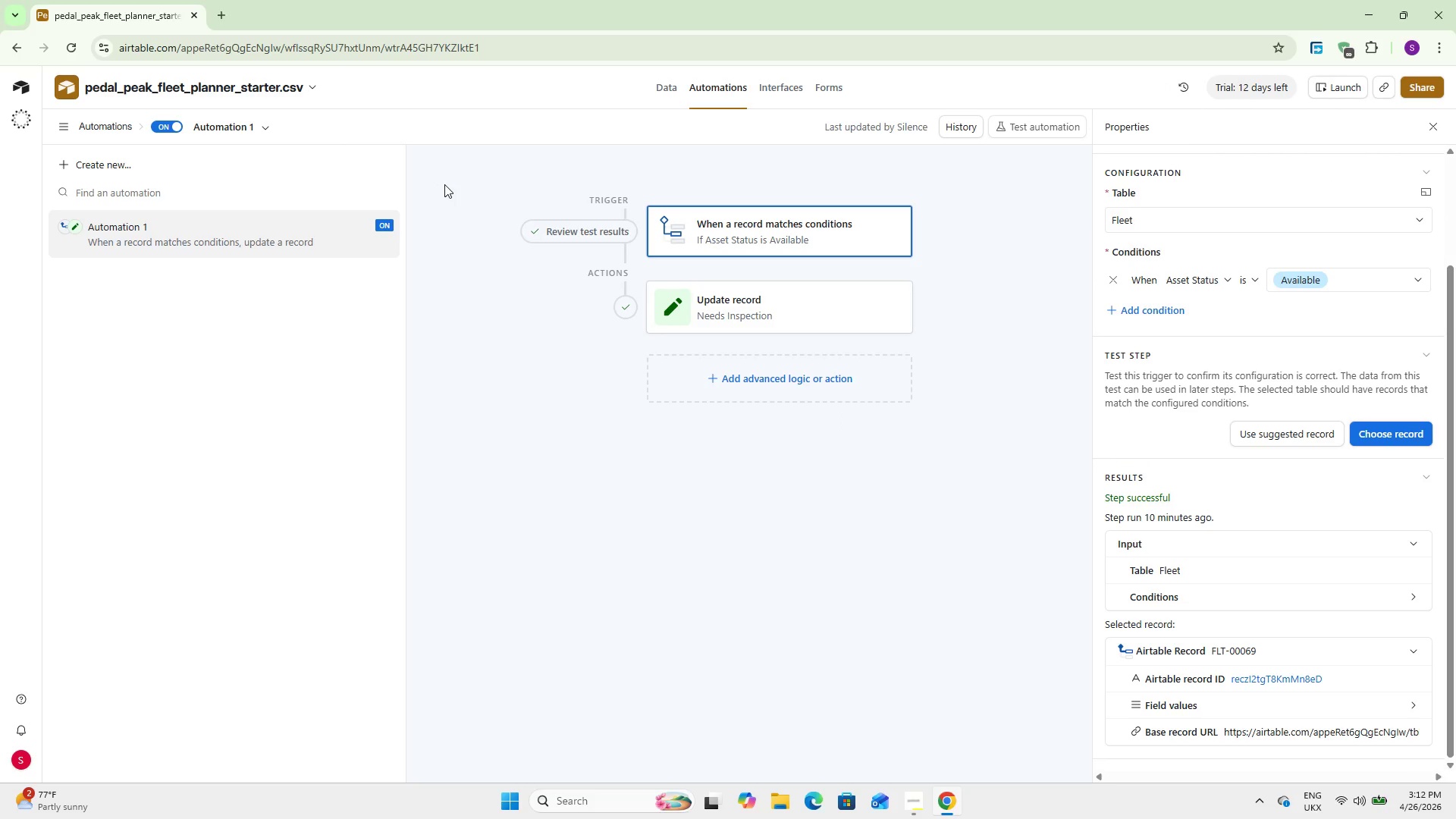 
left_click([665, 86])
 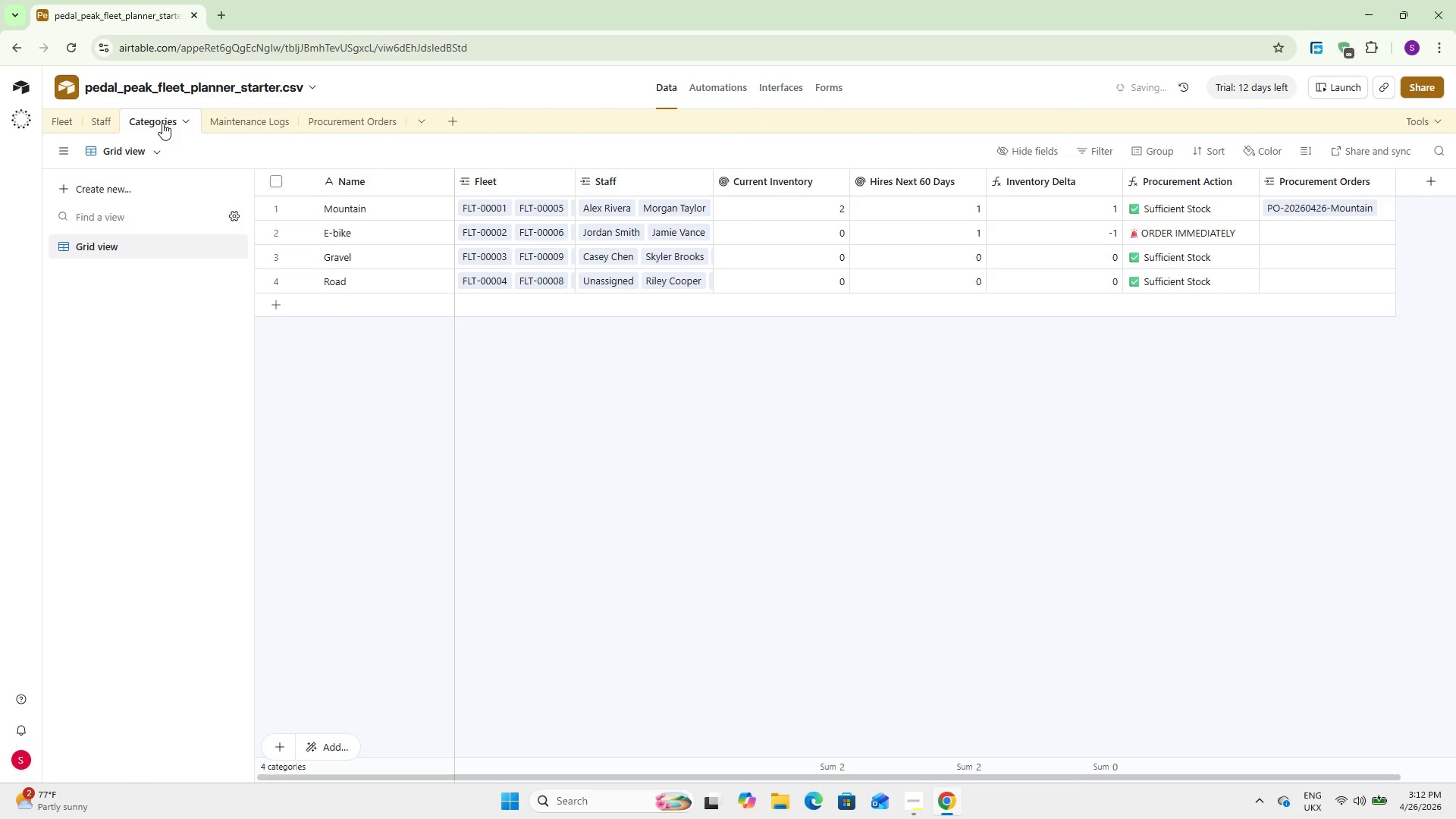 
left_click([61, 120])
 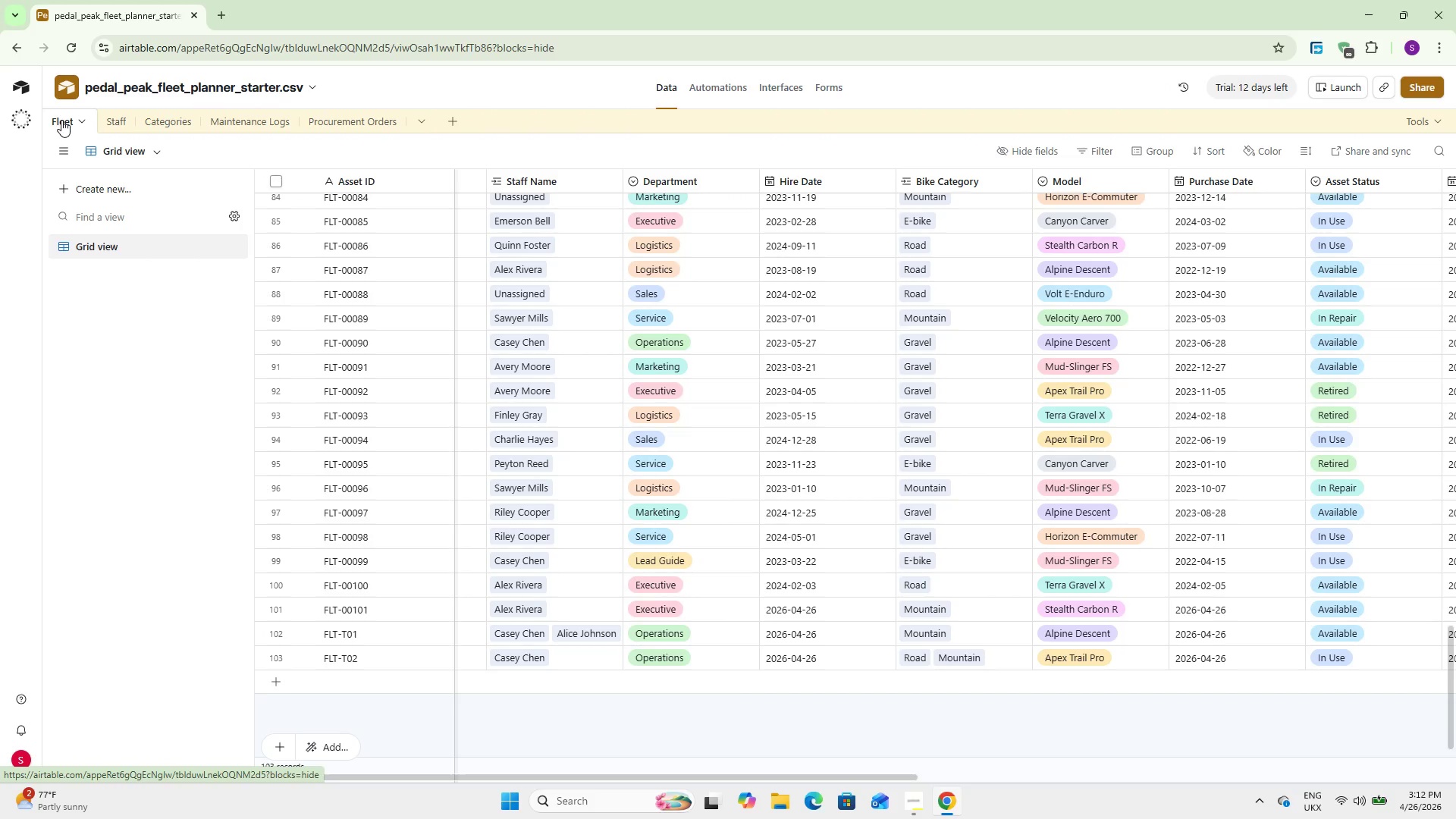 
wait(25.69)
 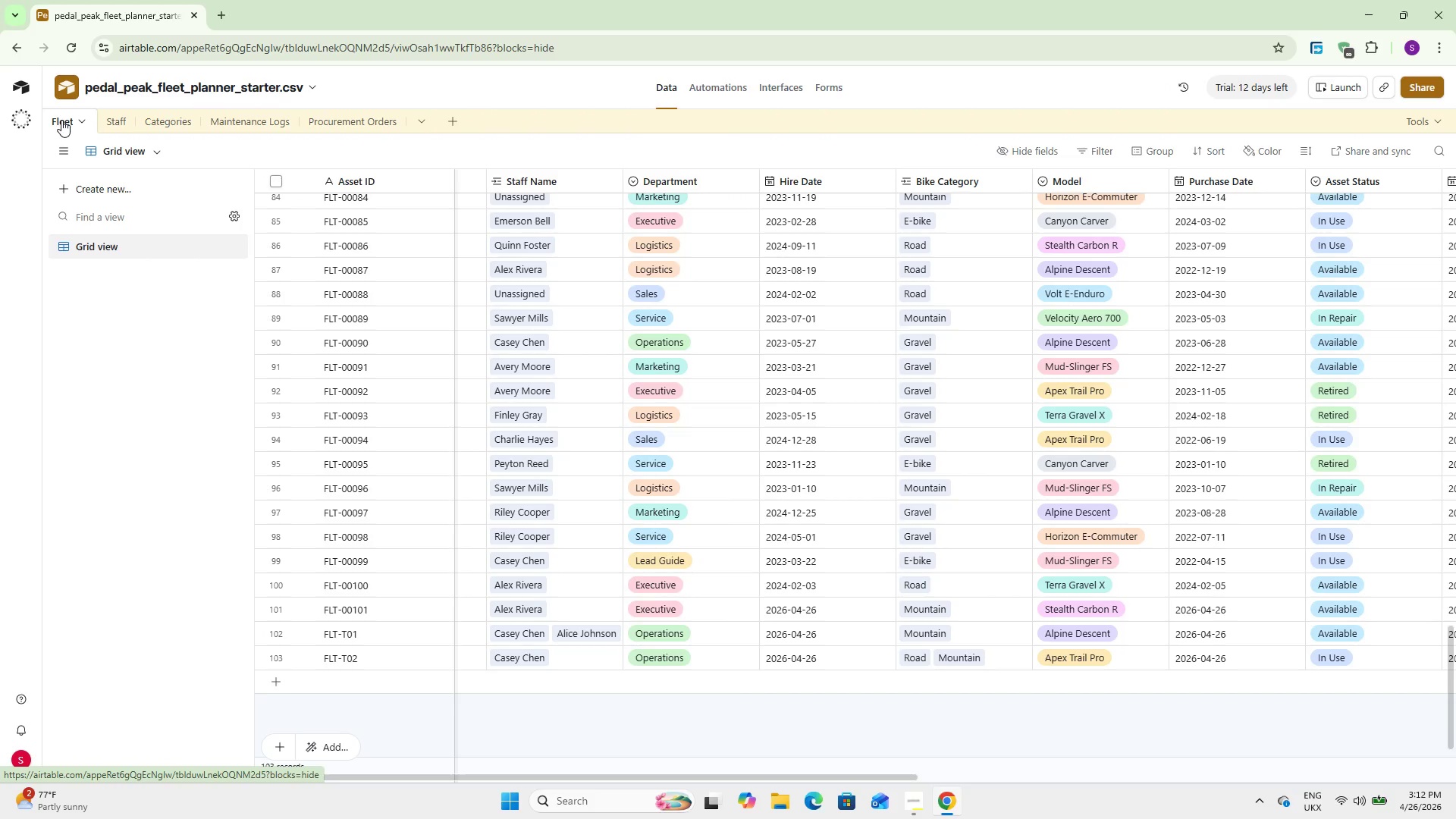 
left_click_drag(start_coordinate=[705, 777], to_coordinate=[1304, 793])
 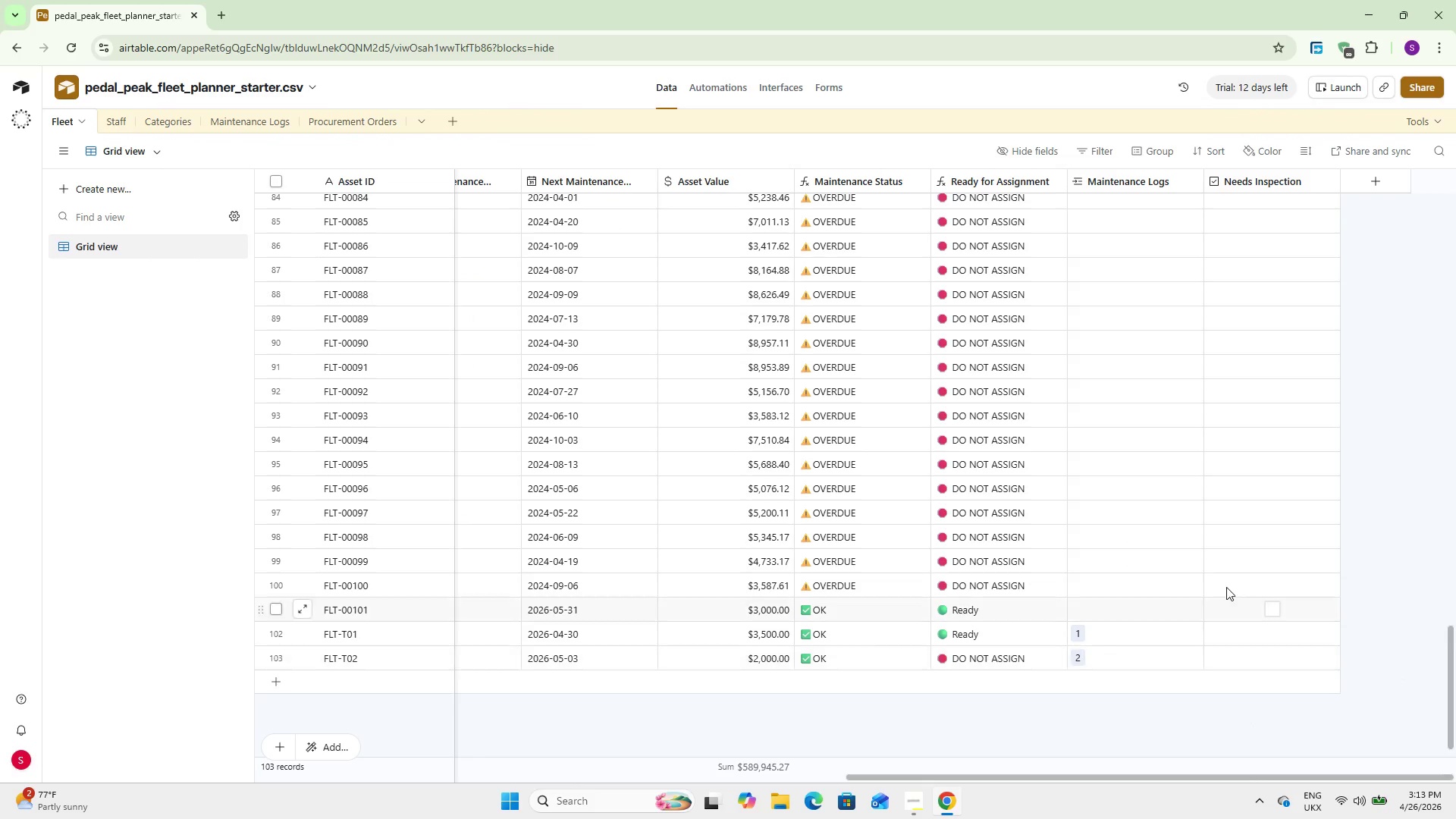 
scroll: coordinate [1238, 582], scroll_direction: up, amount: 6.0
 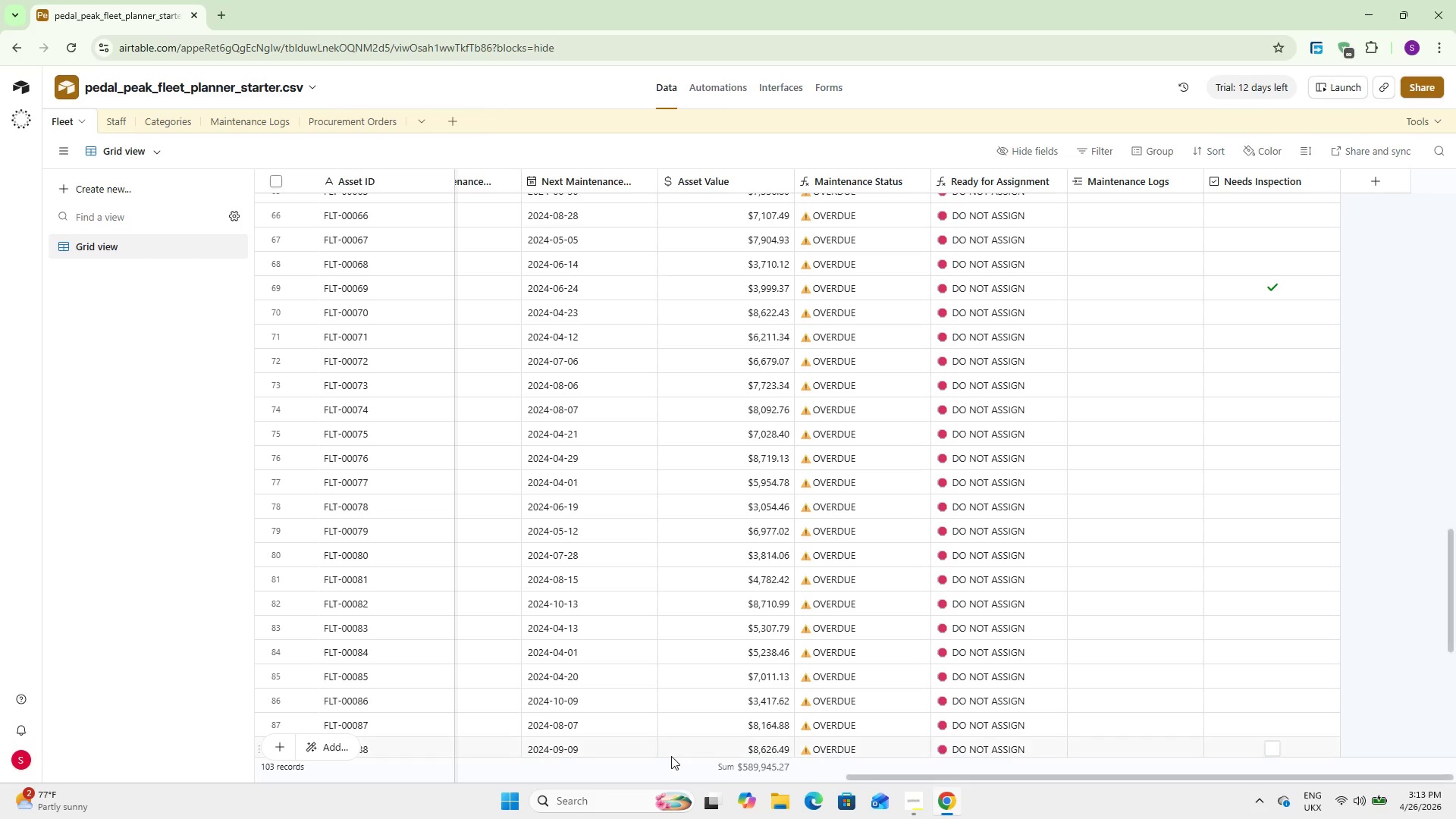 
left_click_drag(start_coordinate=[874, 773], to_coordinate=[479, 755])
 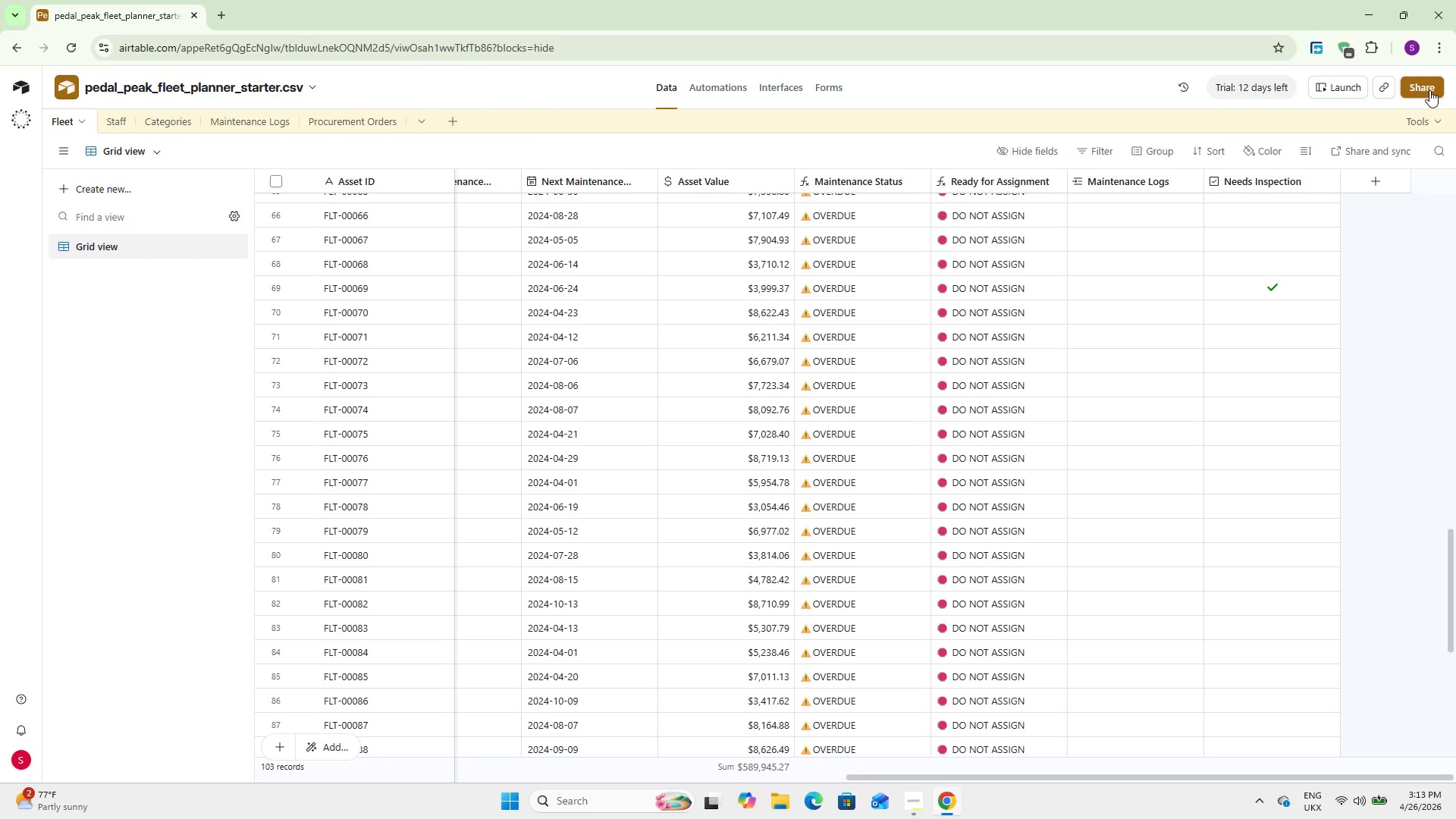 
wait(9.73)
 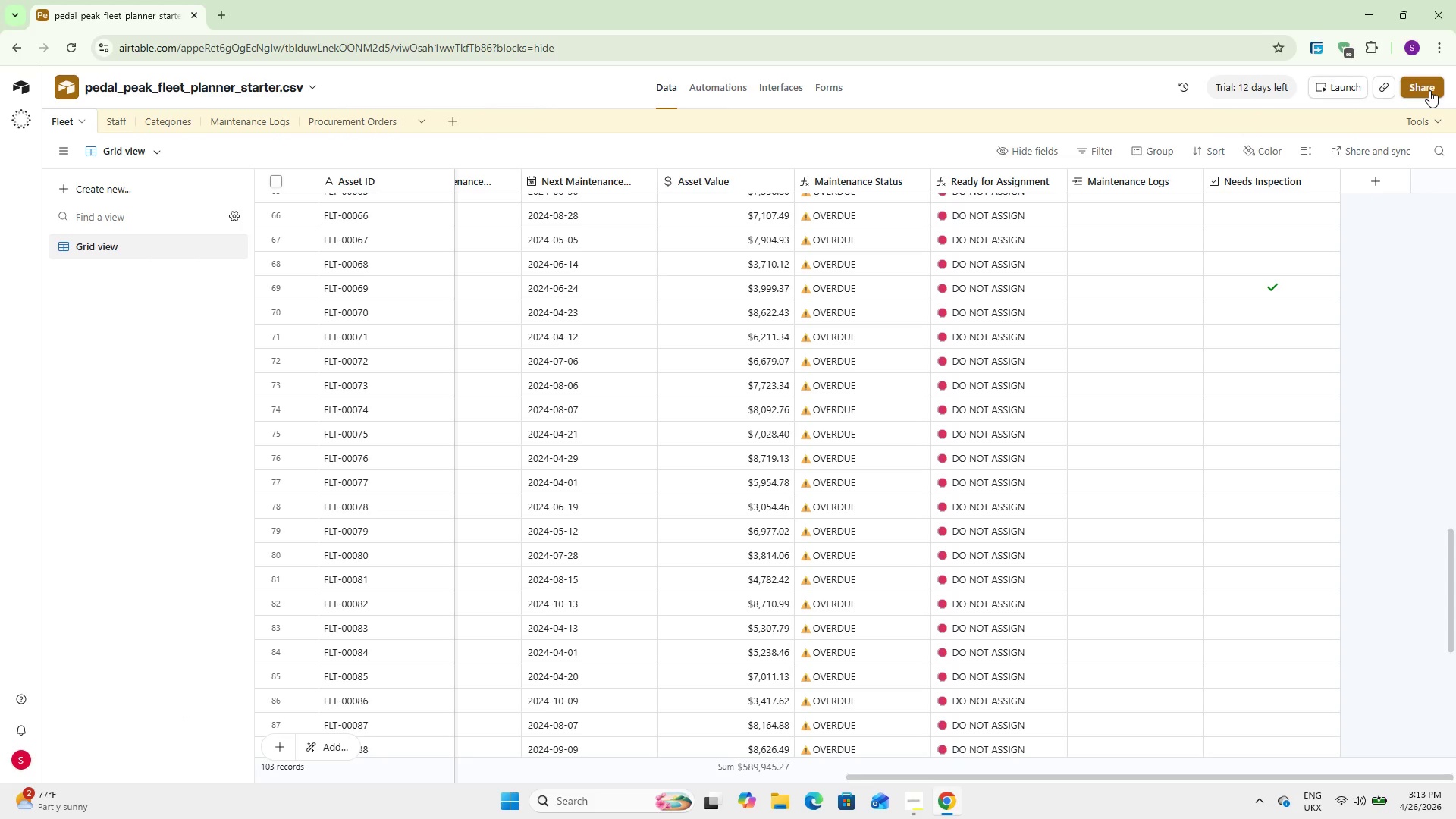 
left_click([719, 96])
 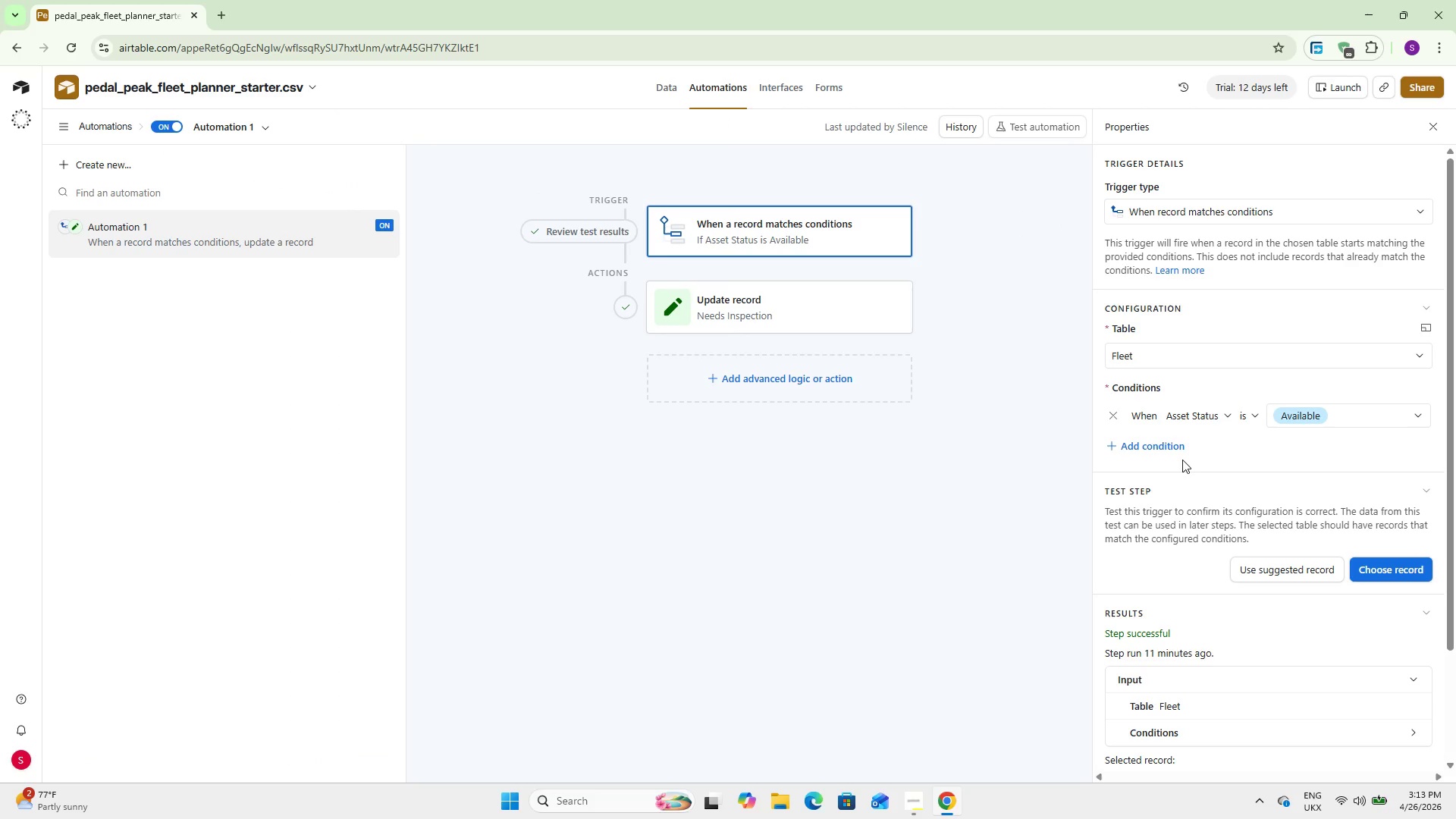 
wait(5.11)
 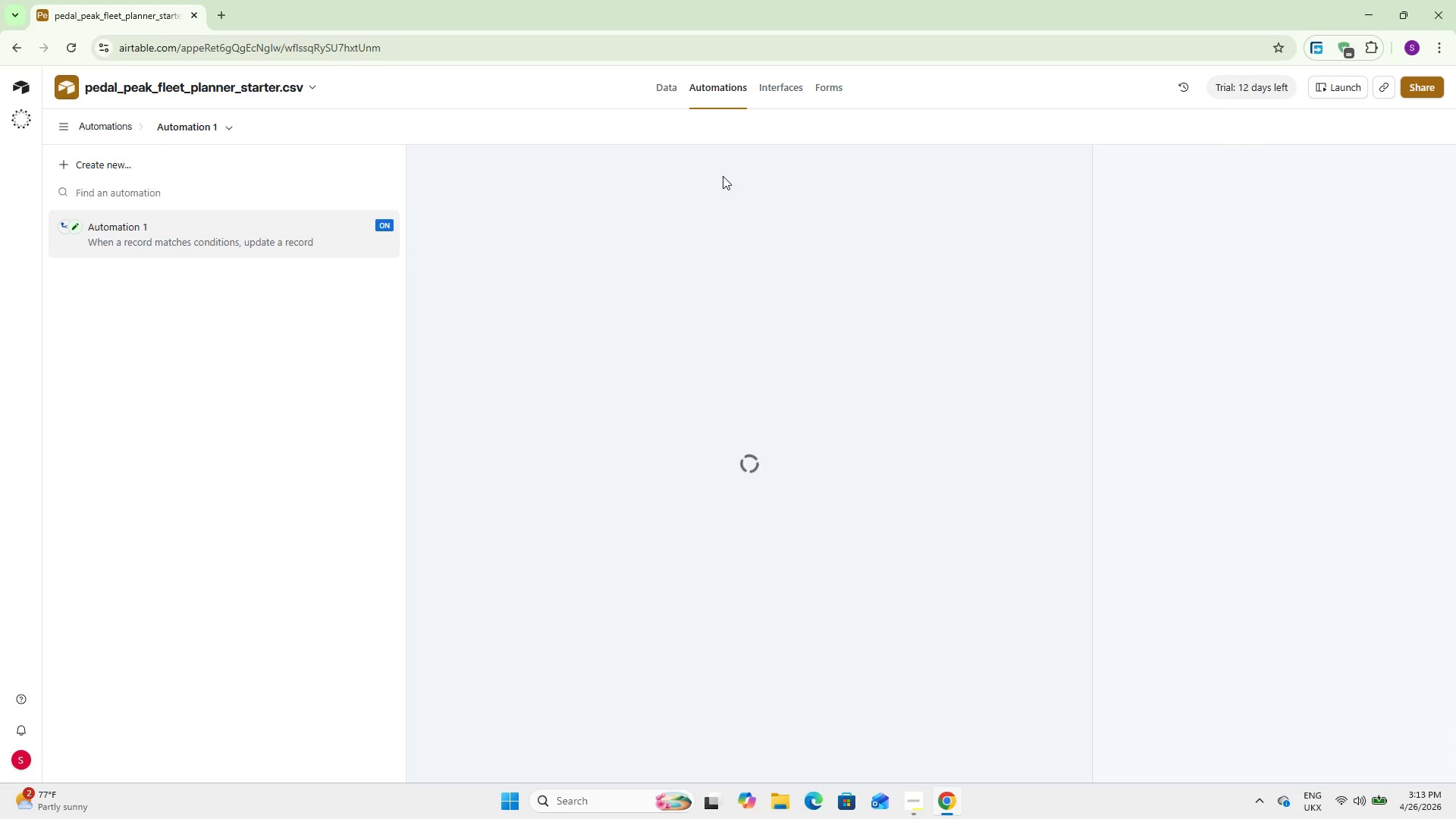 
scroll: coordinate [1182, 460], scroll_direction: down, amount: 3.0
 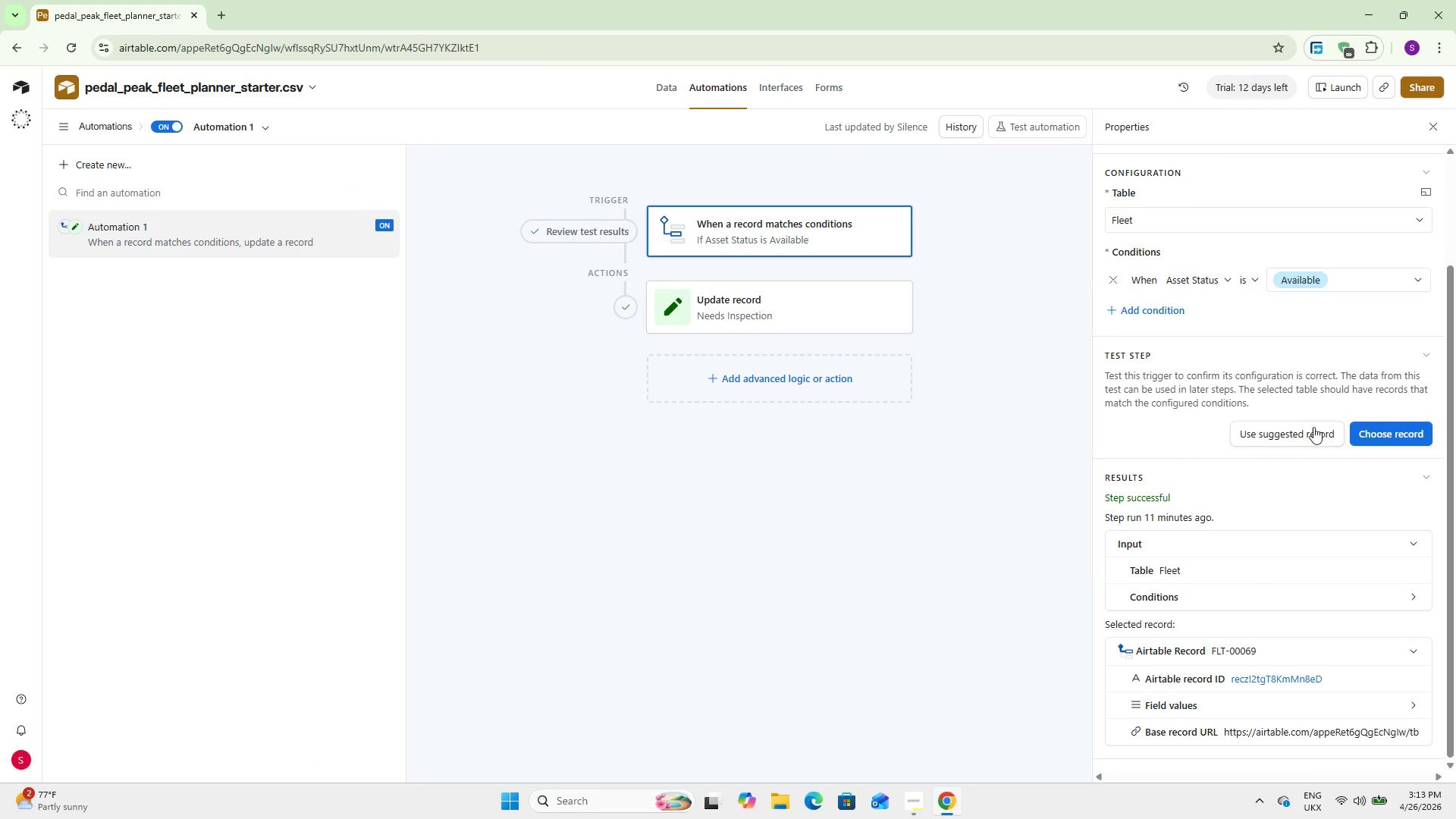 
scroll: coordinate [1185, 387], scroll_direction: up, amount: 4.0
 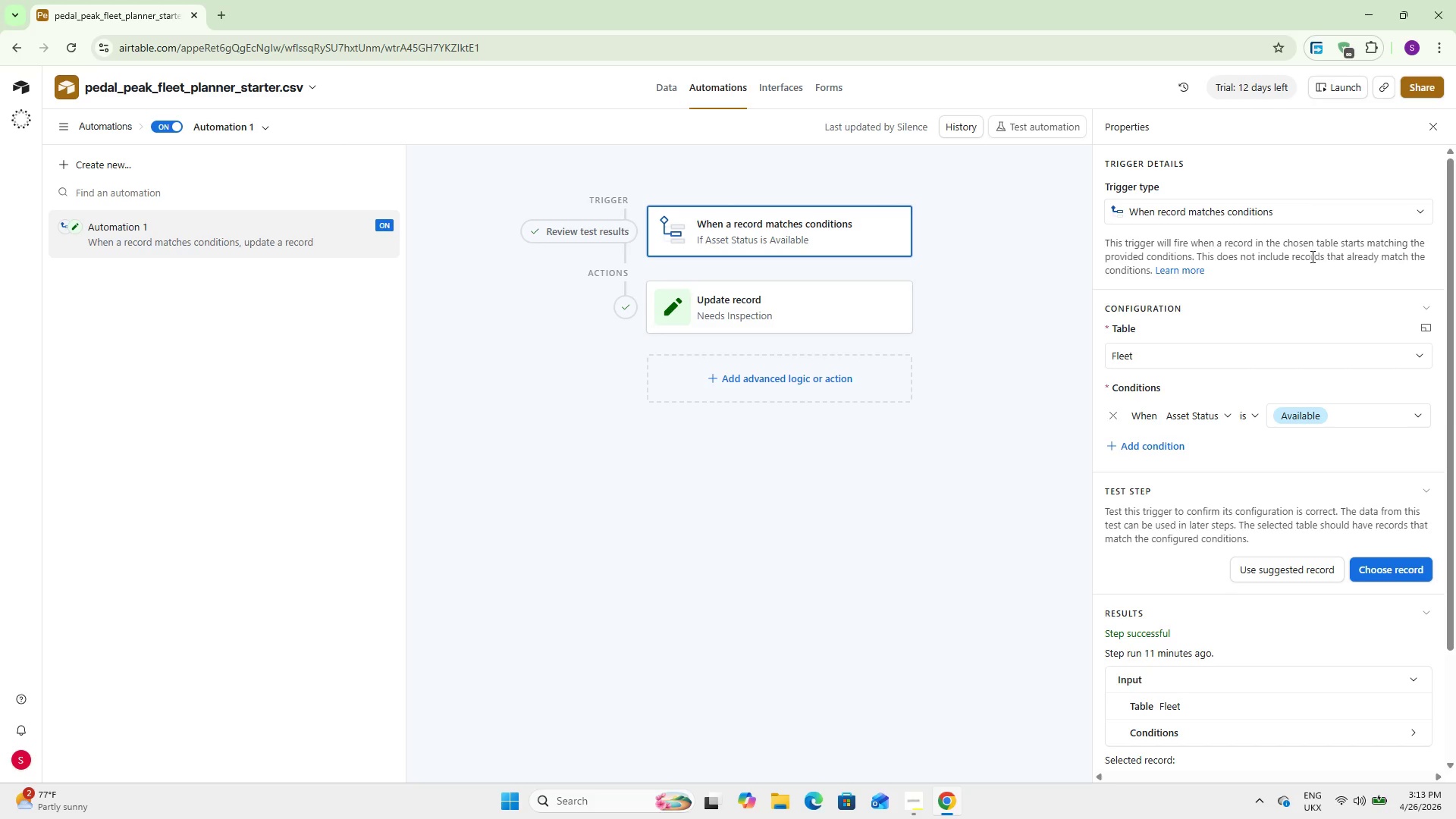 
wait(6.58)
 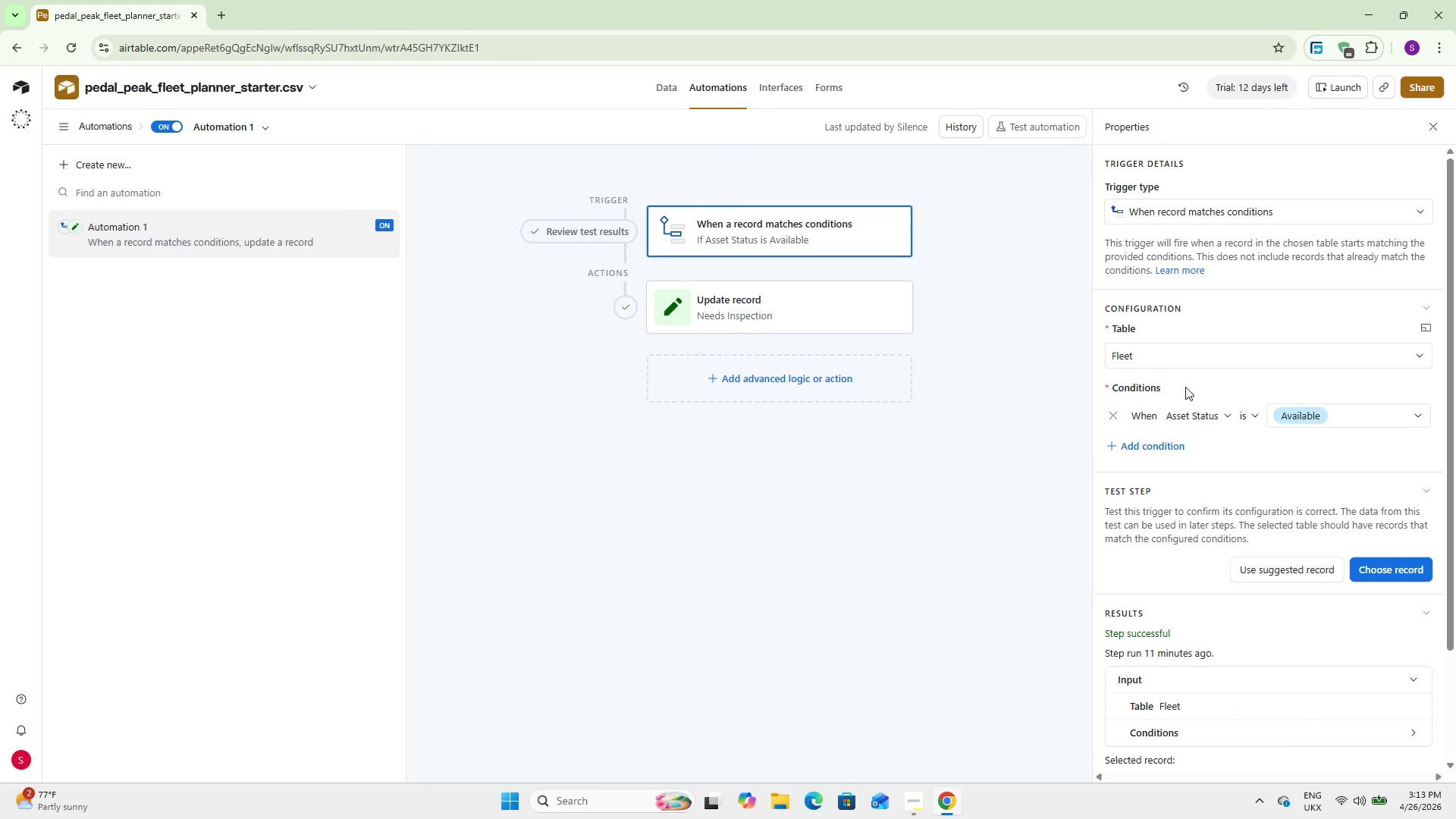 
scroll: coordinate [1288, 429], scroll_direction: down, amount: 7.0
 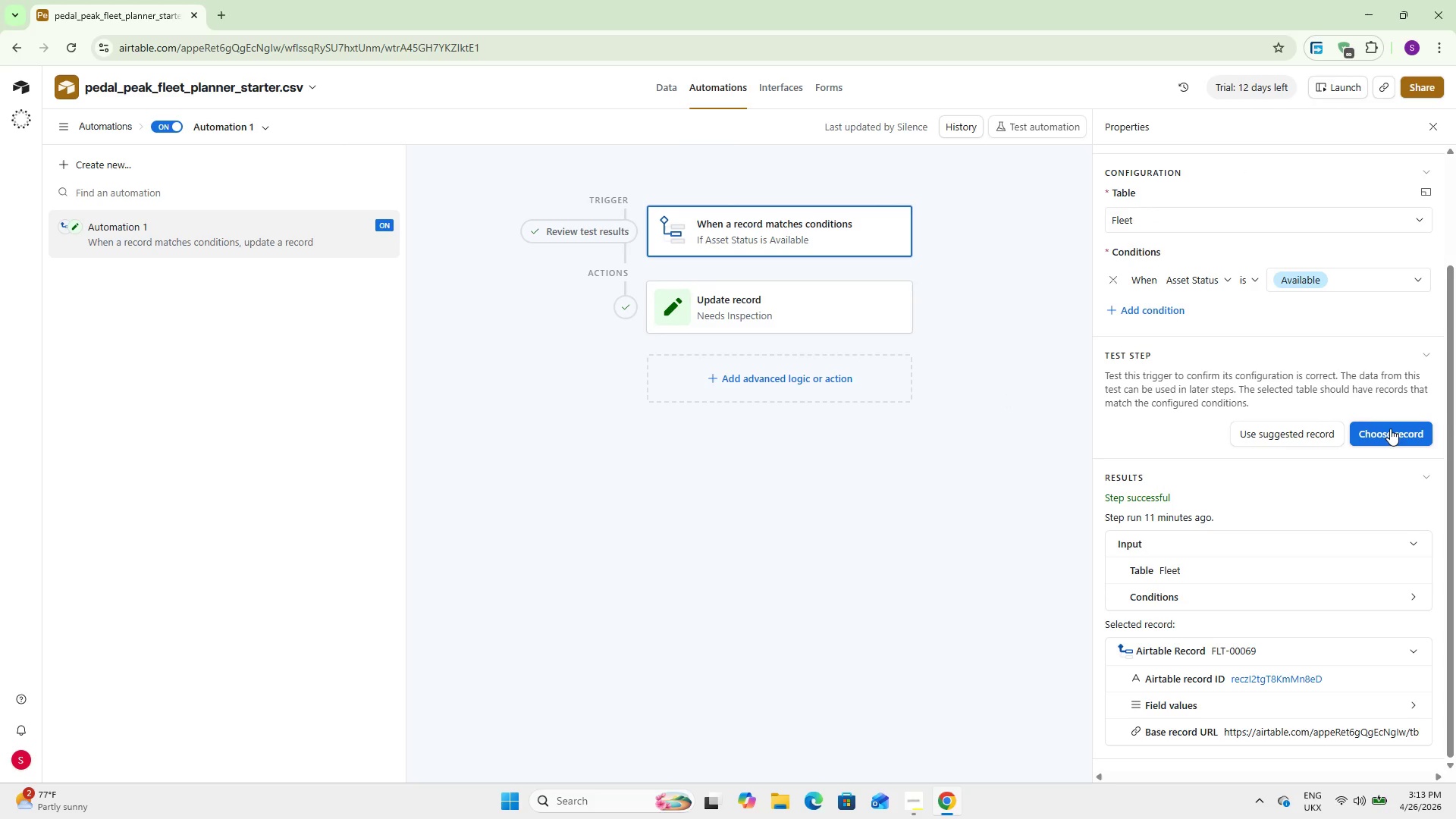 
left_click([1384, 428])
 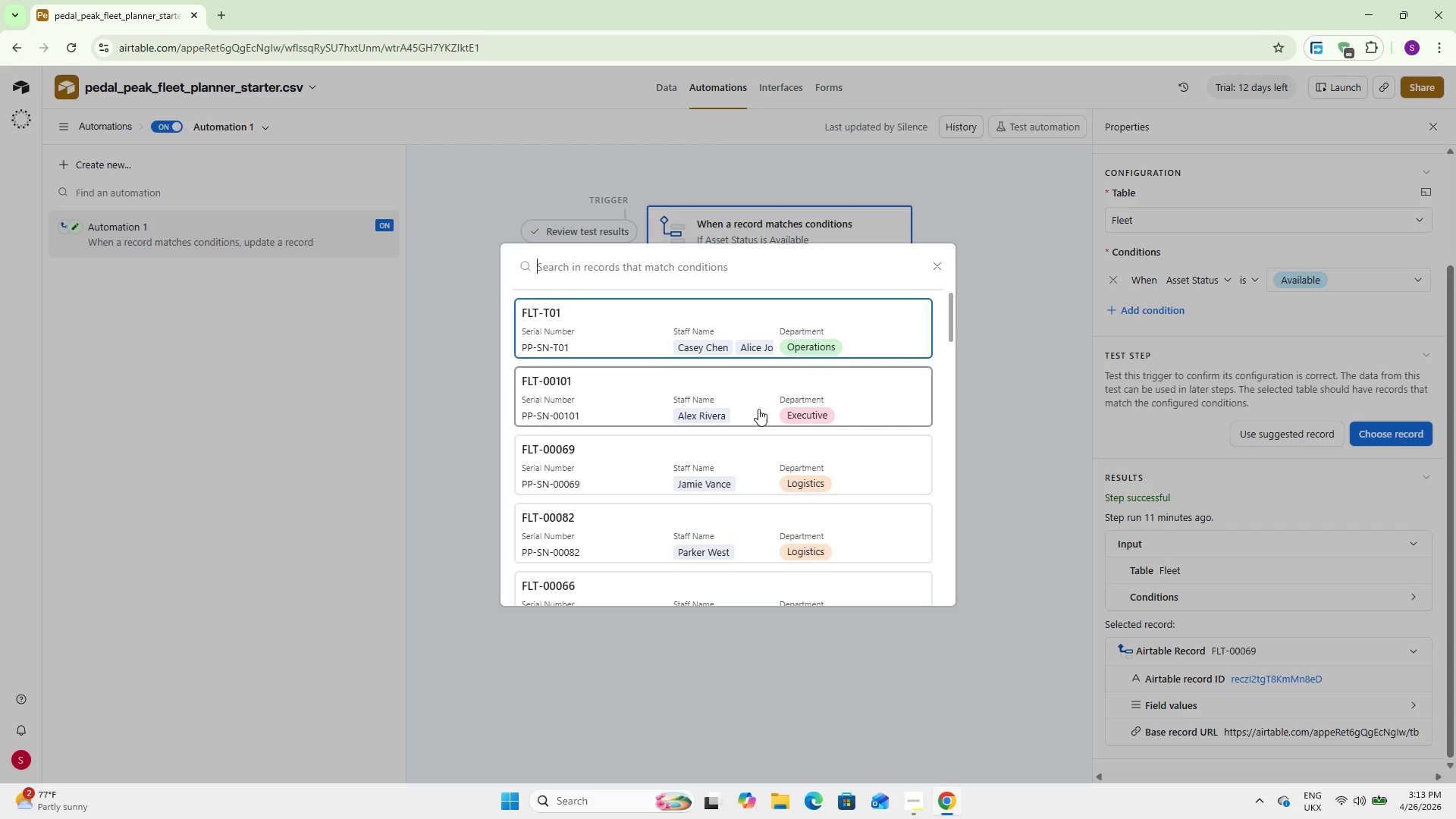 
hold_key(key=ControlLeft, duration=0.73)
left_click([679, 408])
 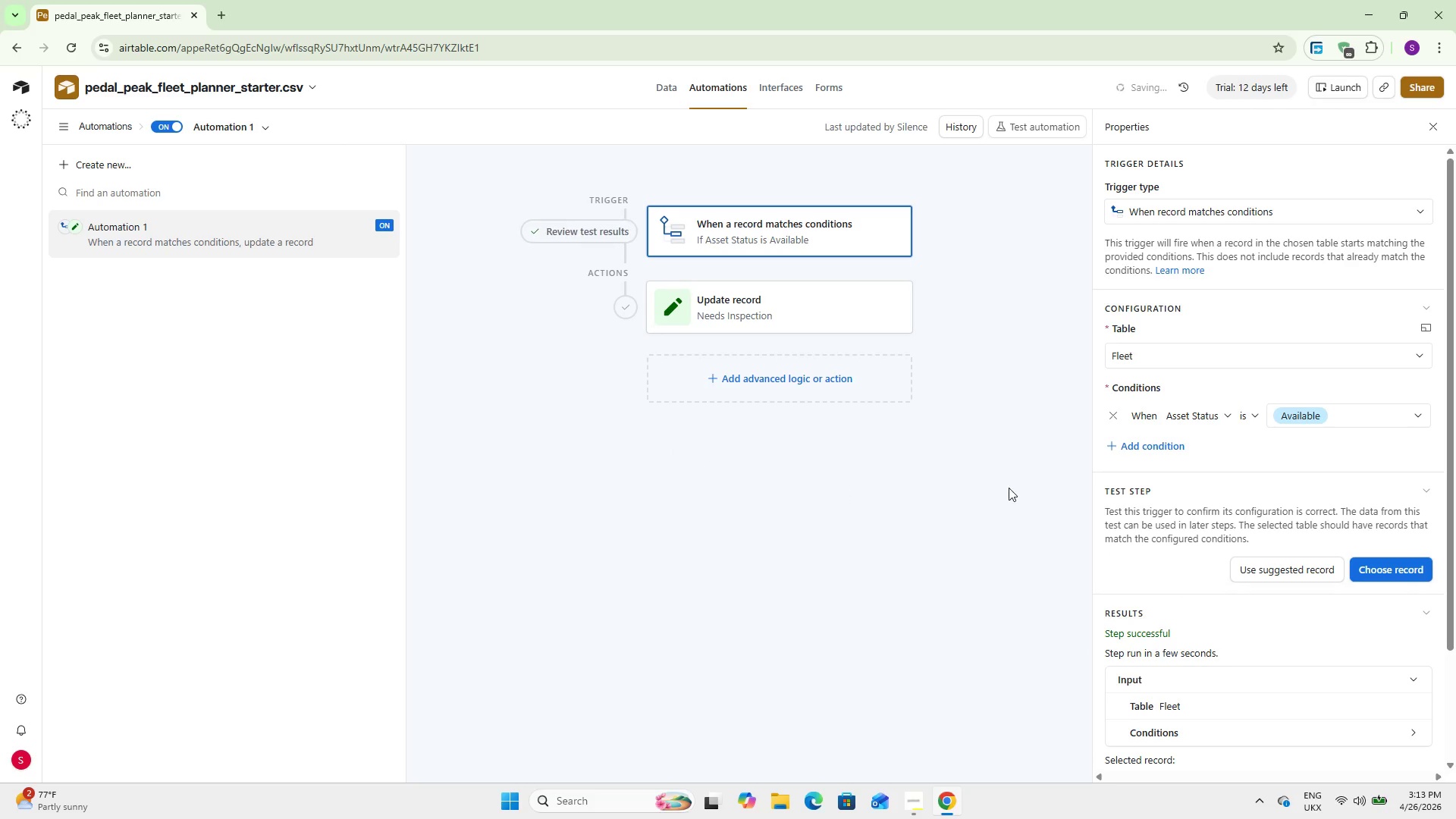 
scroll: coordinate [1269, 489], scroll_direction: down, amount: 14.0
 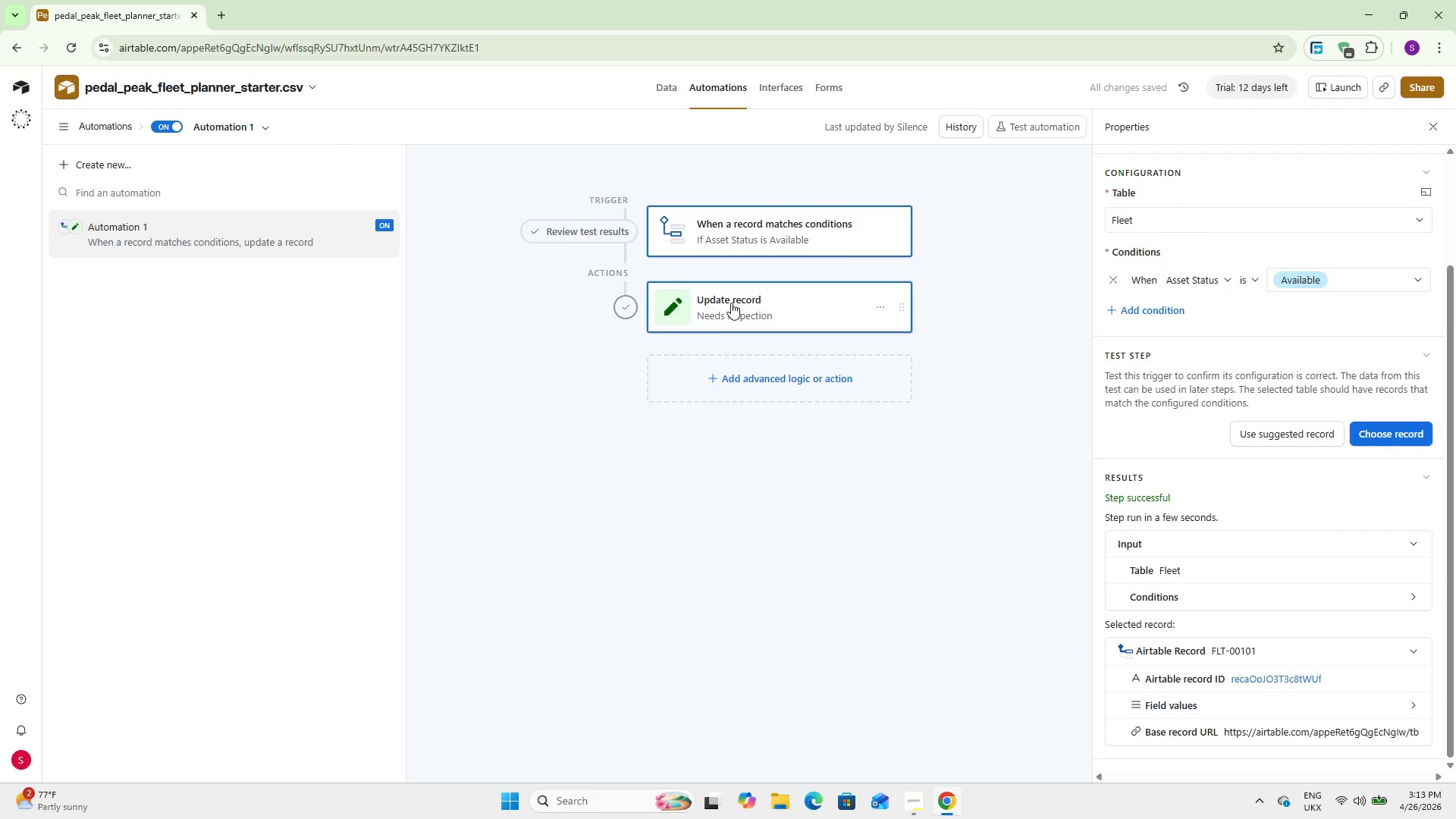 
left_click([731, 303])
 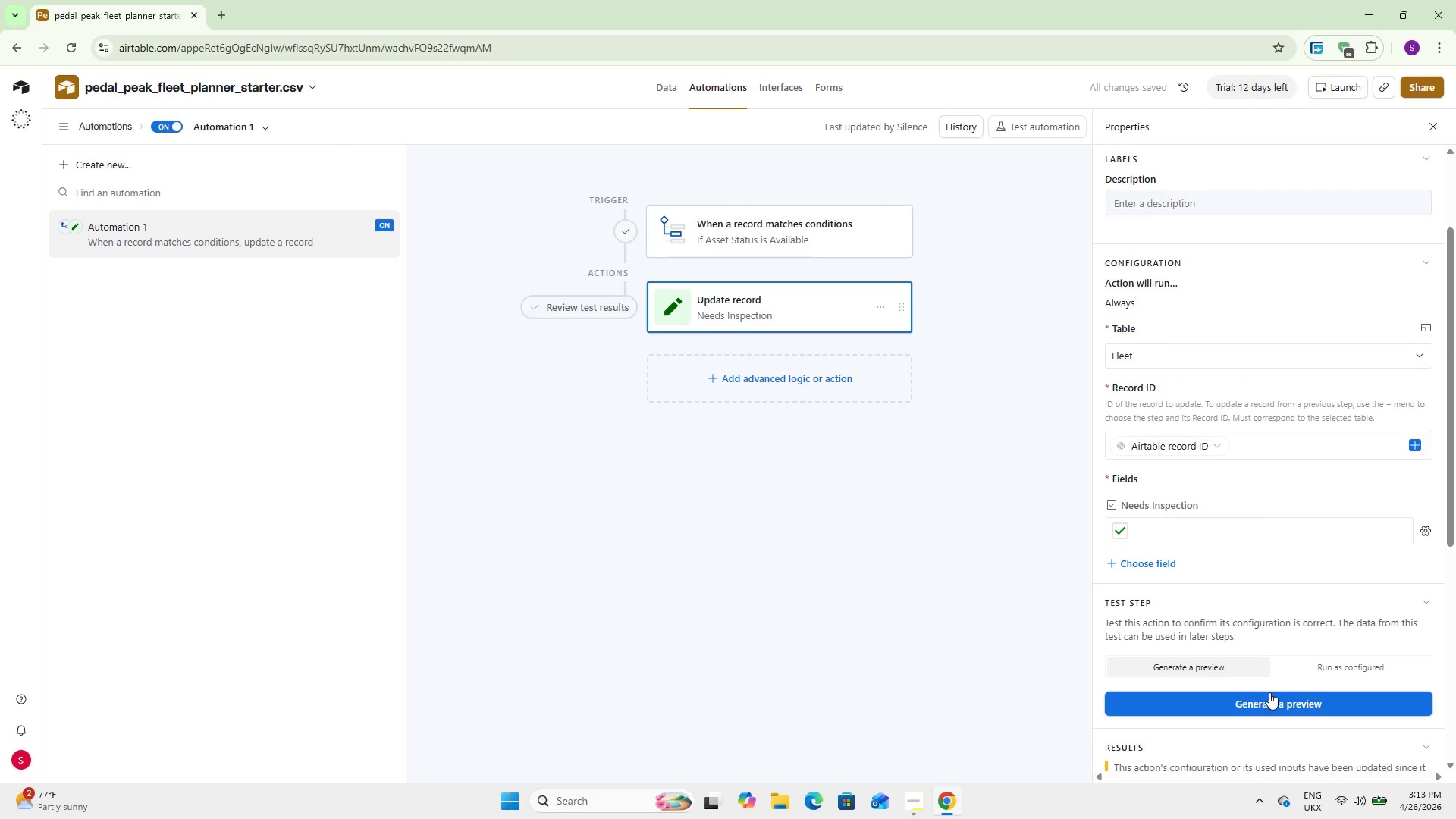 
left_click([1263, 700])
 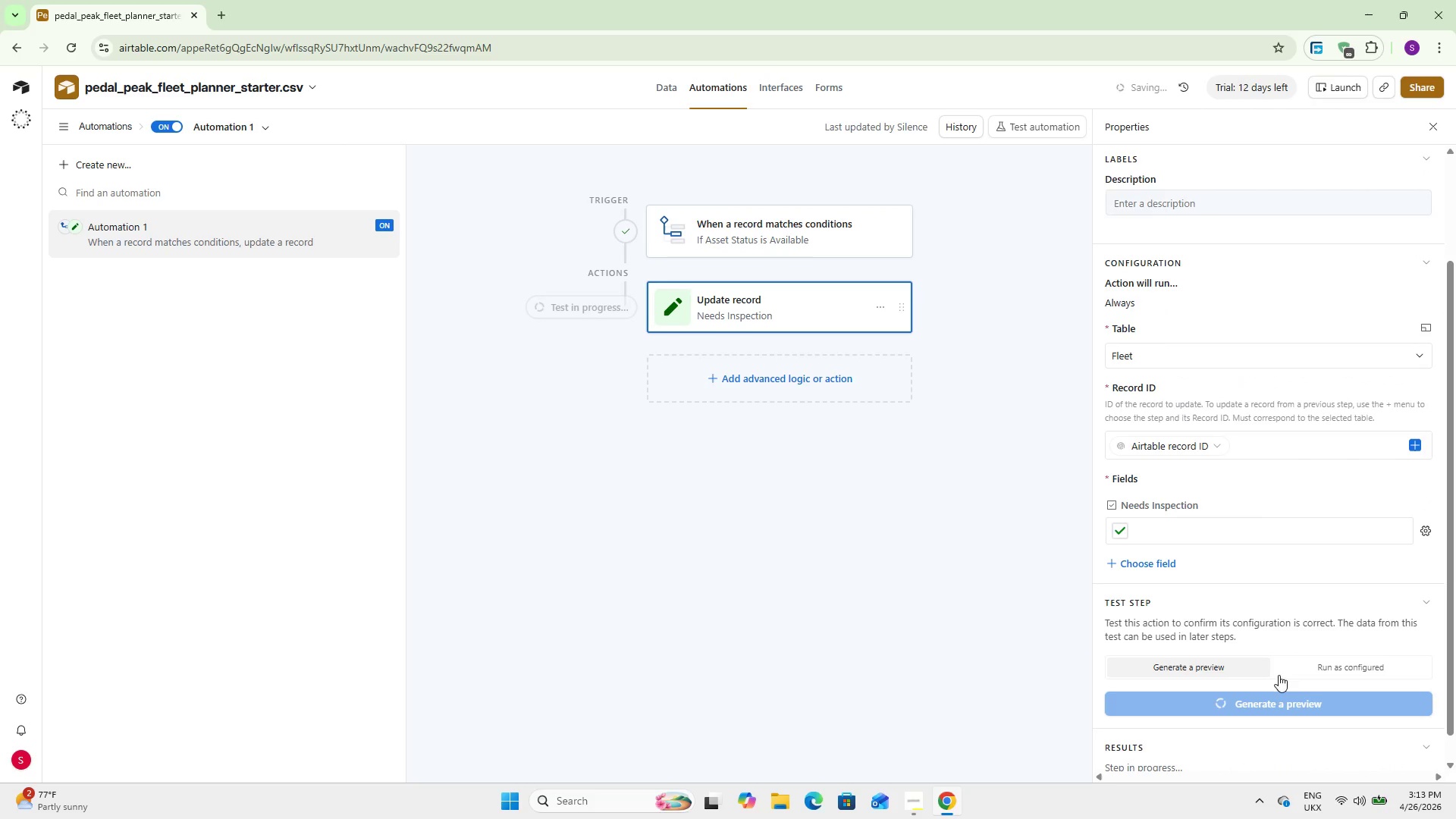 
left_click([1286, 670])
 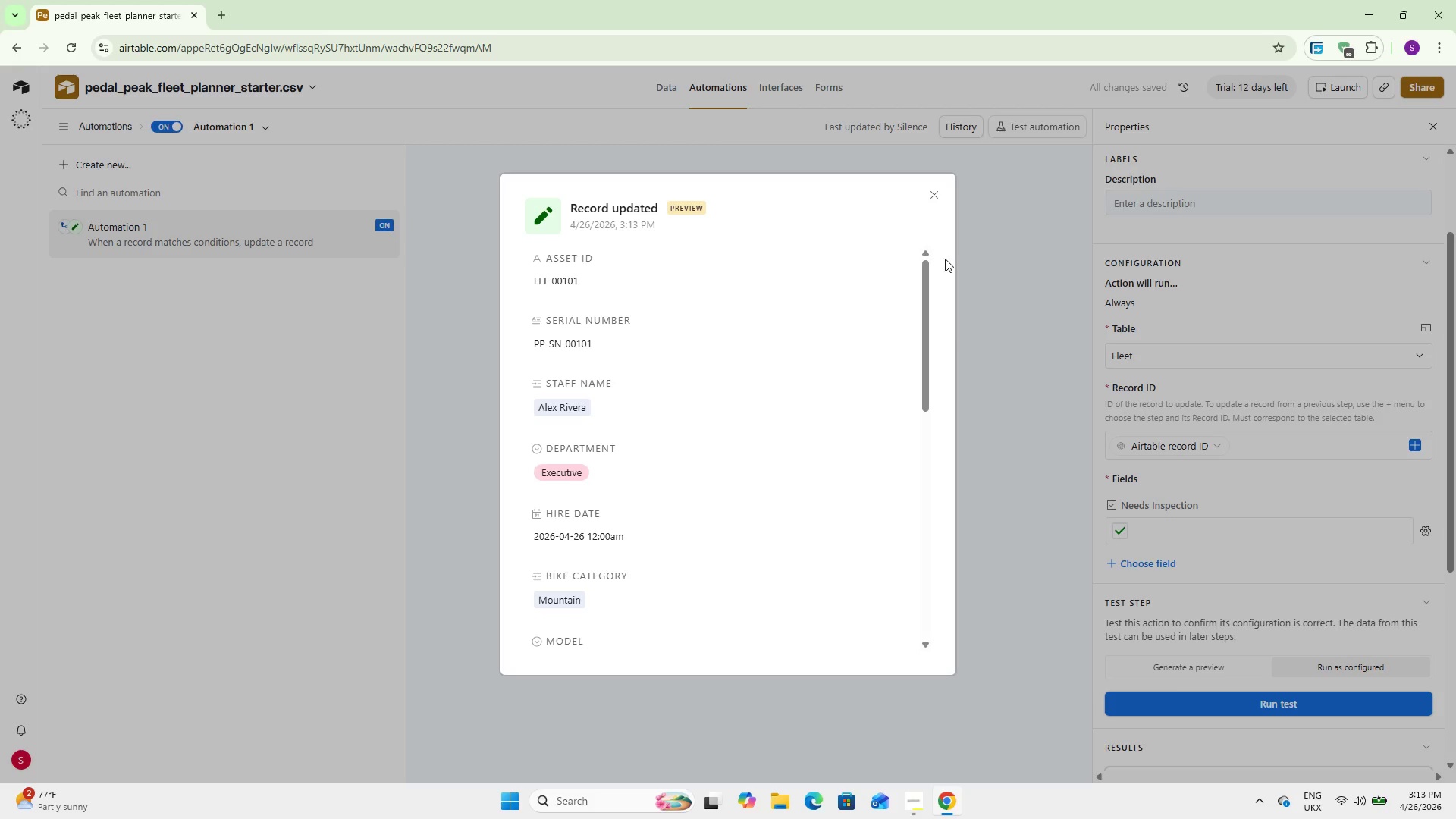 
left_click([926, 196])
 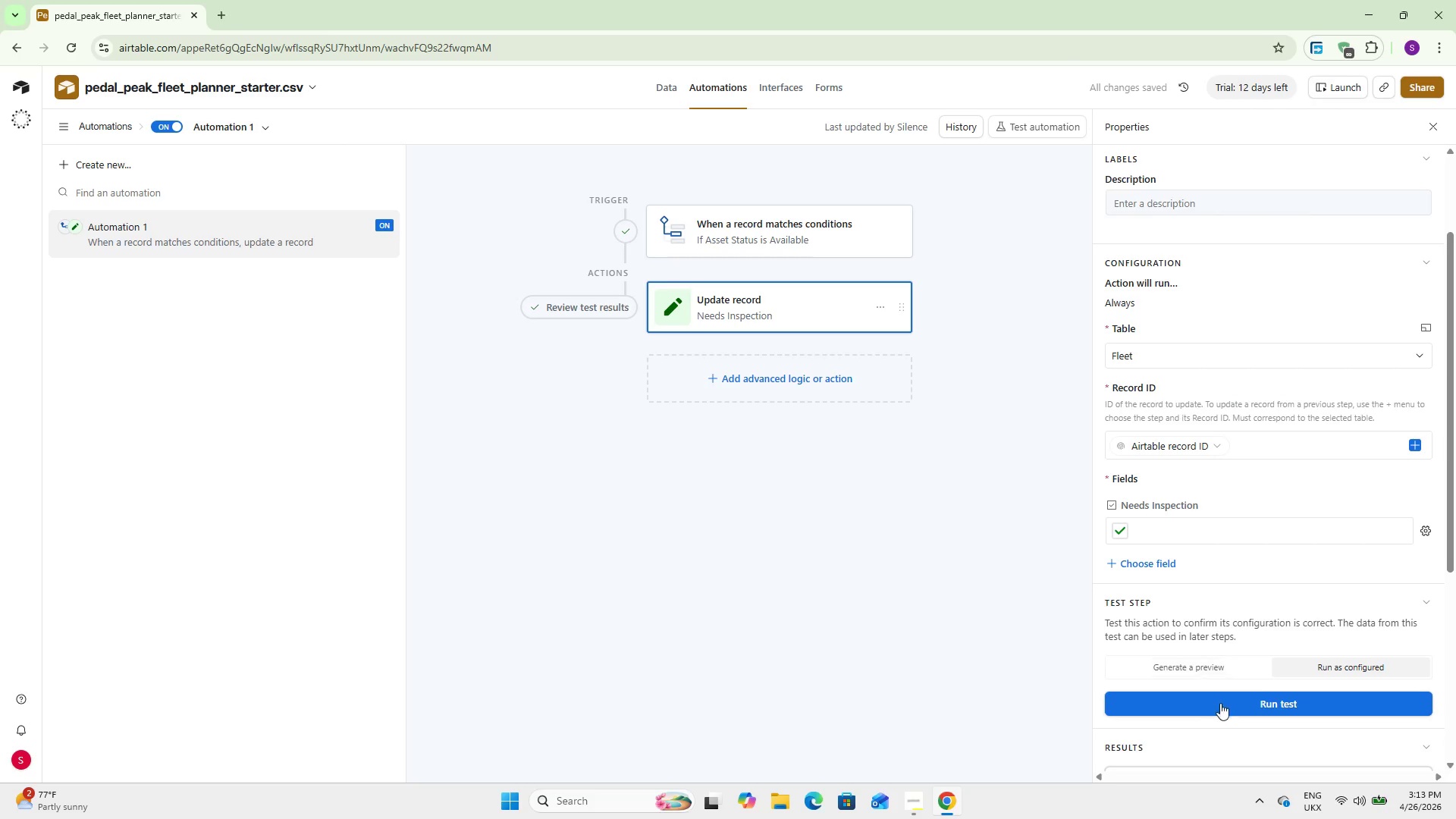 
left_click([1222, 701])
 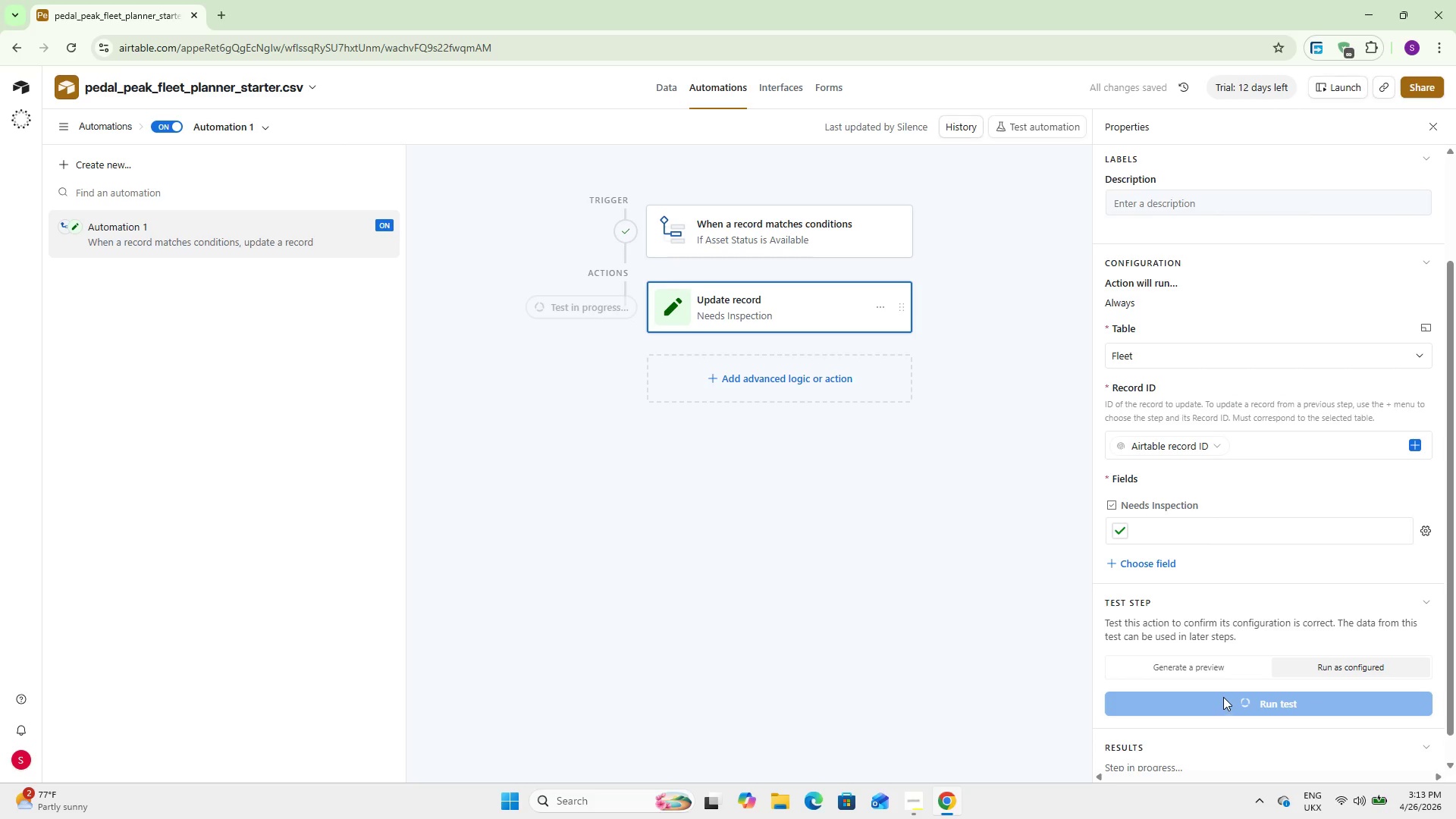 
scroll: coordinate [681, 471], scroll_direction: down, amount: 22.0
 